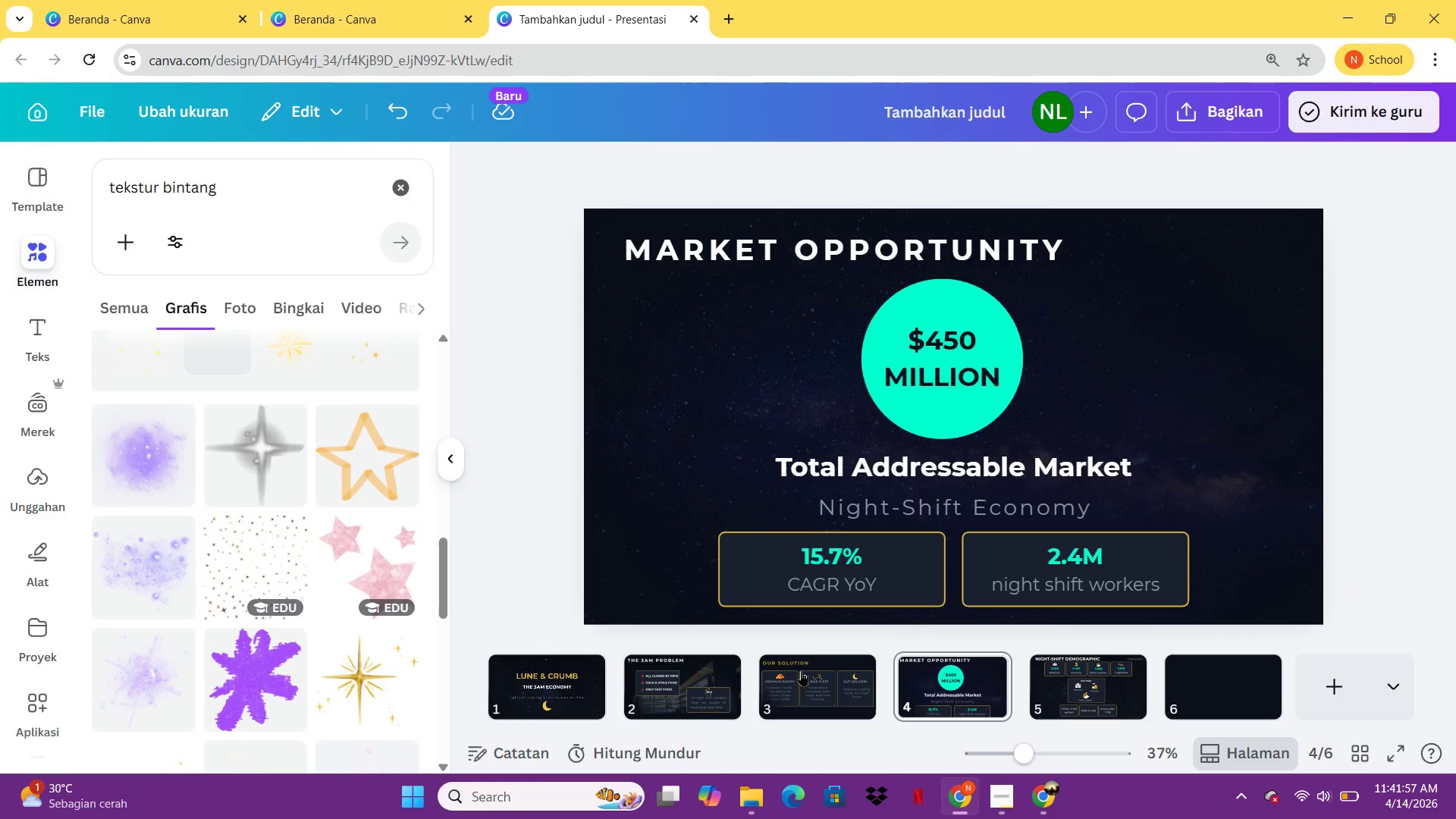 
left_click([802, 670])
 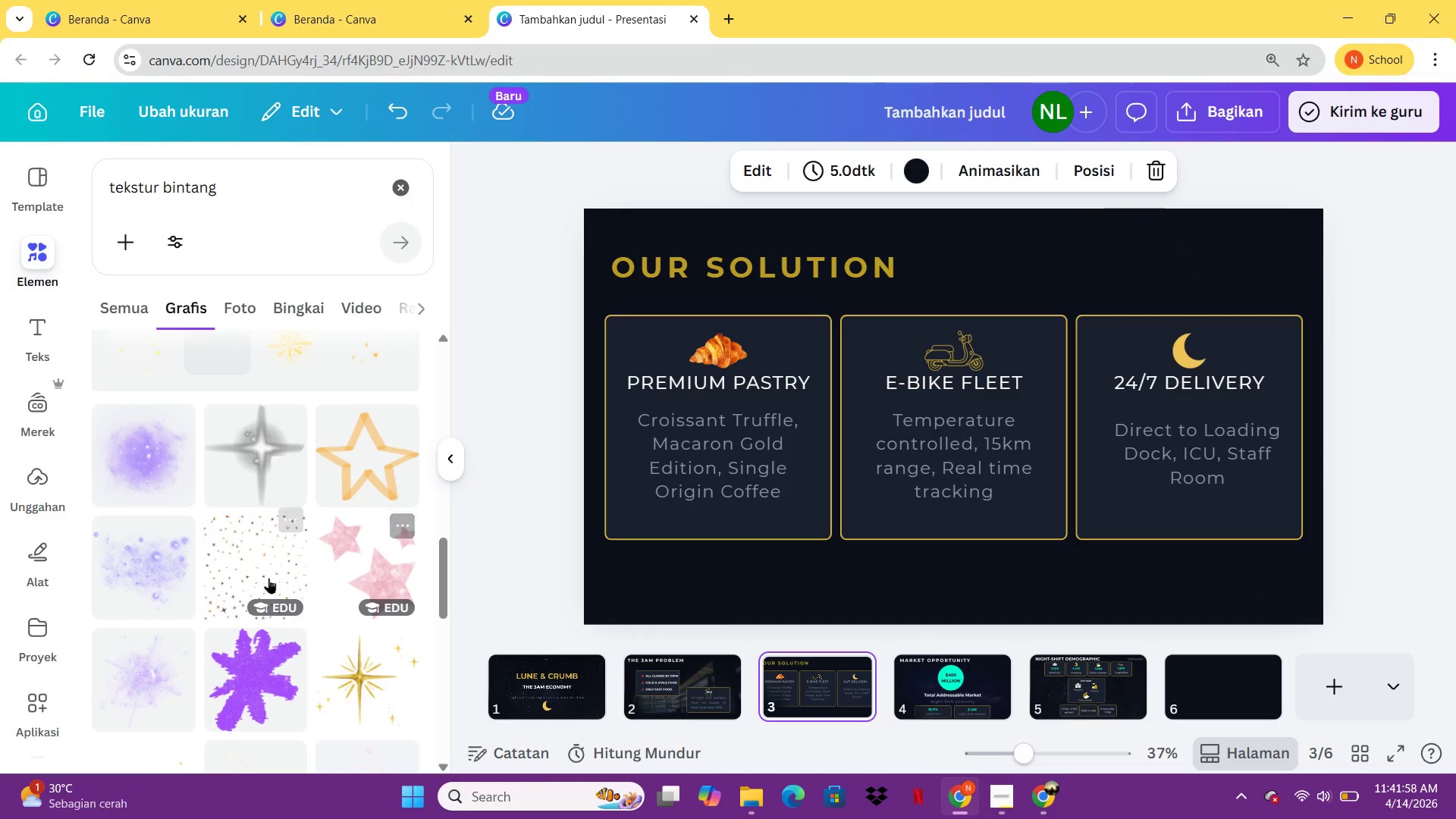 
left_click([269, 579])
 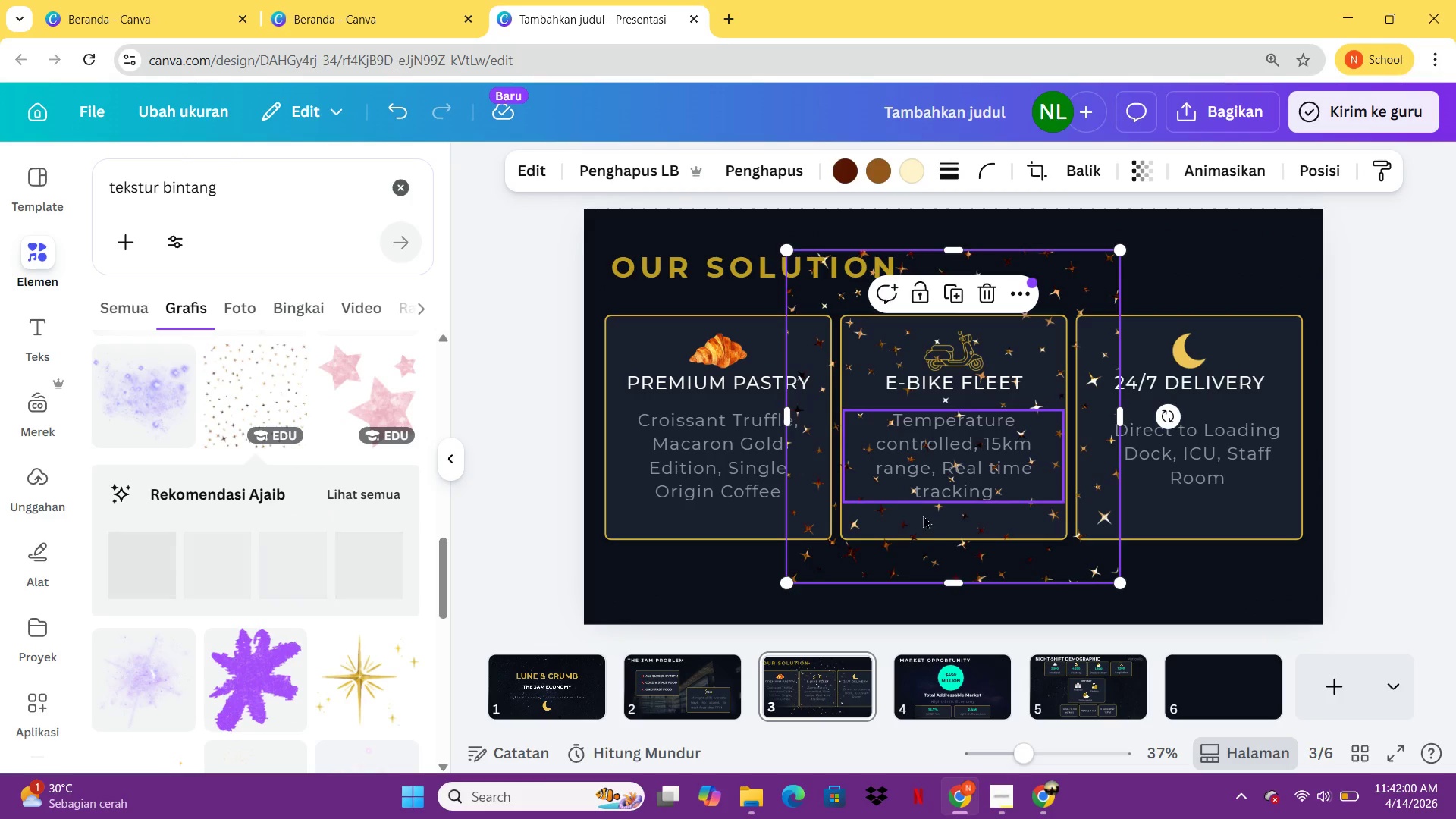 
left_click_drag(start_coordinate=[939, 546], to_coordinate=[728, 499])
 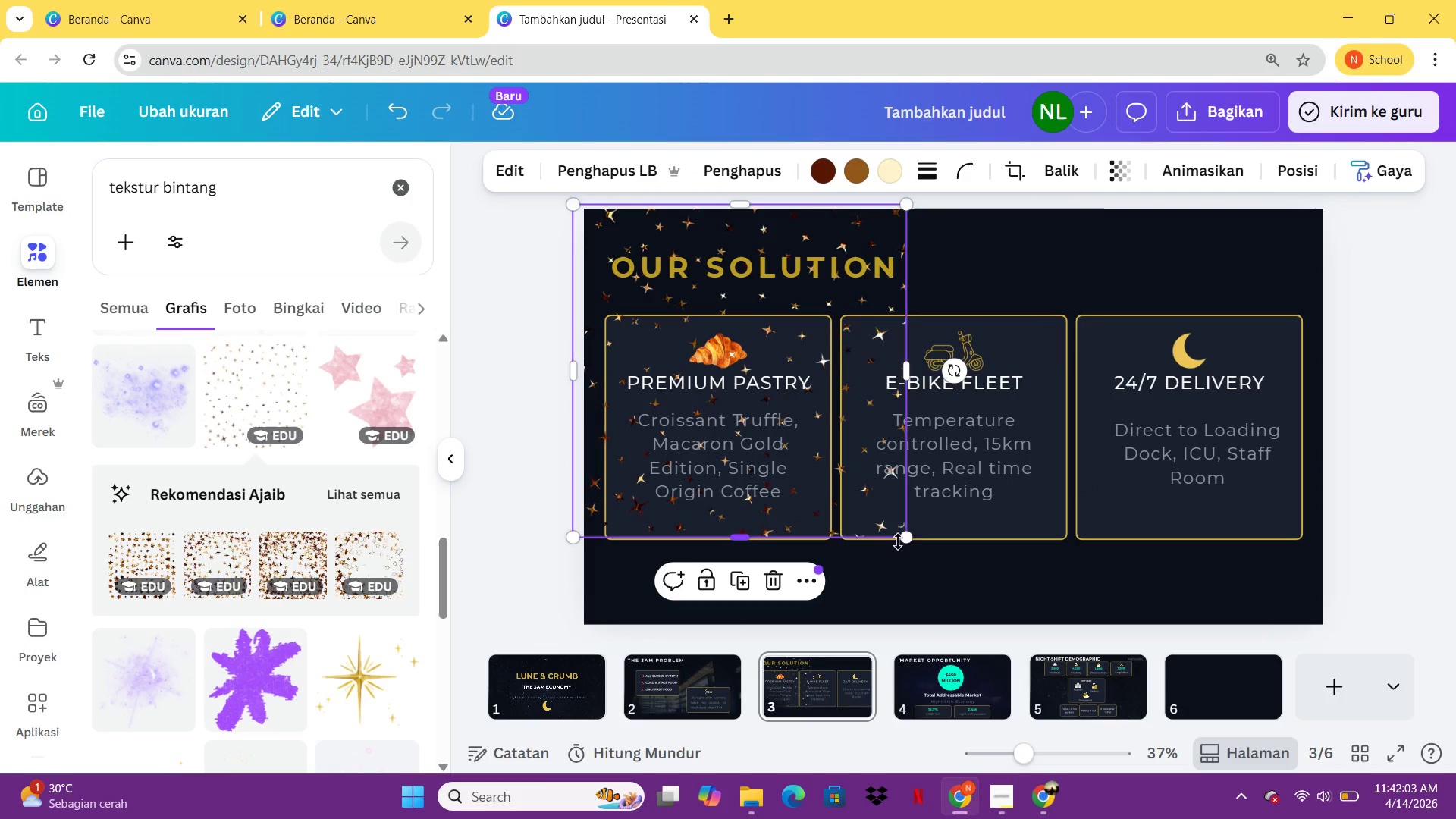 
left_click_drag(start_coordinate=[903, 536], to_coordinate=[1455, 817])
 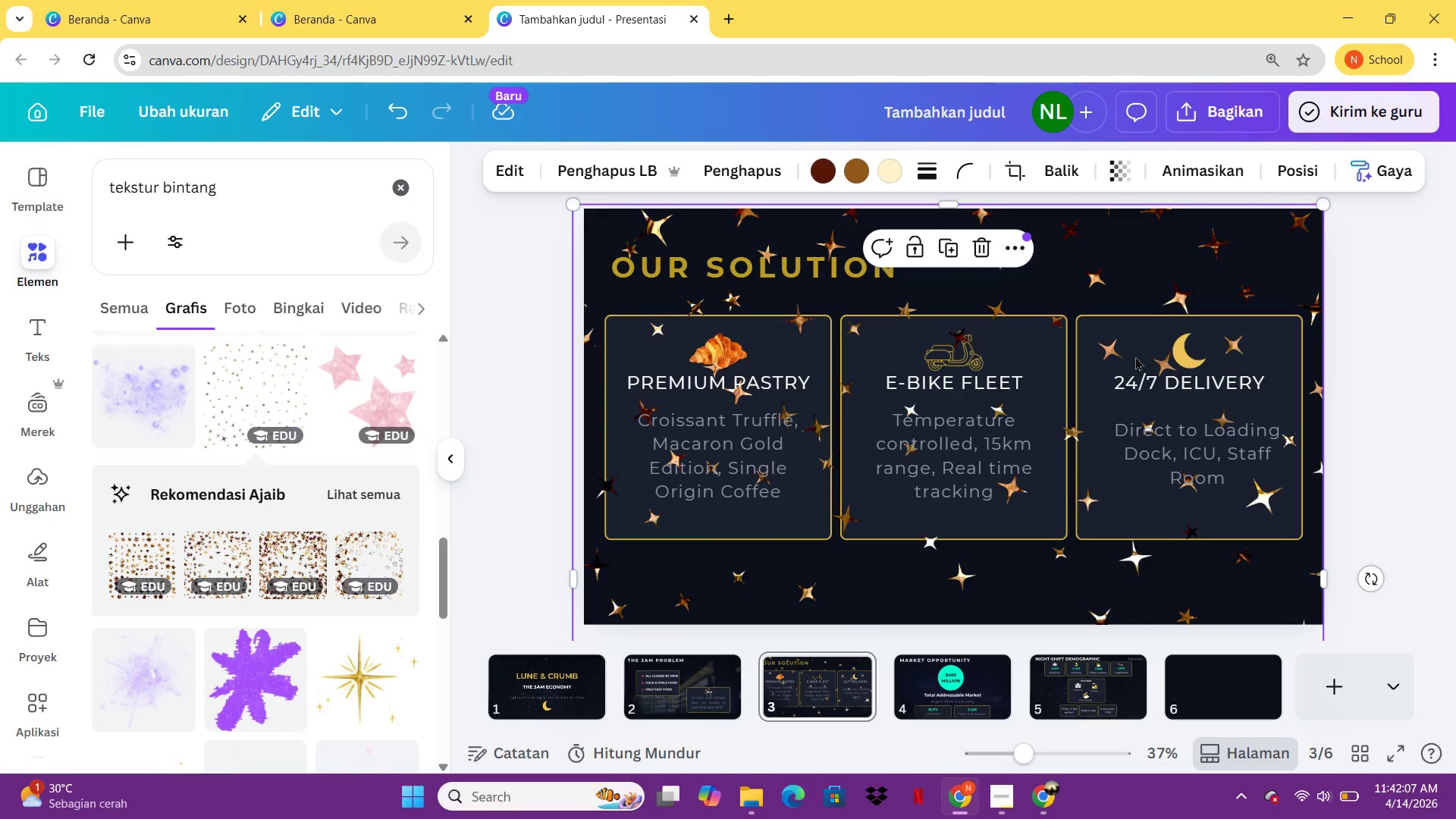 
right_click([1118, 274])
 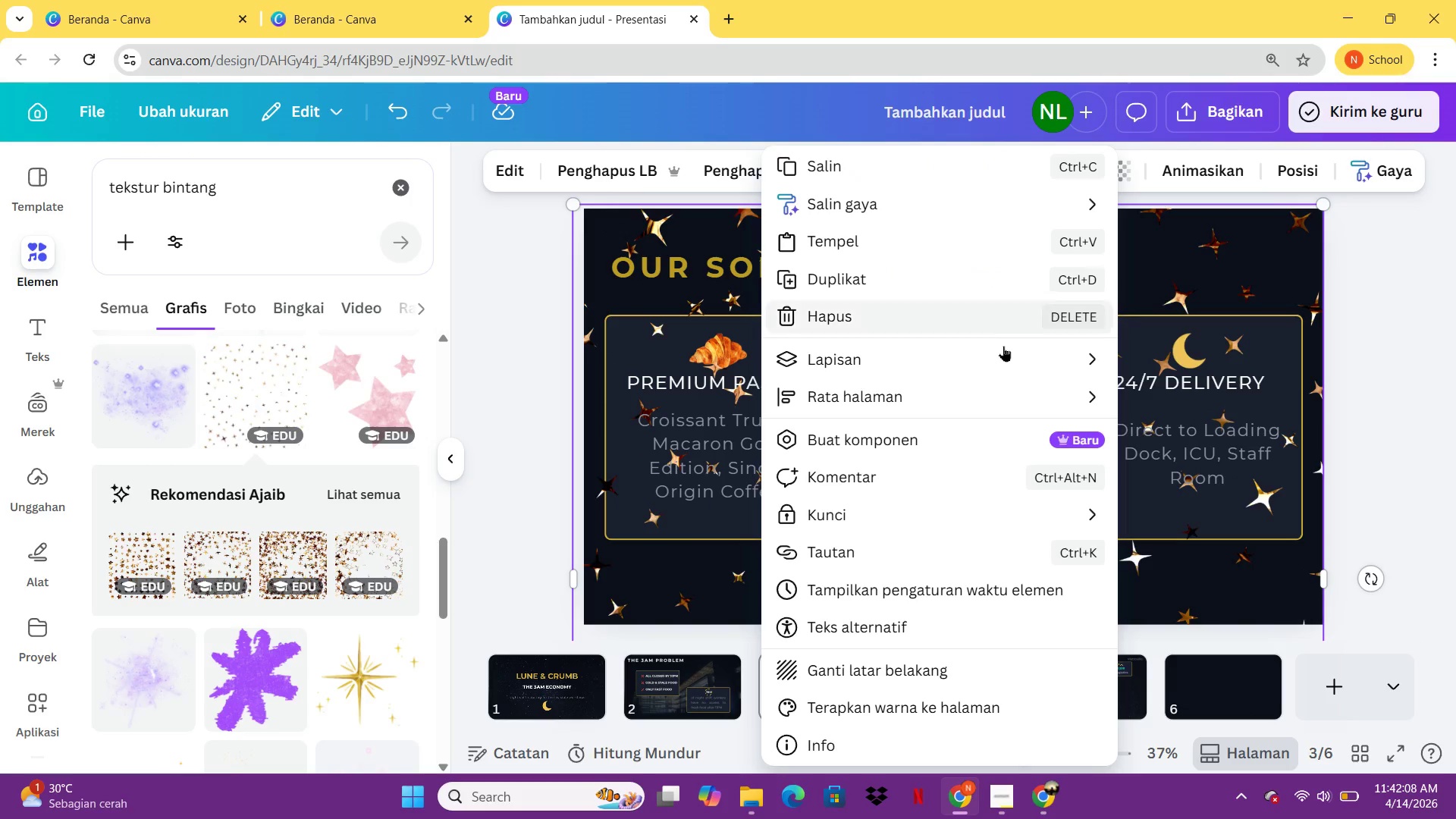 
left_click([1000, 350])
 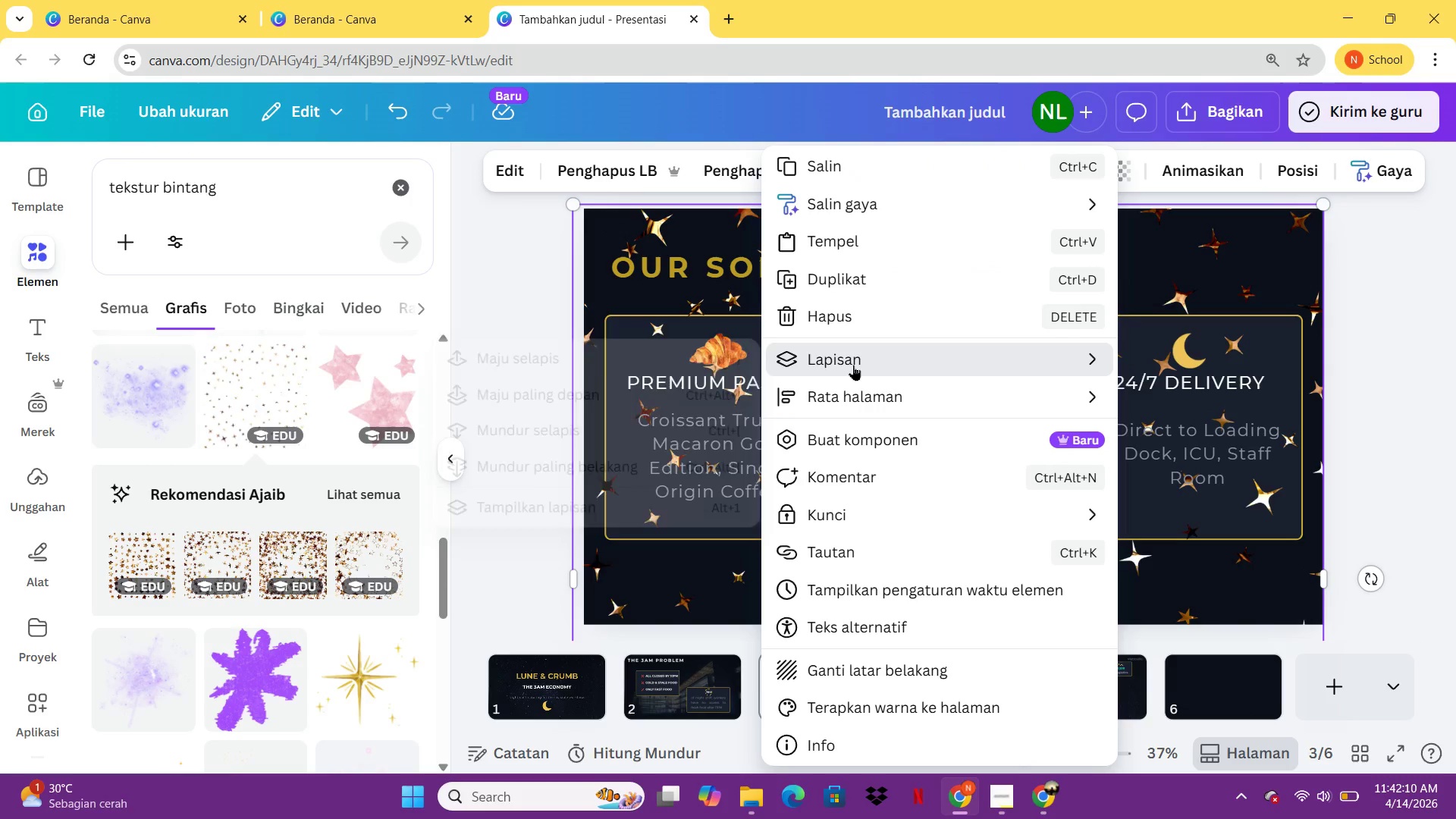 
left_click([607, 463])
 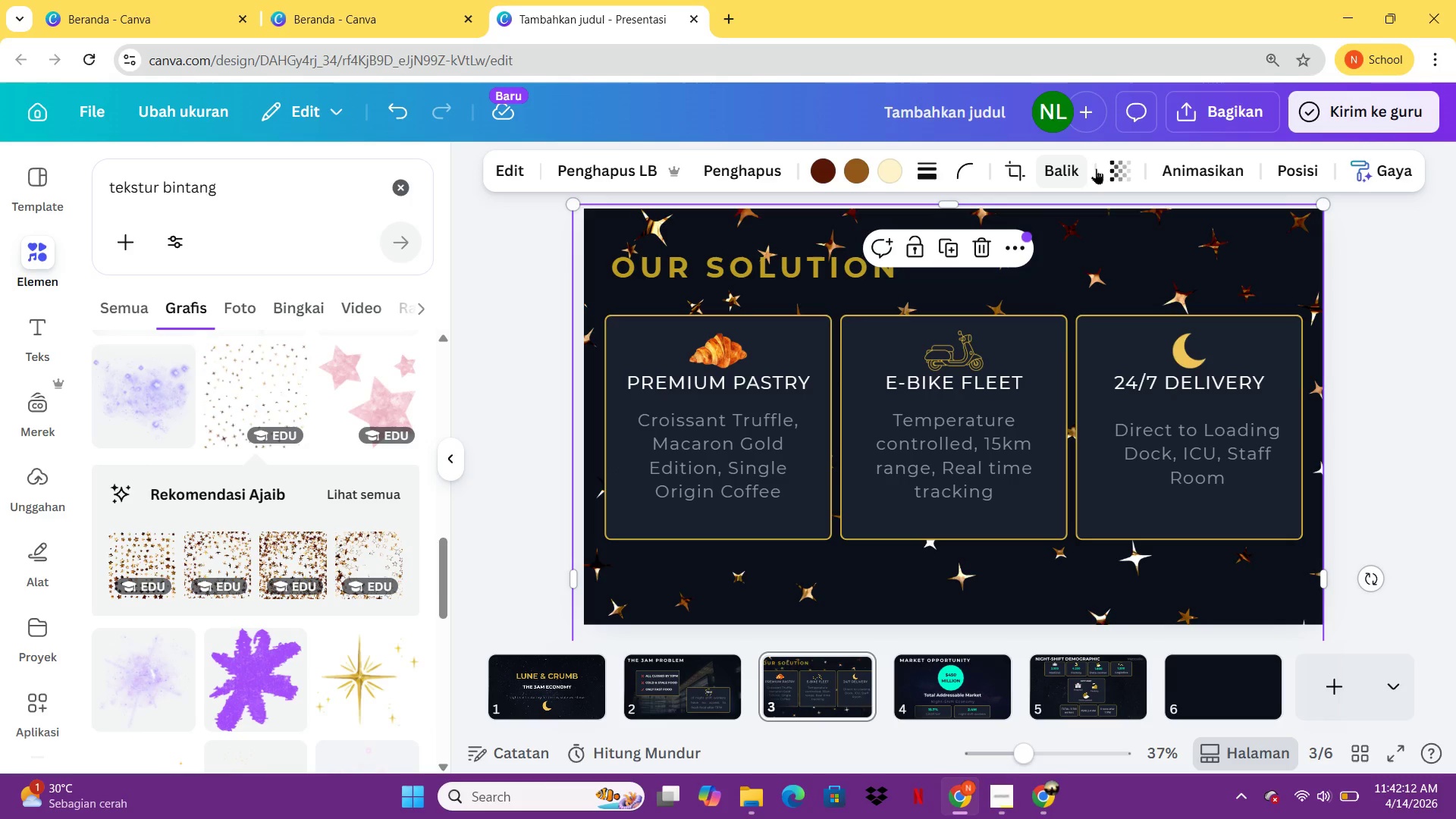 
left_click([1125, 171])
 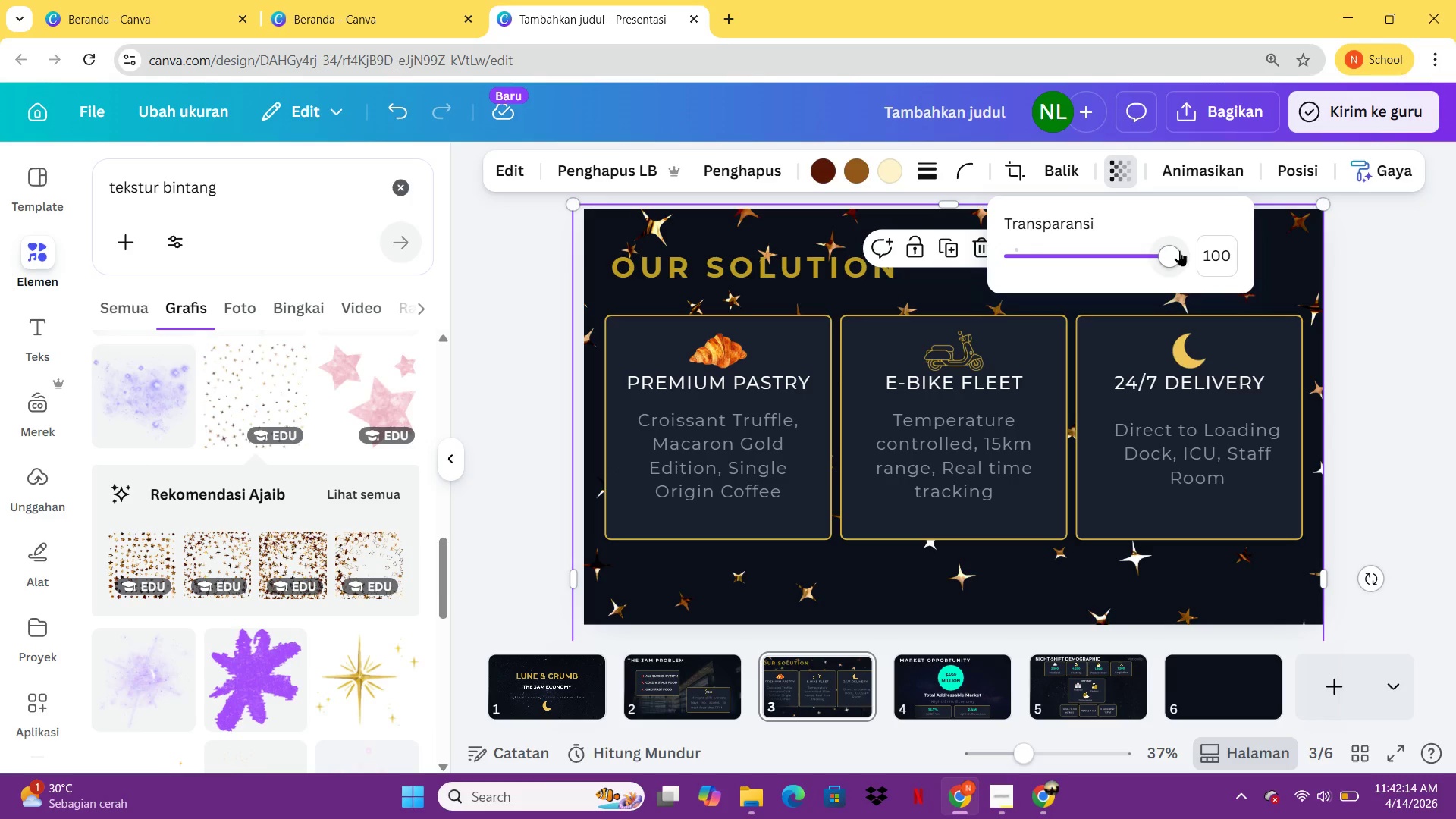 
left_click_drag(start_coordinate=[1171, 251], to_coordinate=[1053, 267])
 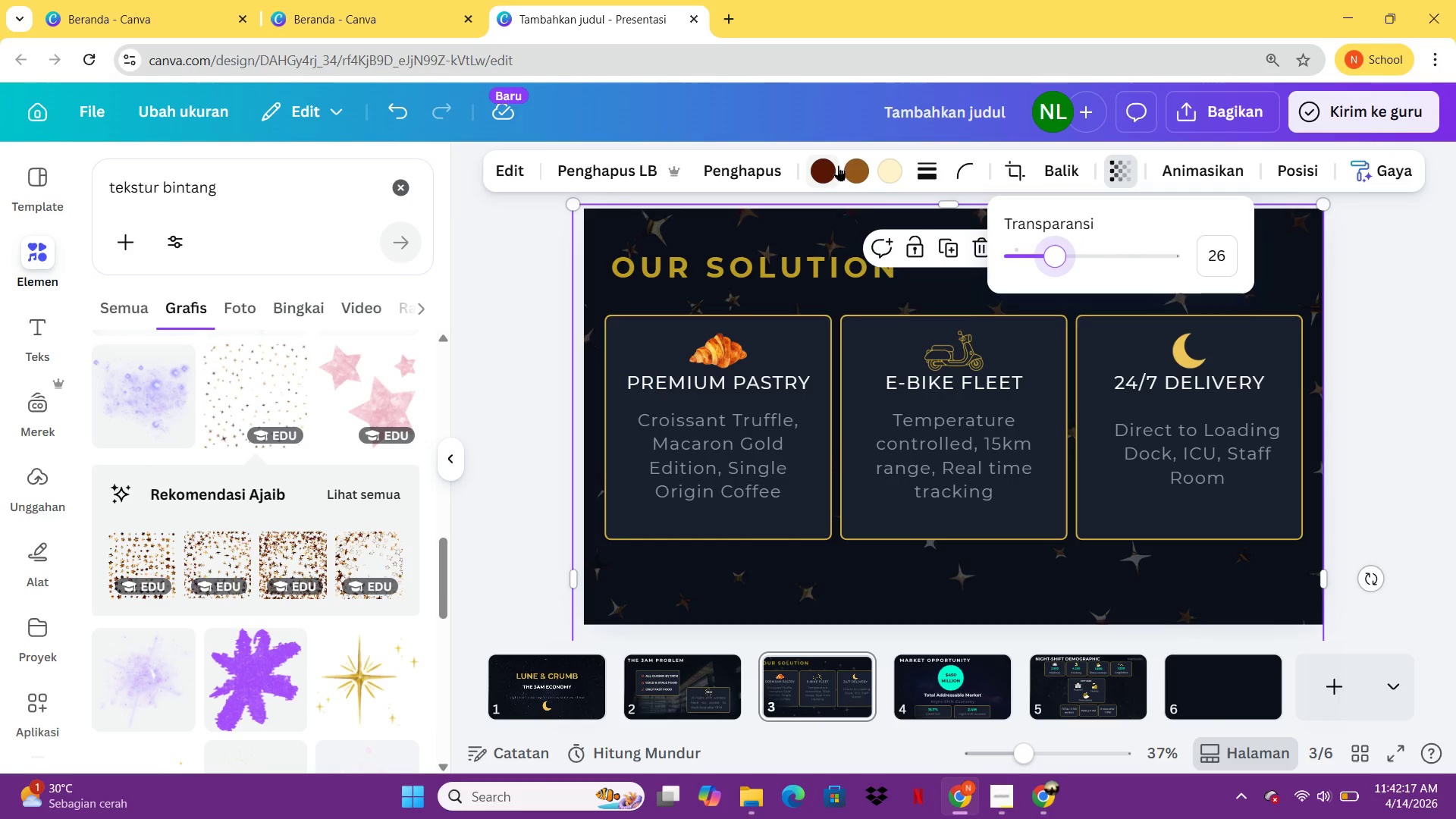 
left_click([844, 168])
 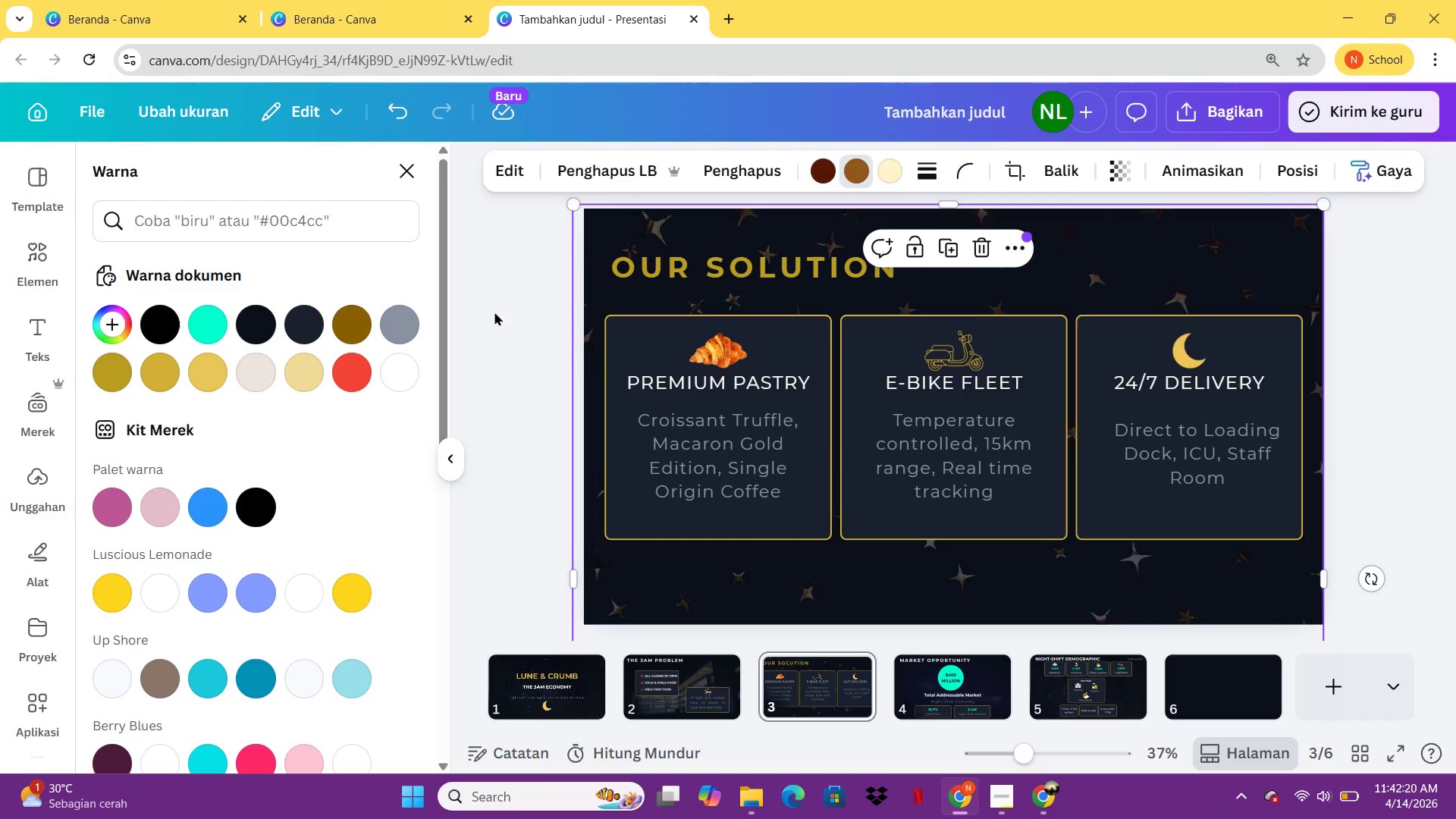 
left_click([403, 366])
 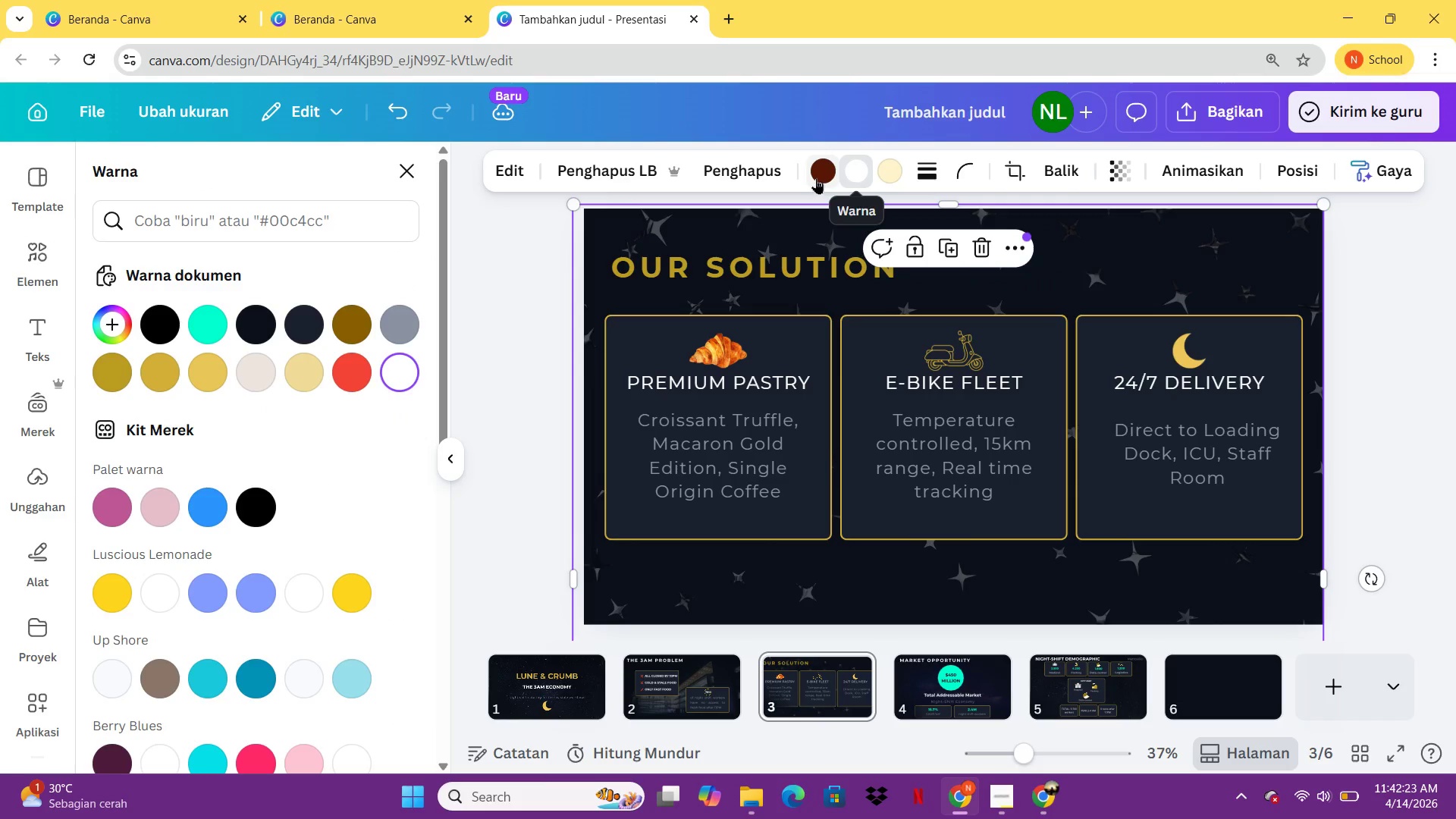 
left_click([816, 178])
 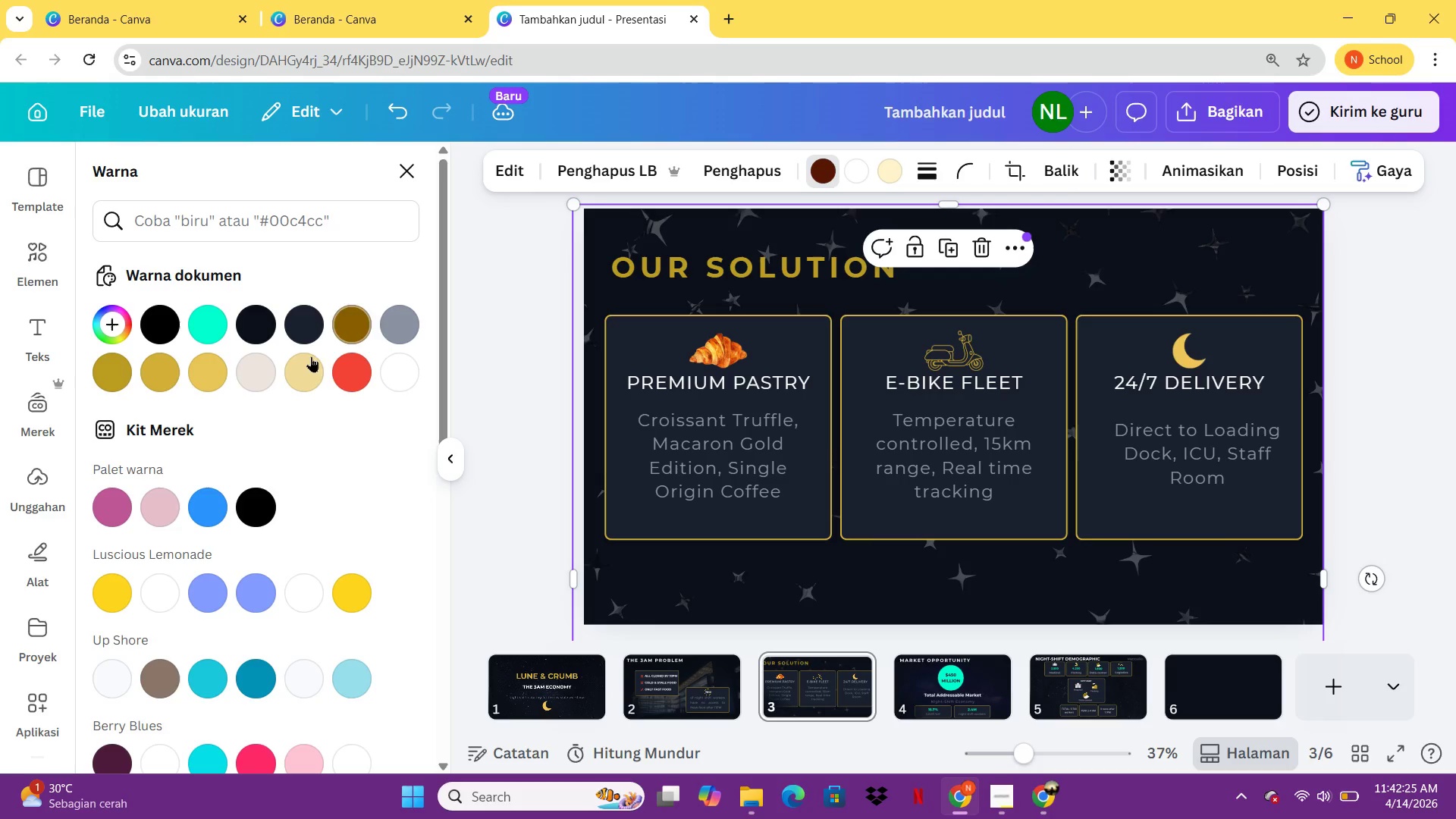 
left_click([304, 362])
 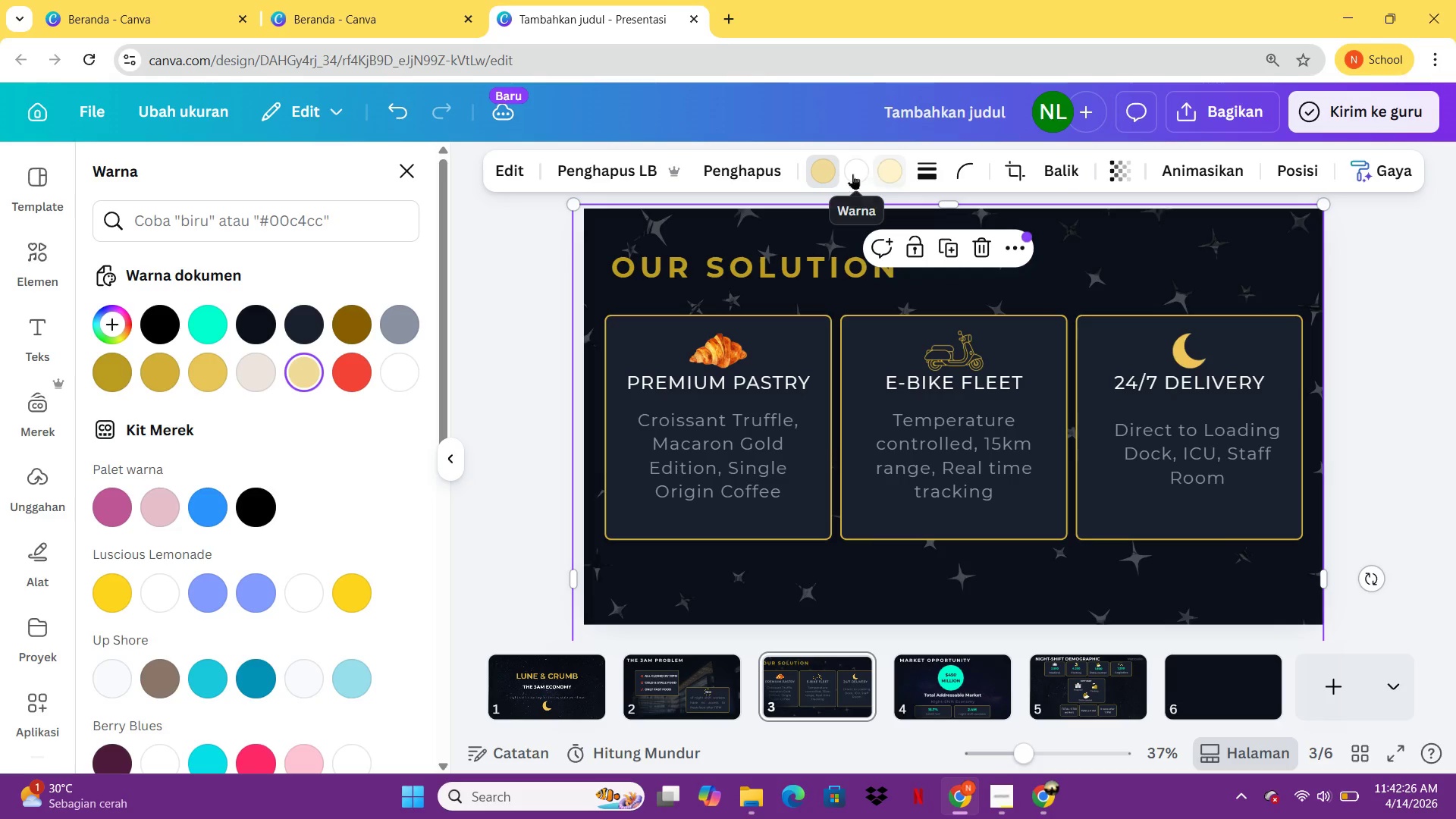 
left_click([851, 174])
 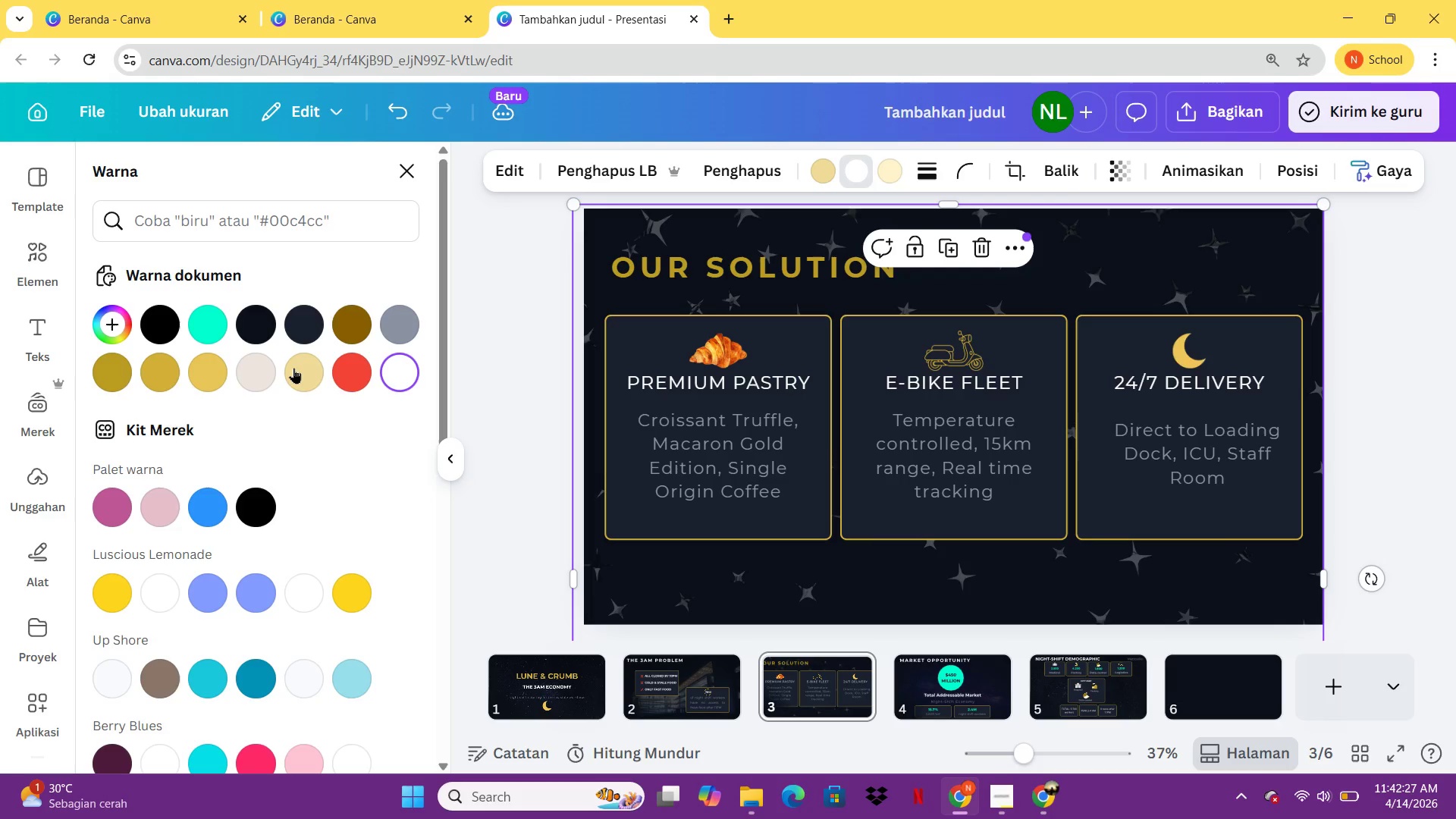 
left_click([293, 369])
 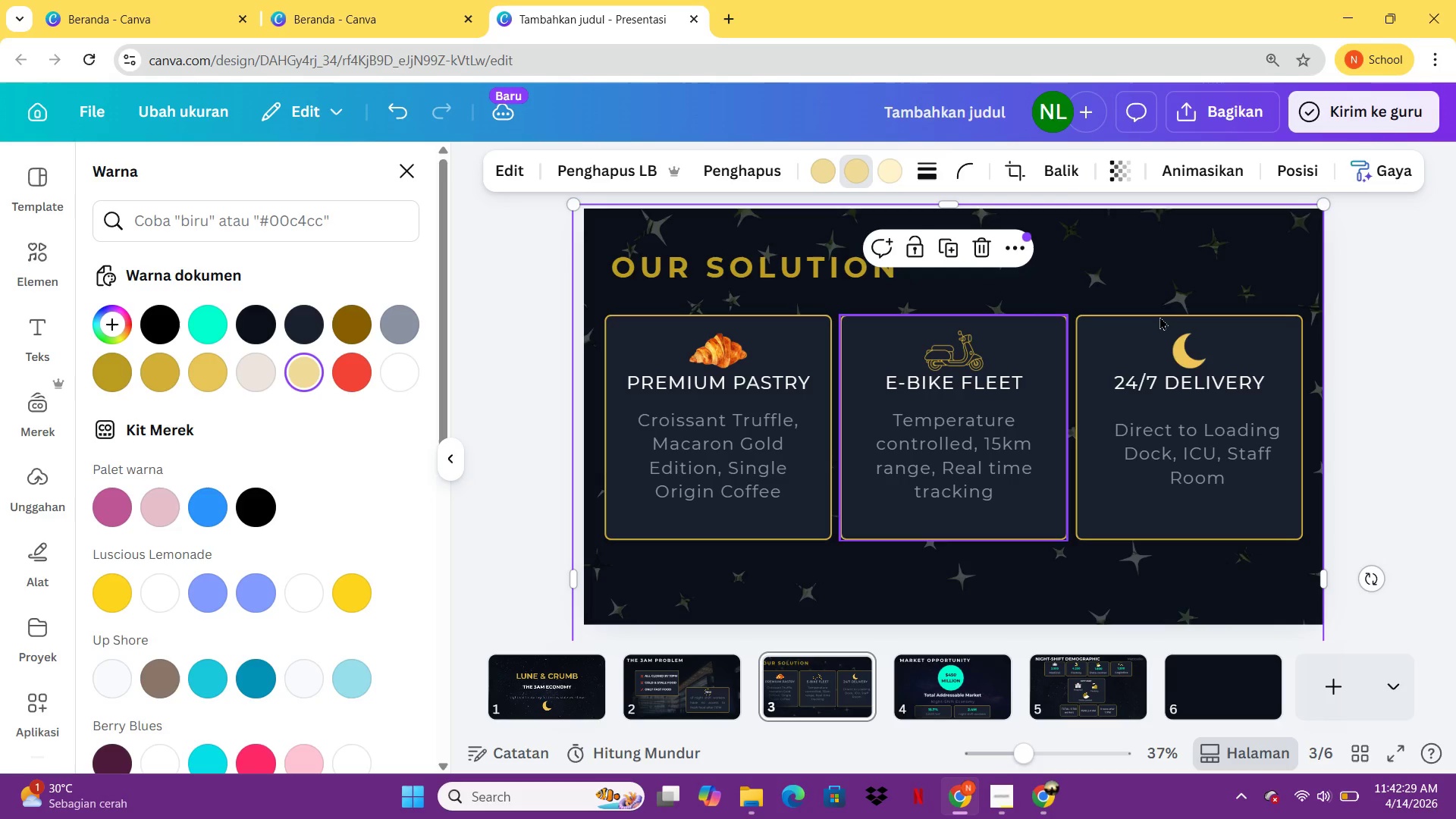 
left_click([1405, 283])
 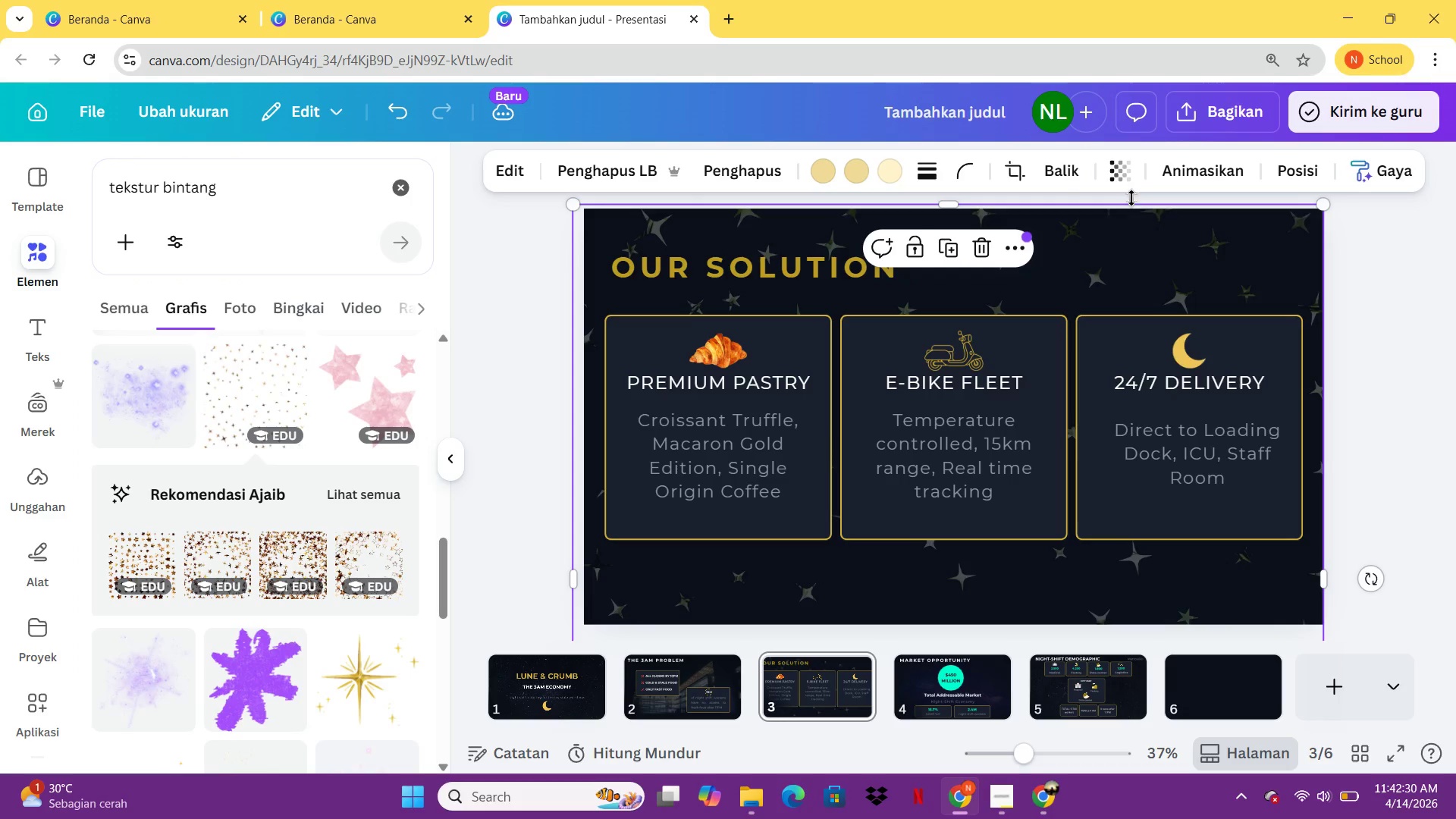 
left_click([1111, 179])
 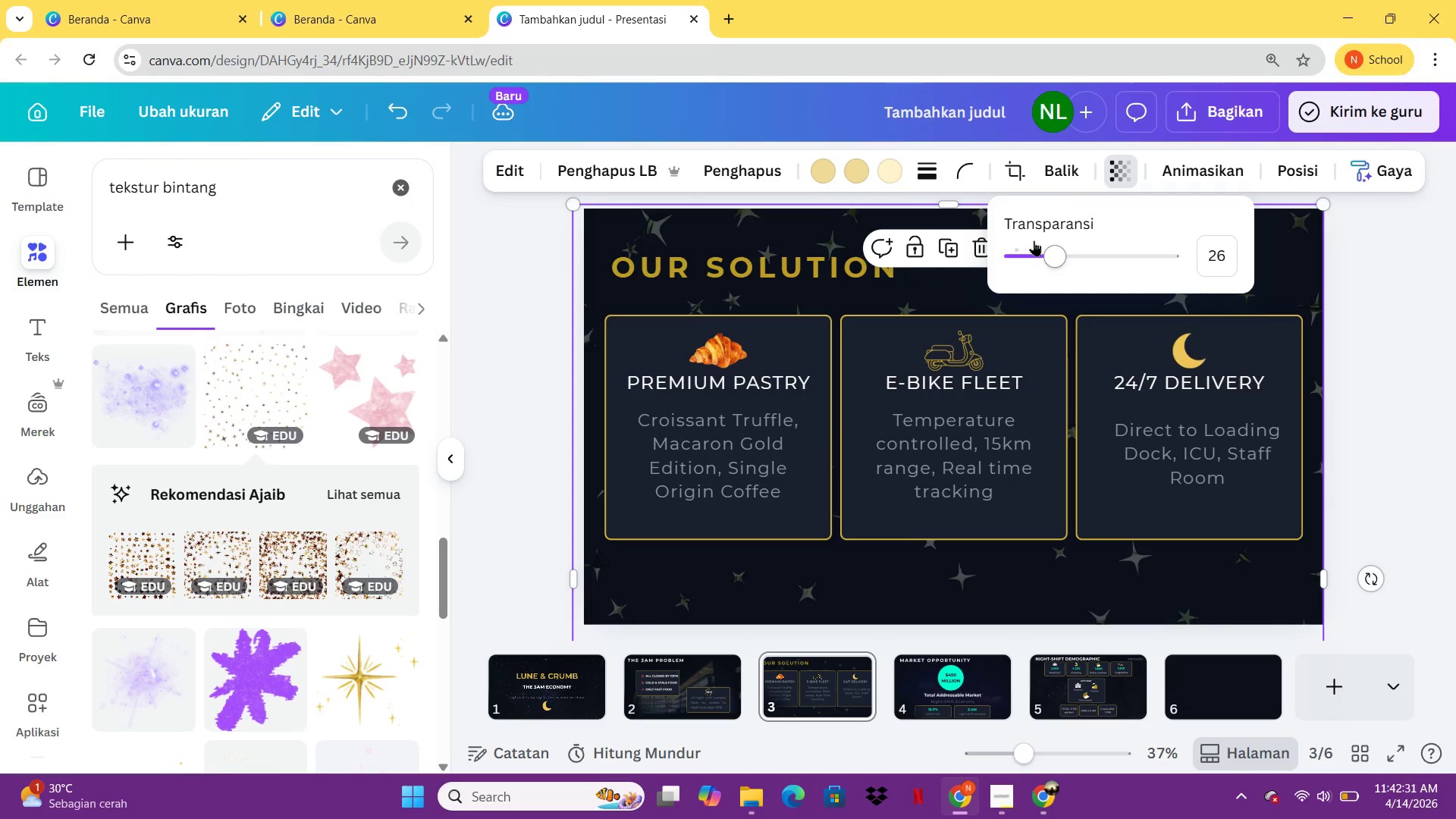 
left_click_drag(start_coordinate=[1046, 243], to_coordinate=[1033, 246])
 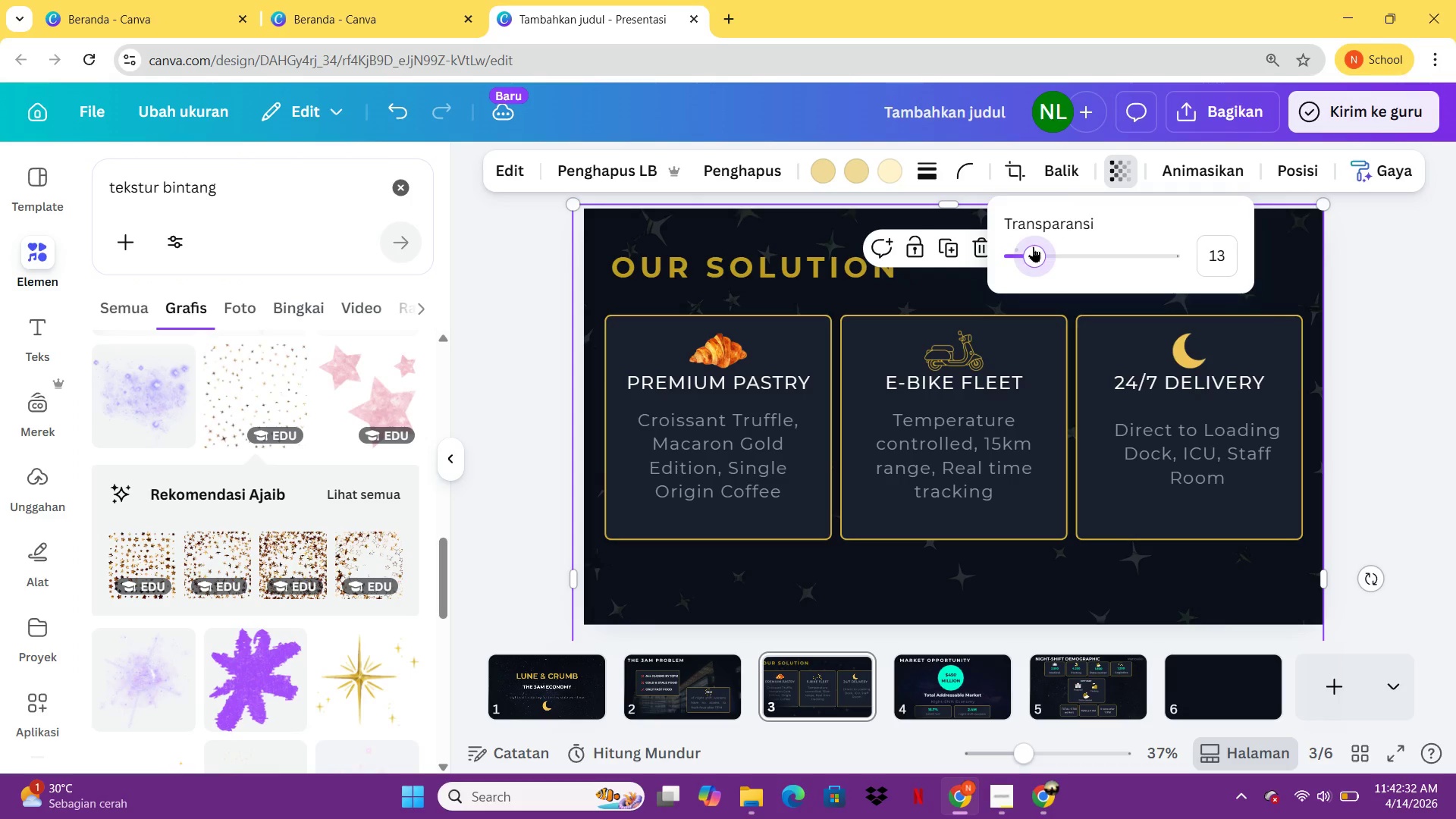 
left_click_drag(start_coordinate=[1033, 246], to_coordinate=[1028, 249])
 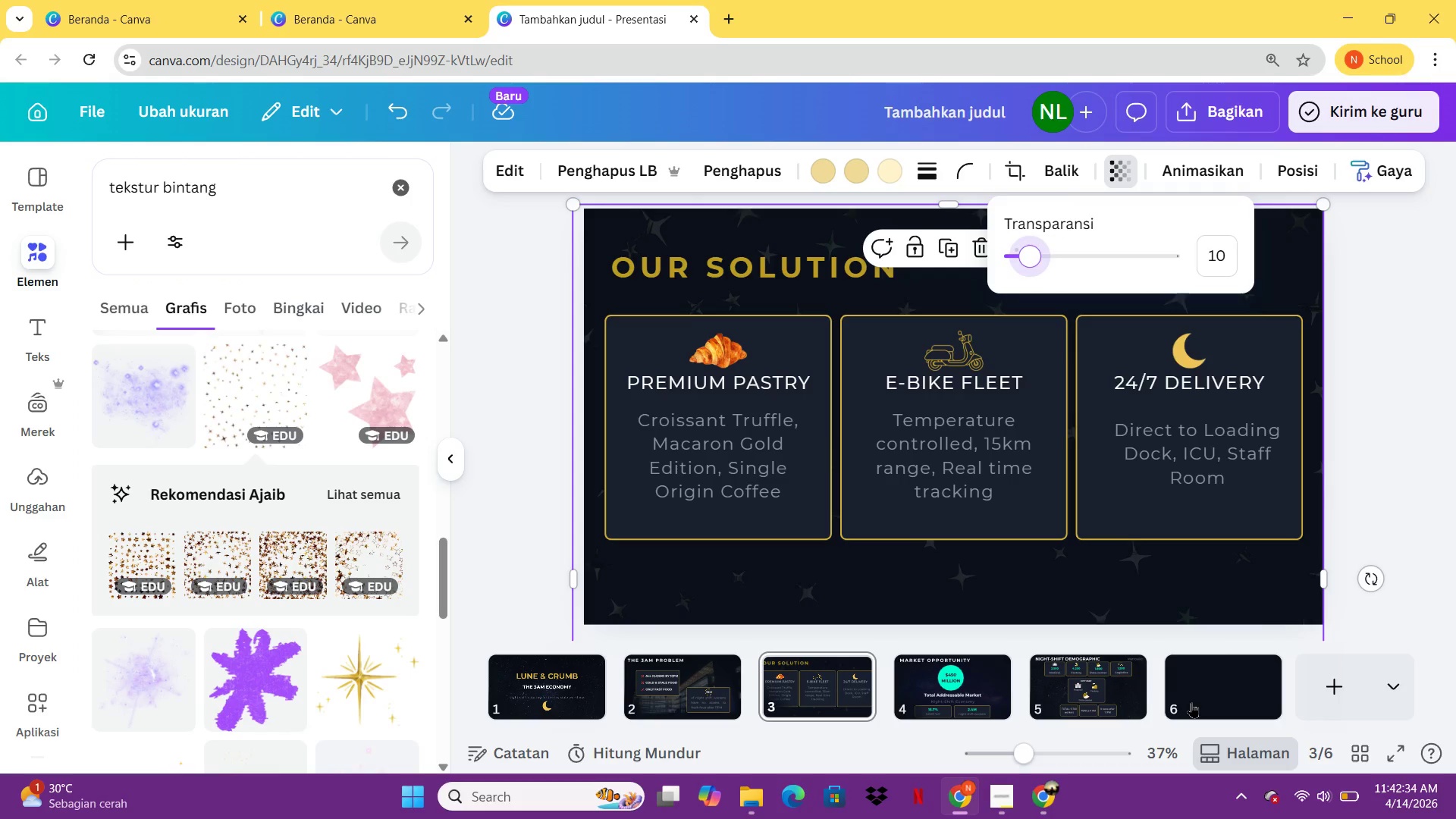 
left_click([1138, 695])
 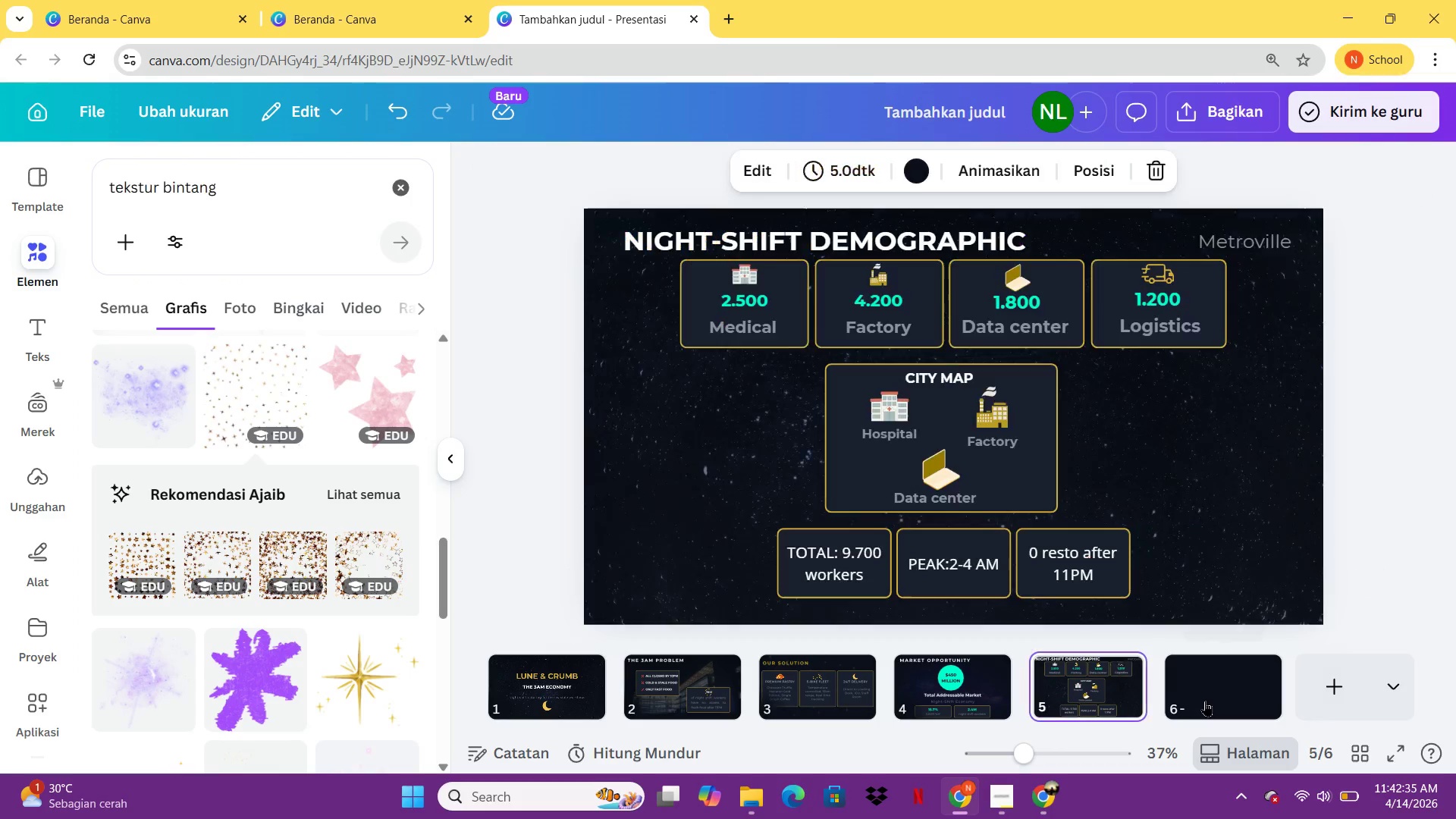 
left_click([1209, 696])
 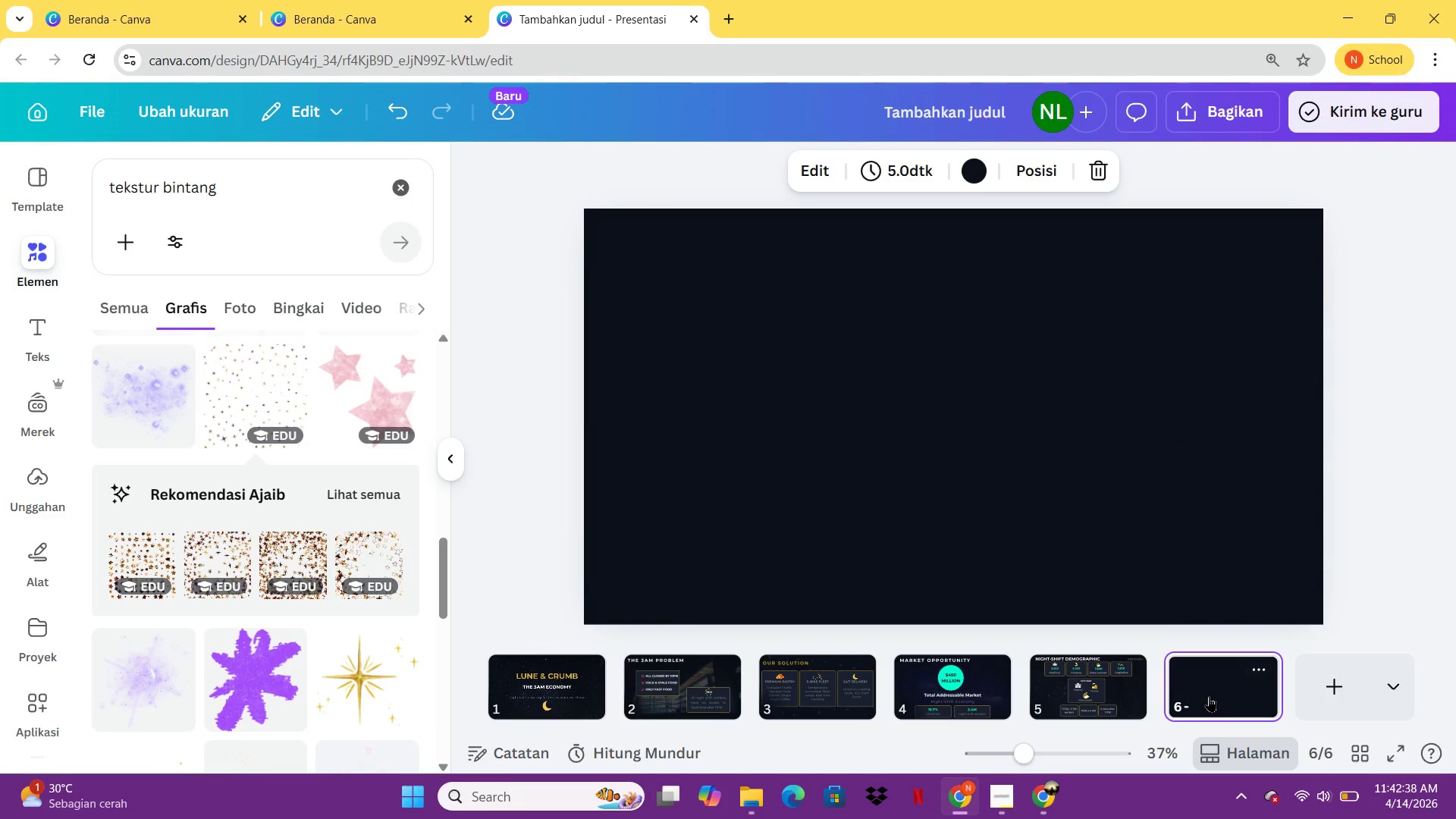 
left_click([1078, 680])
 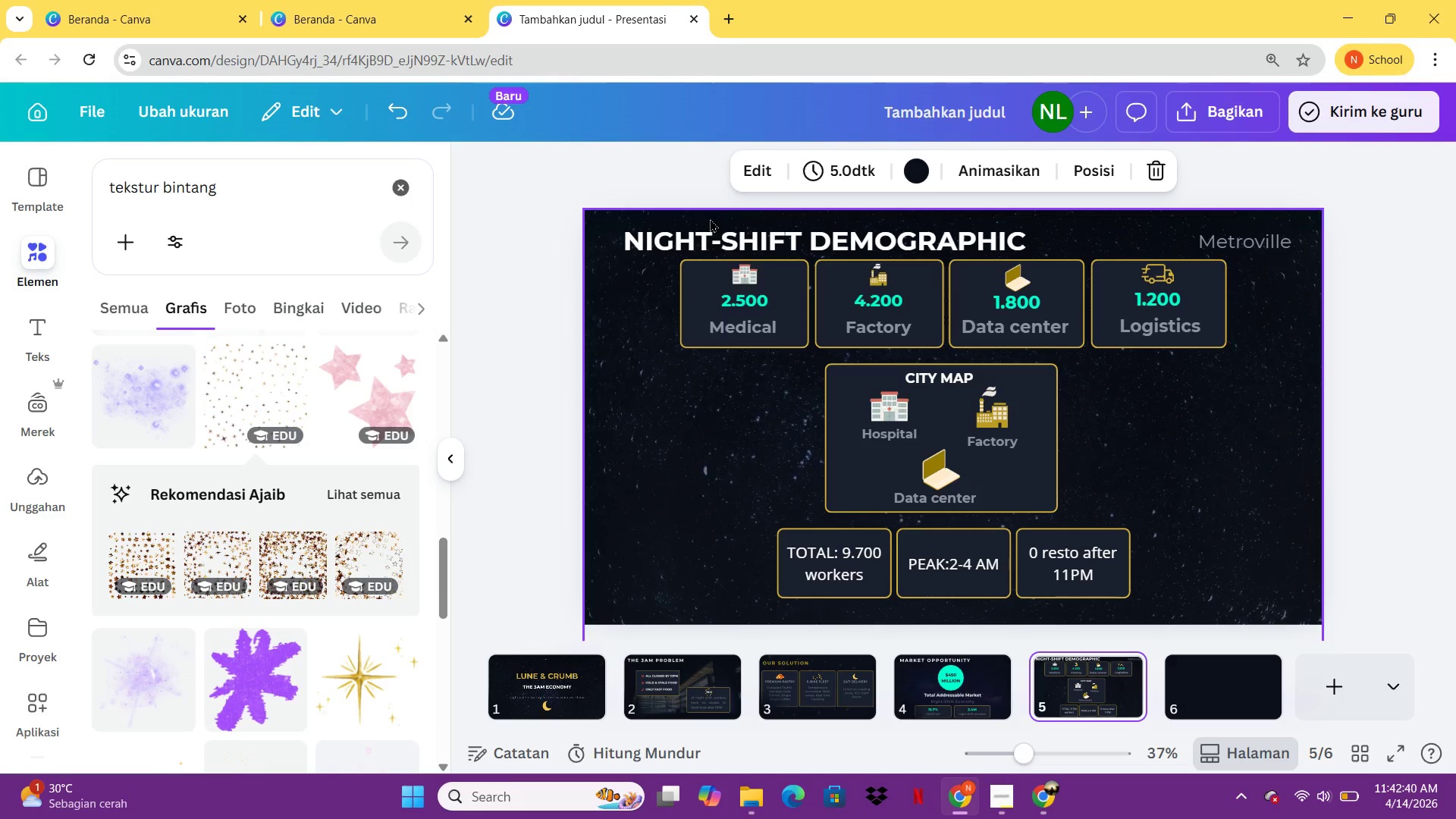 
left_click([716, 236])
 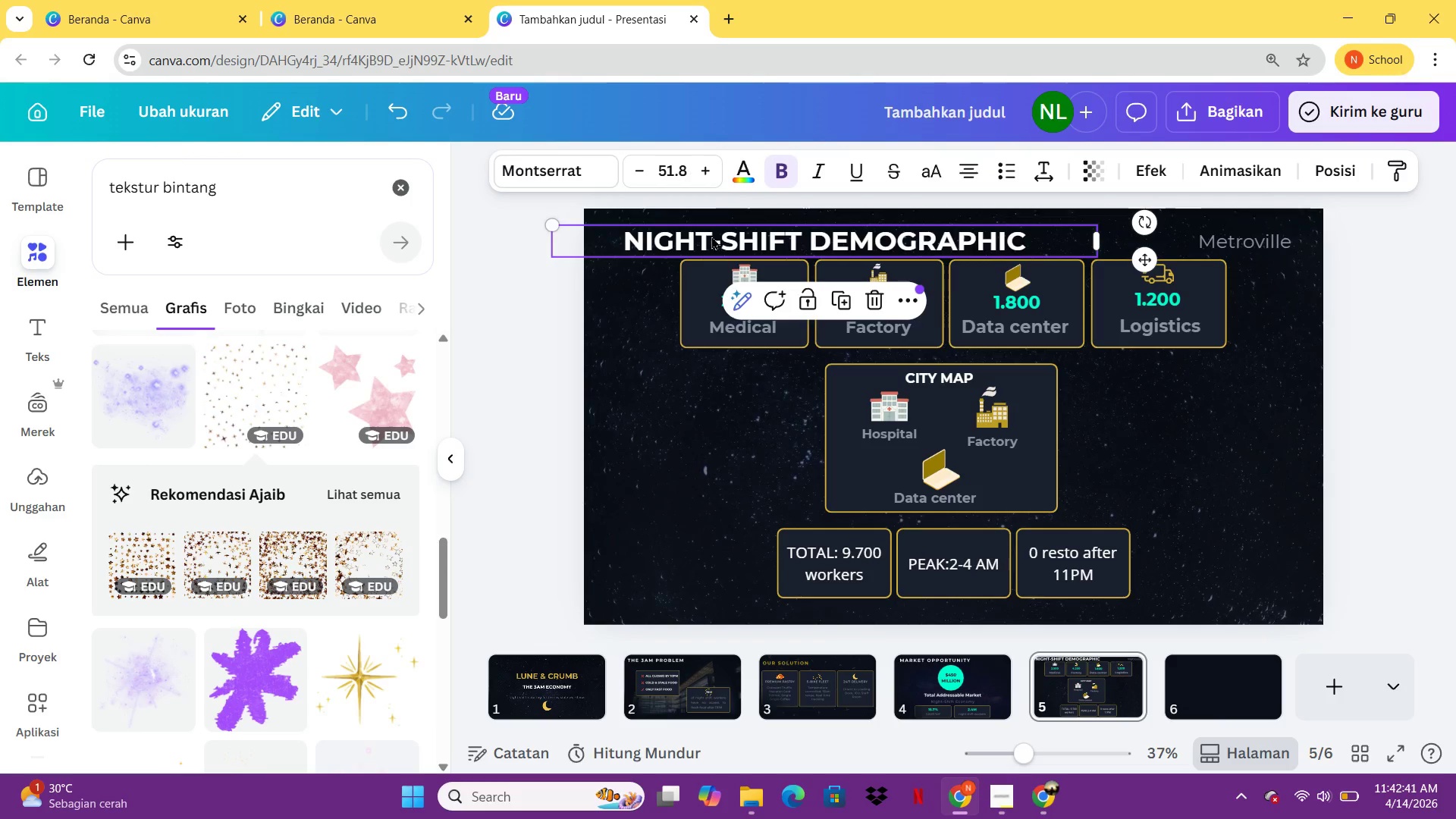 
left_click_drag(start_coordinate=[708, 237], to_coordinate=[695, 236])
 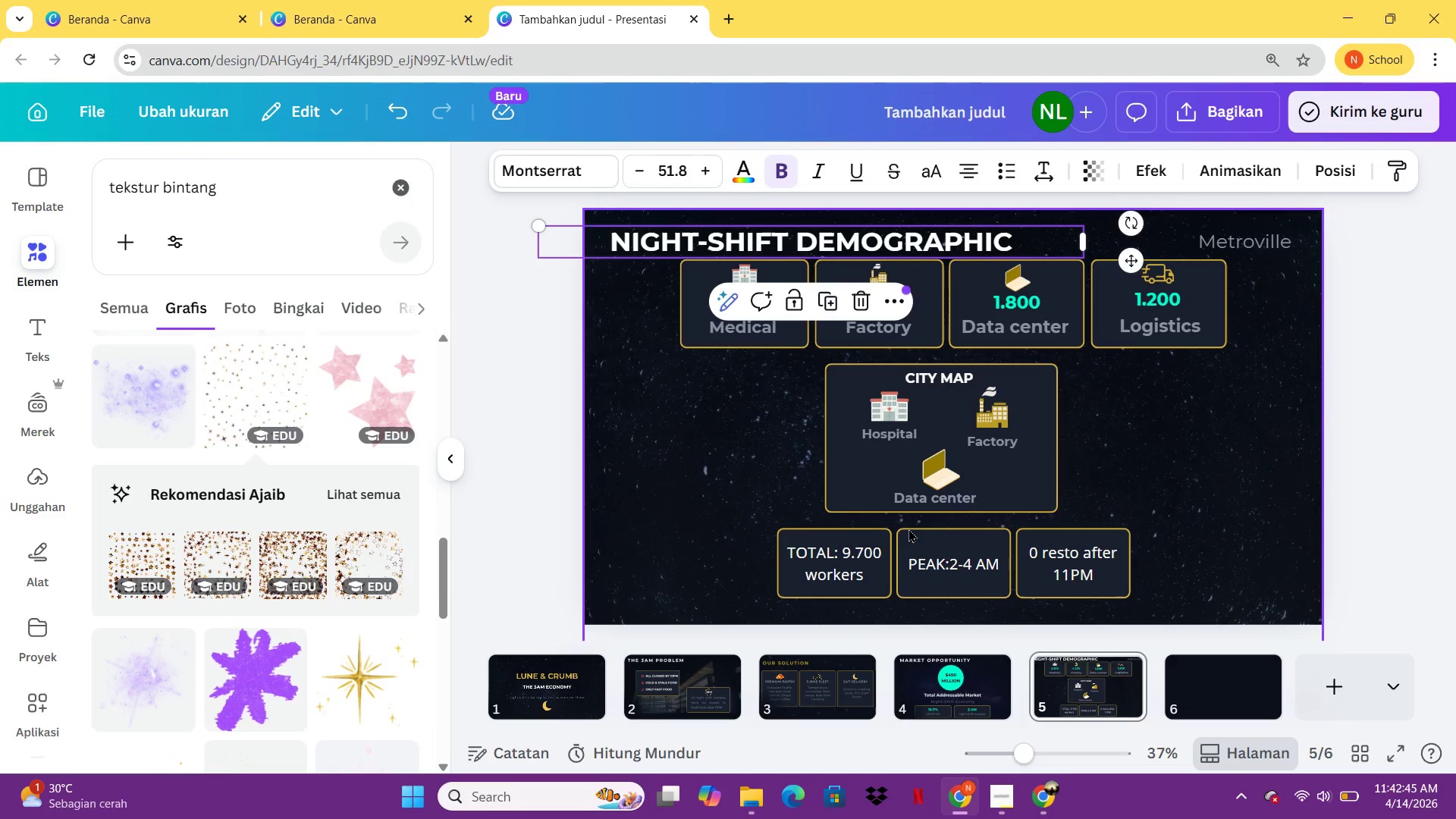 
key(Control+ControlLeft)
 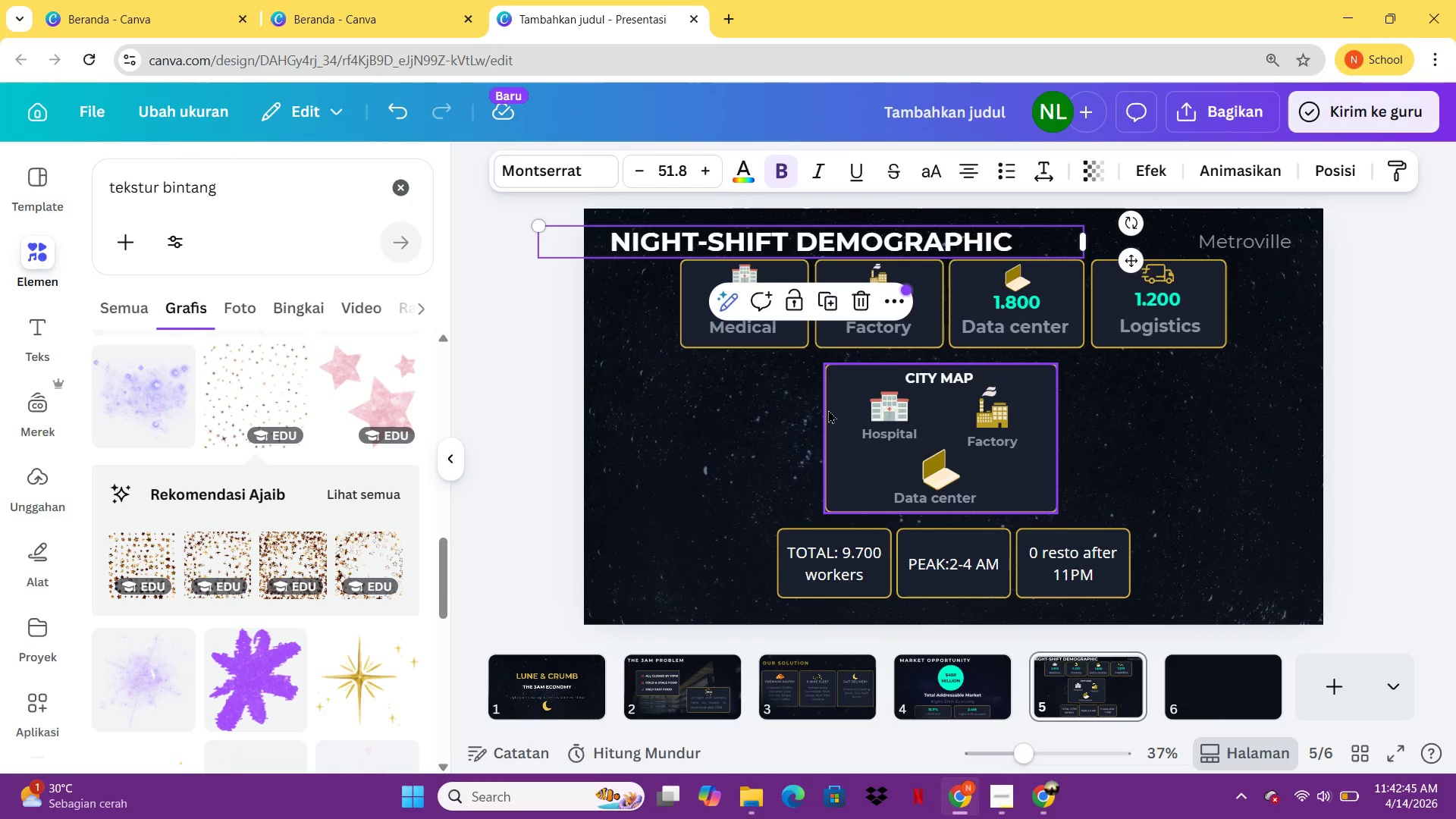 
key(Control+C)
 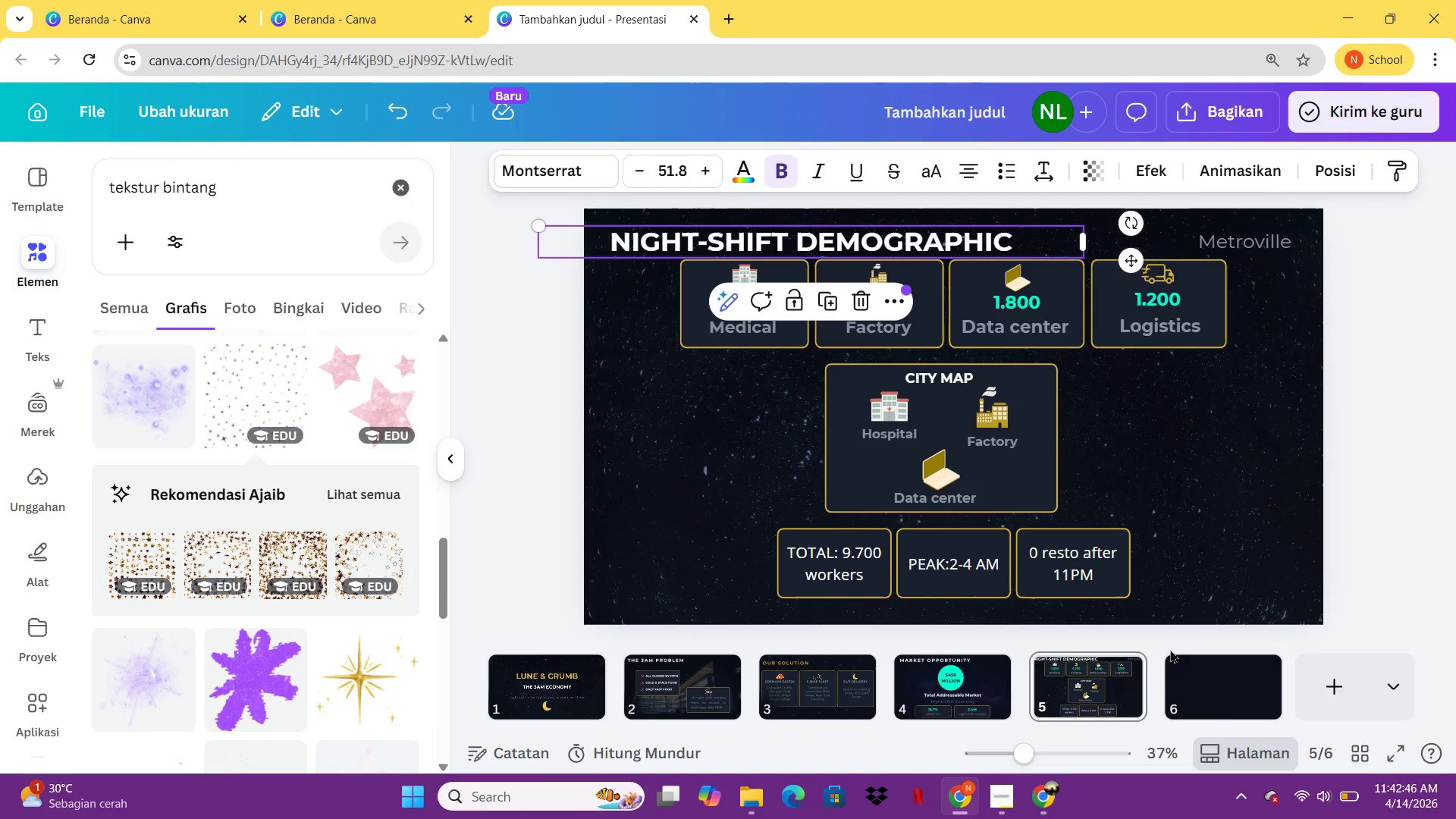 
left_click([1209, 673])
 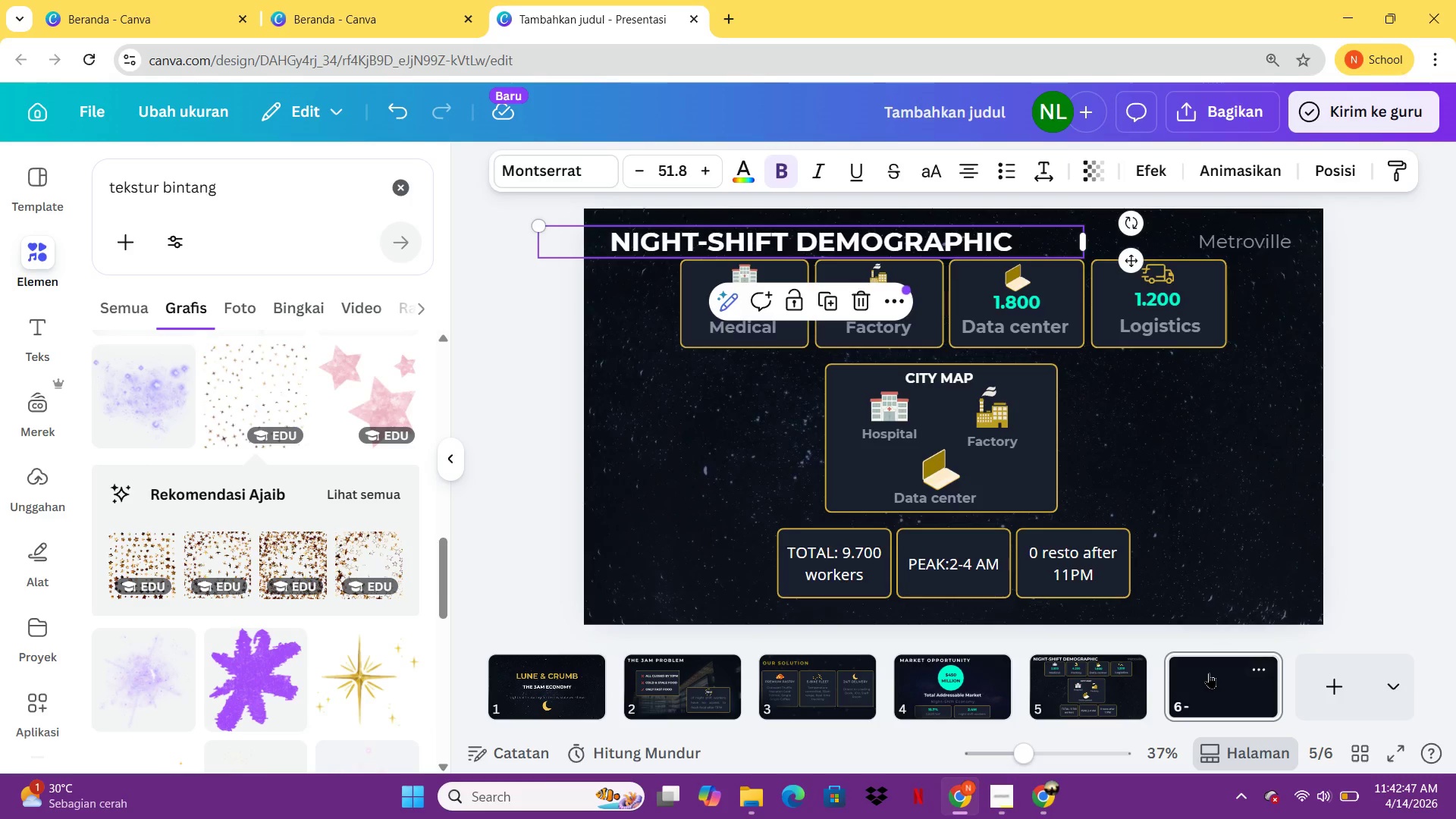 
key(Control+ControlLeft)
 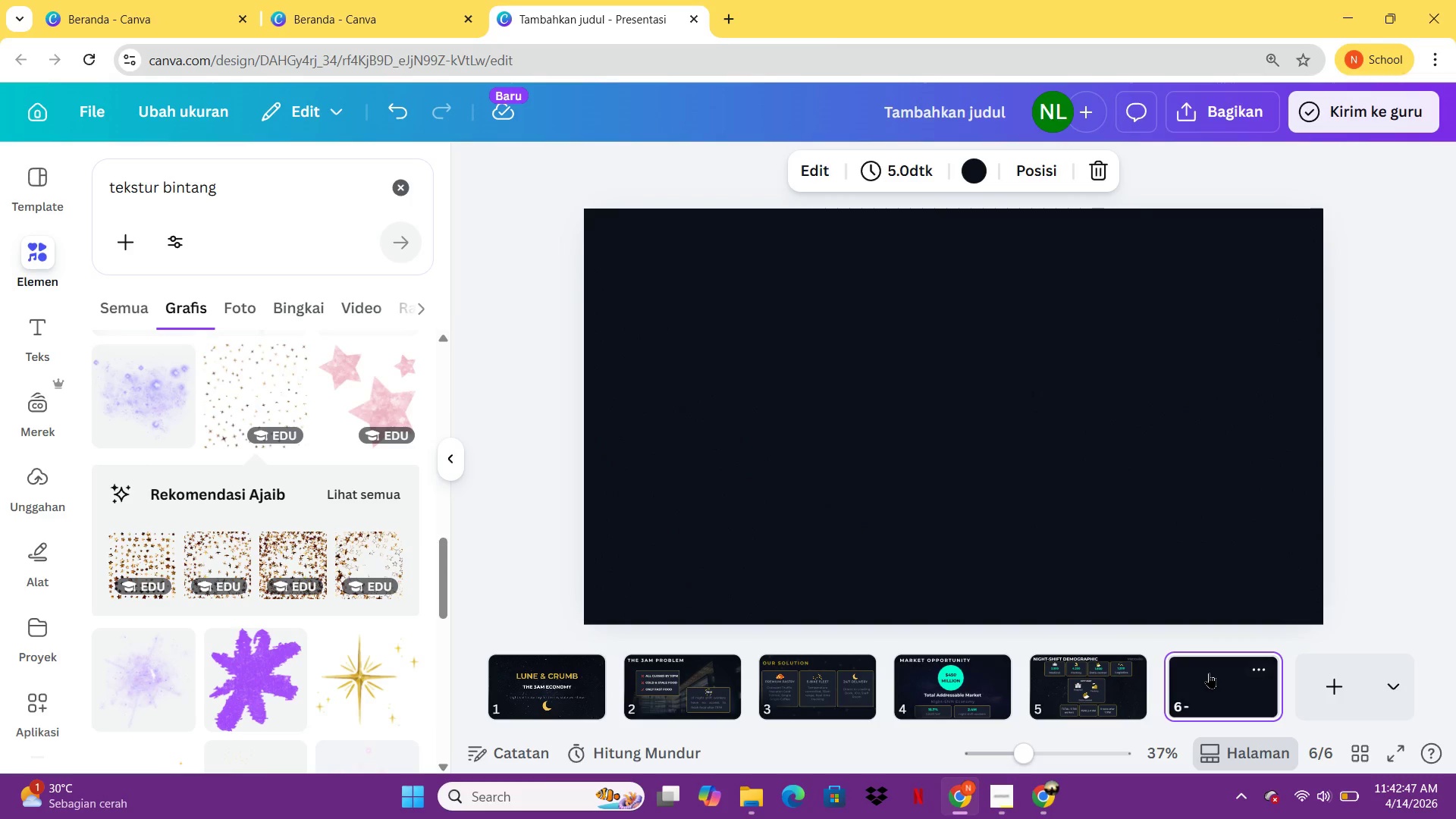 
key(Control+V)
 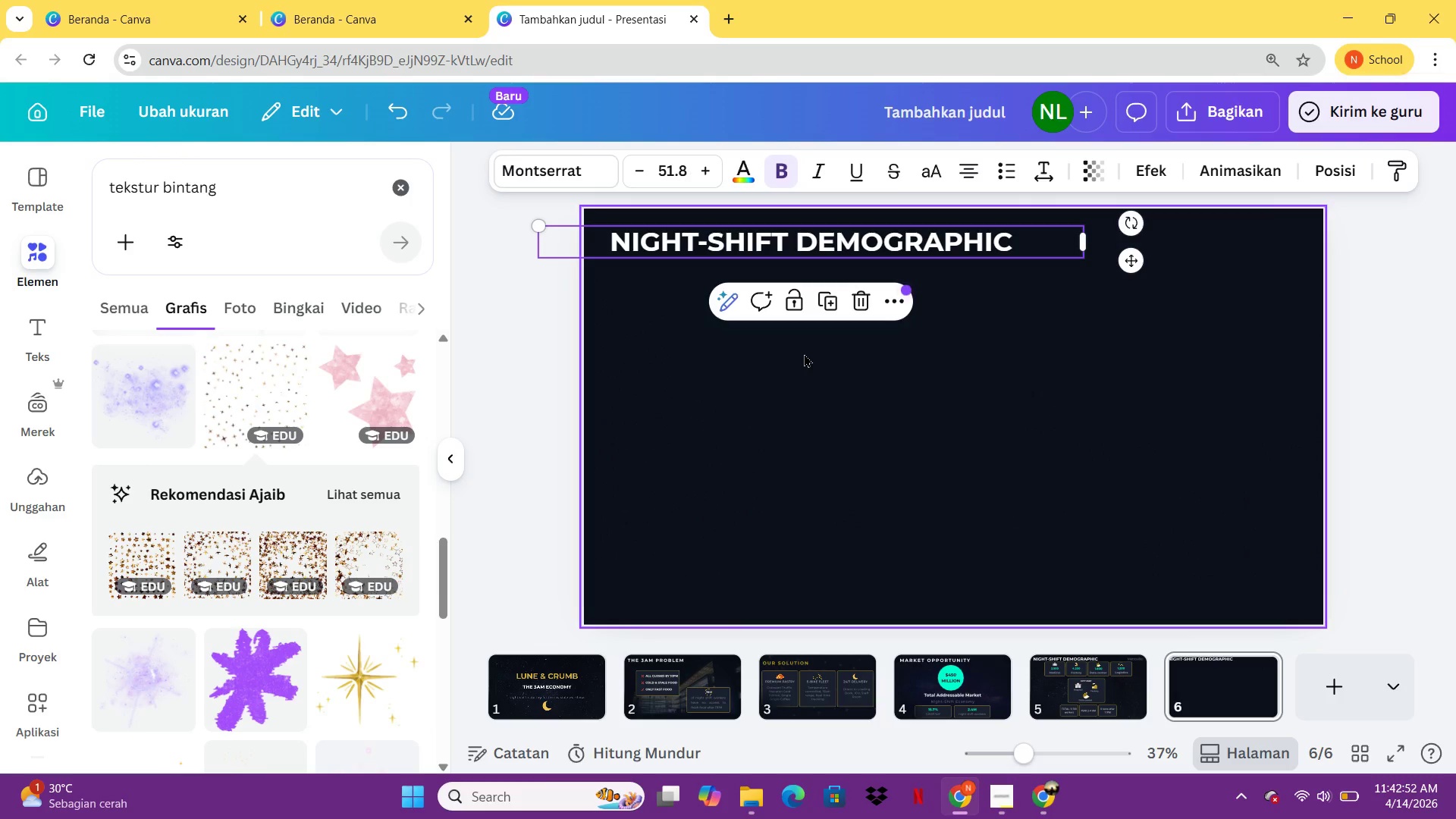 
wait(10.16)
 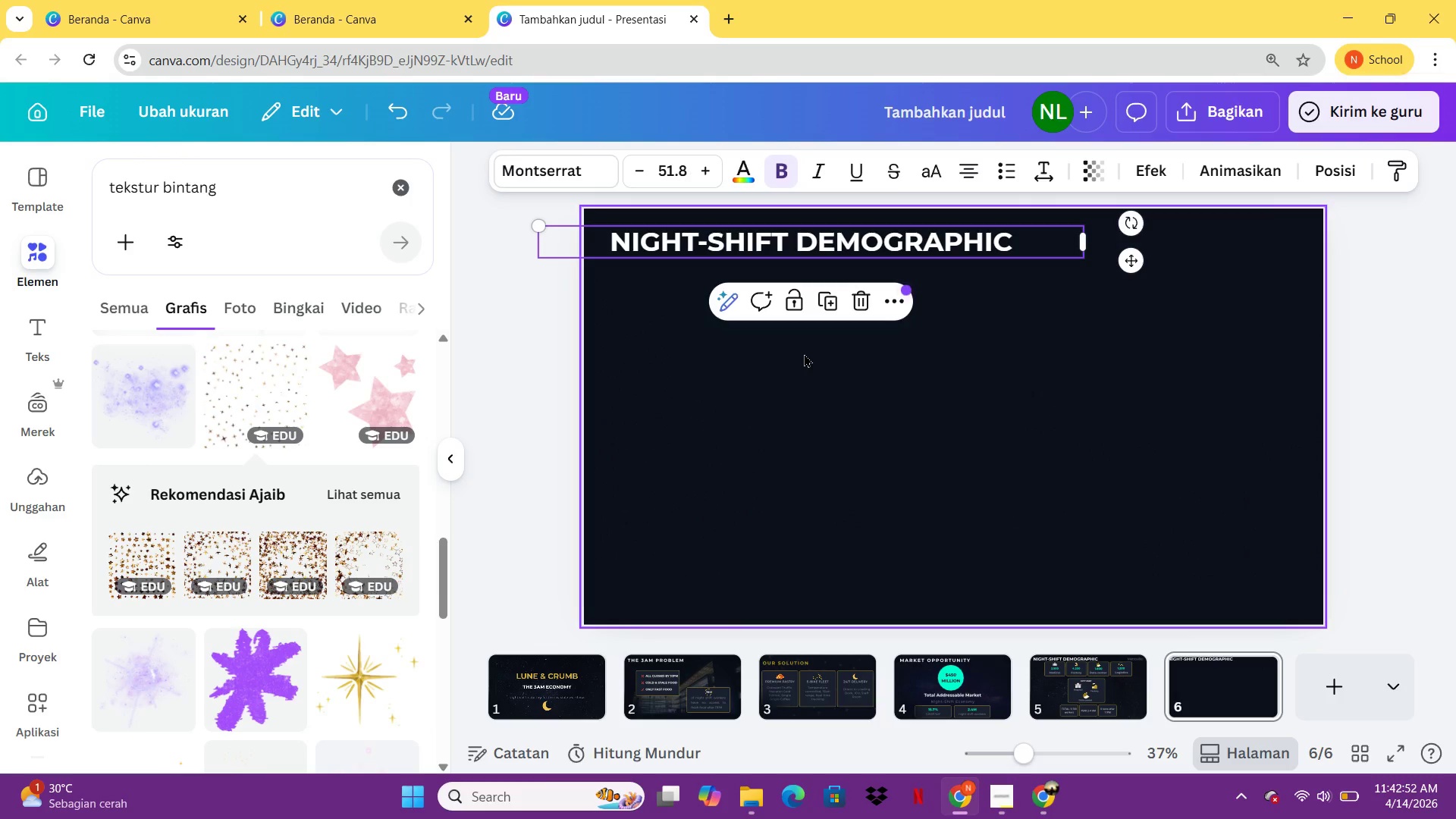 
double_click([812, 238])
 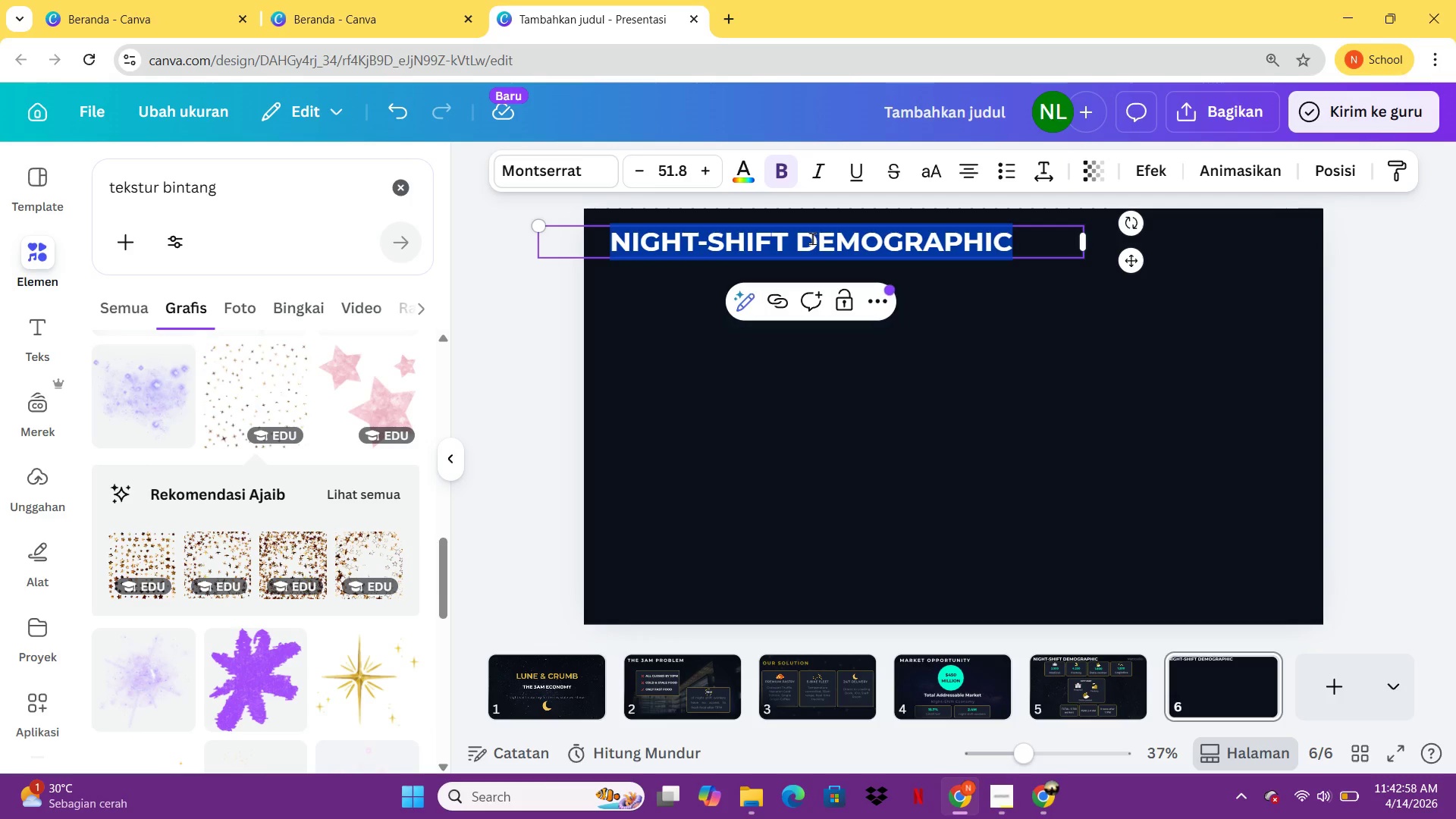 
type(PRODUCTA)
key(Backspace)
type(SHOWCASE)
 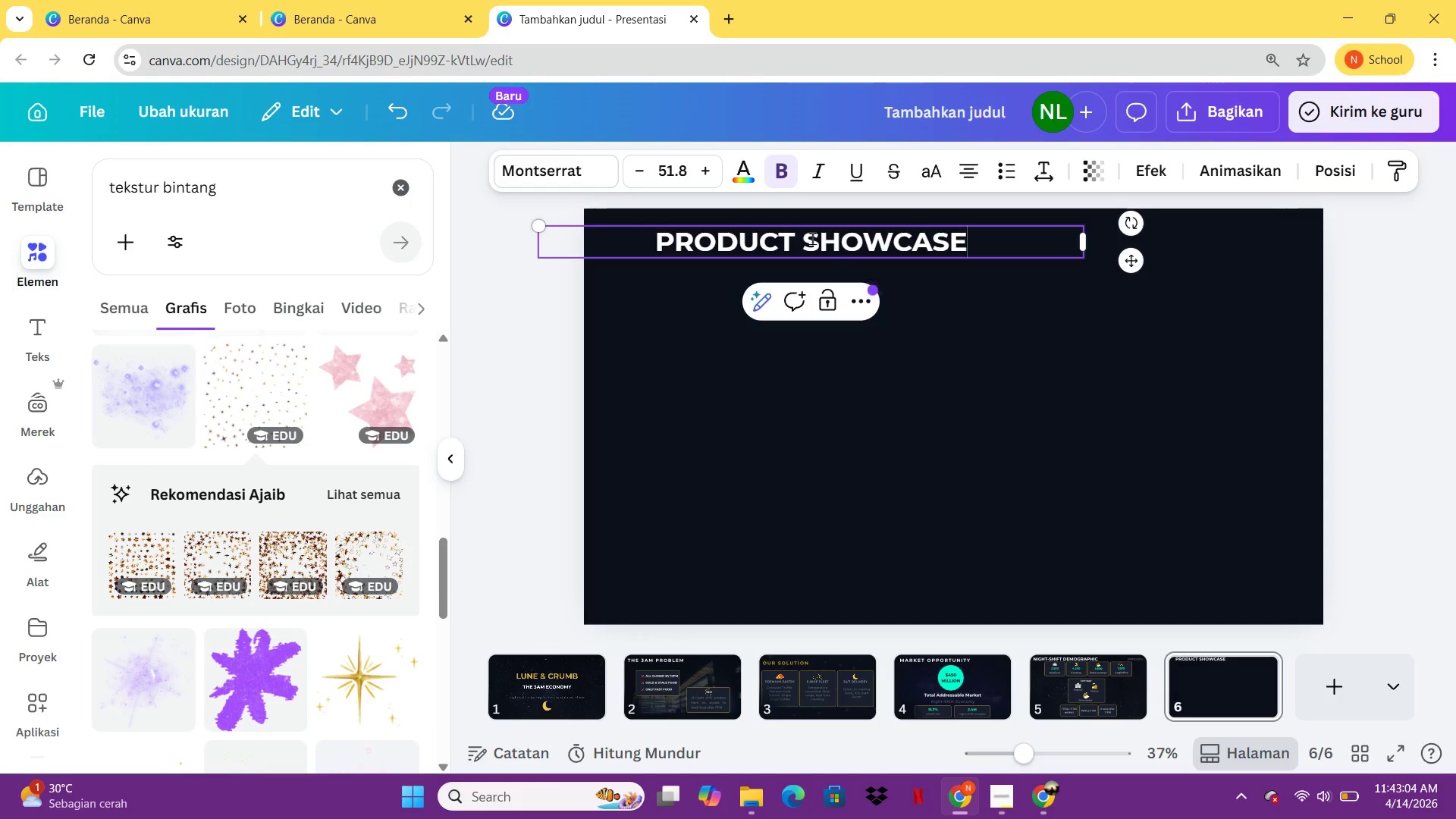 
left_click([1040, 162])
 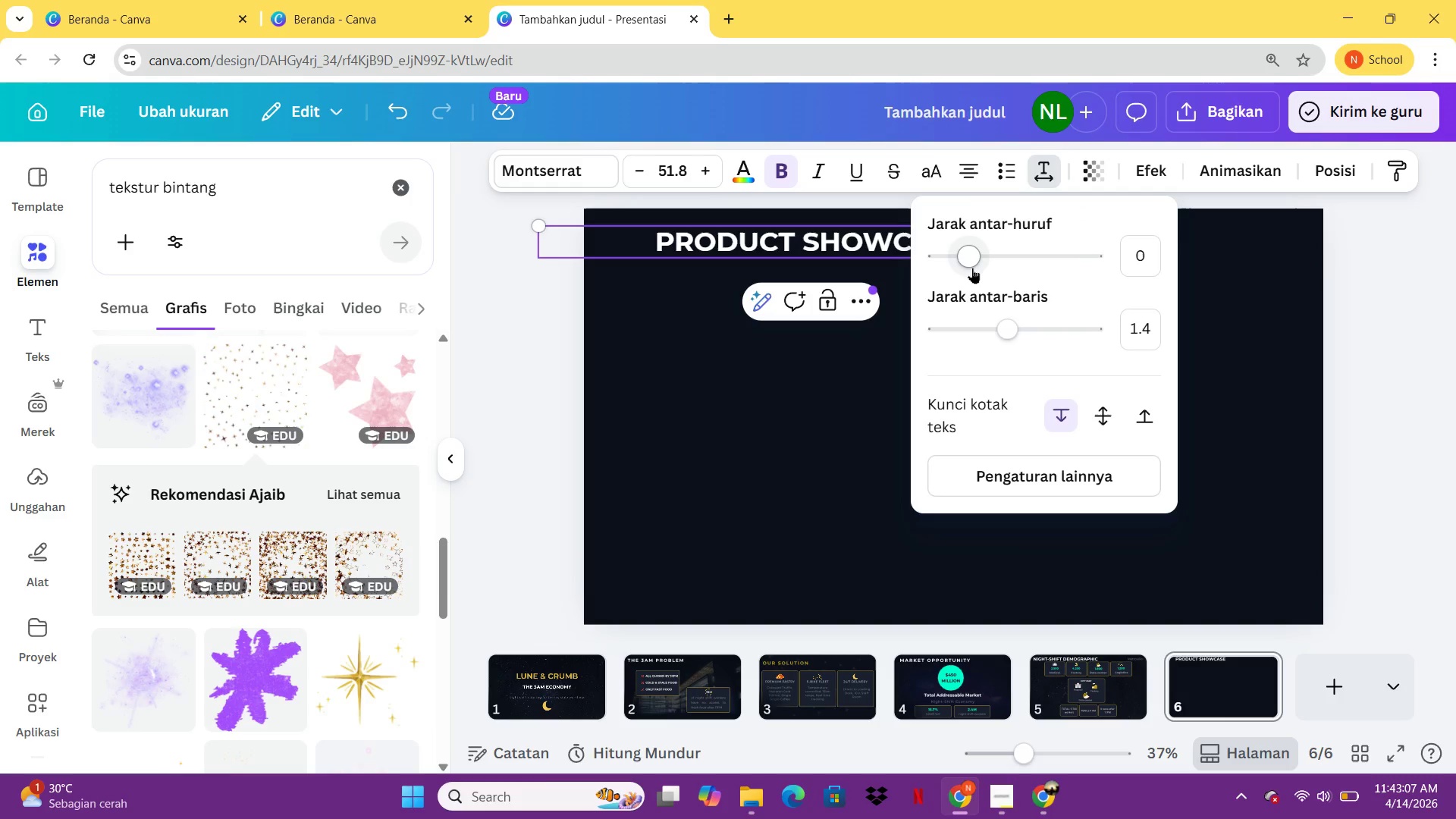 
left_click_drag(start_coordinate=[972, 268], to_coordinate=[981, 268])
 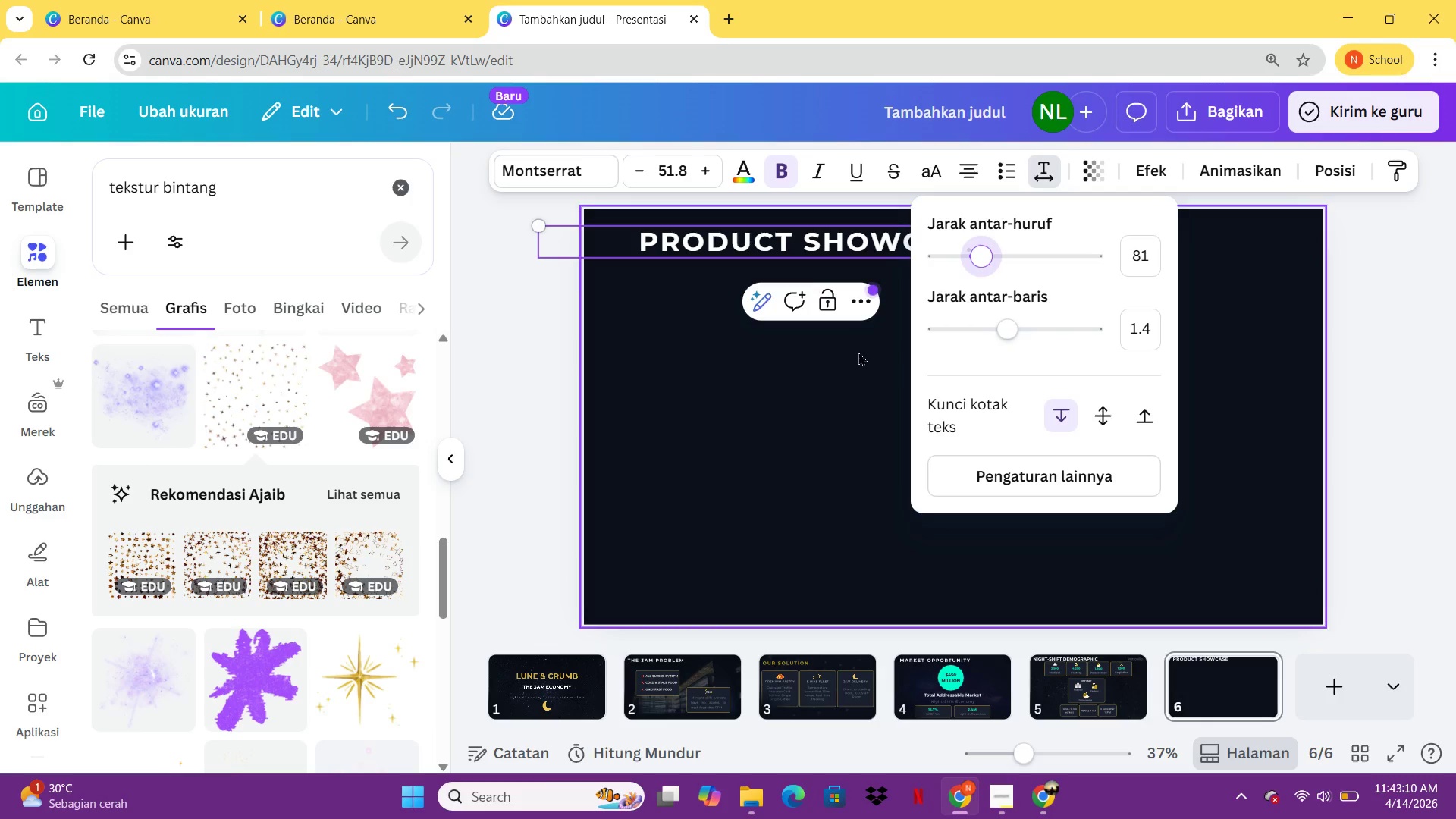 
left_click([857, 353])
 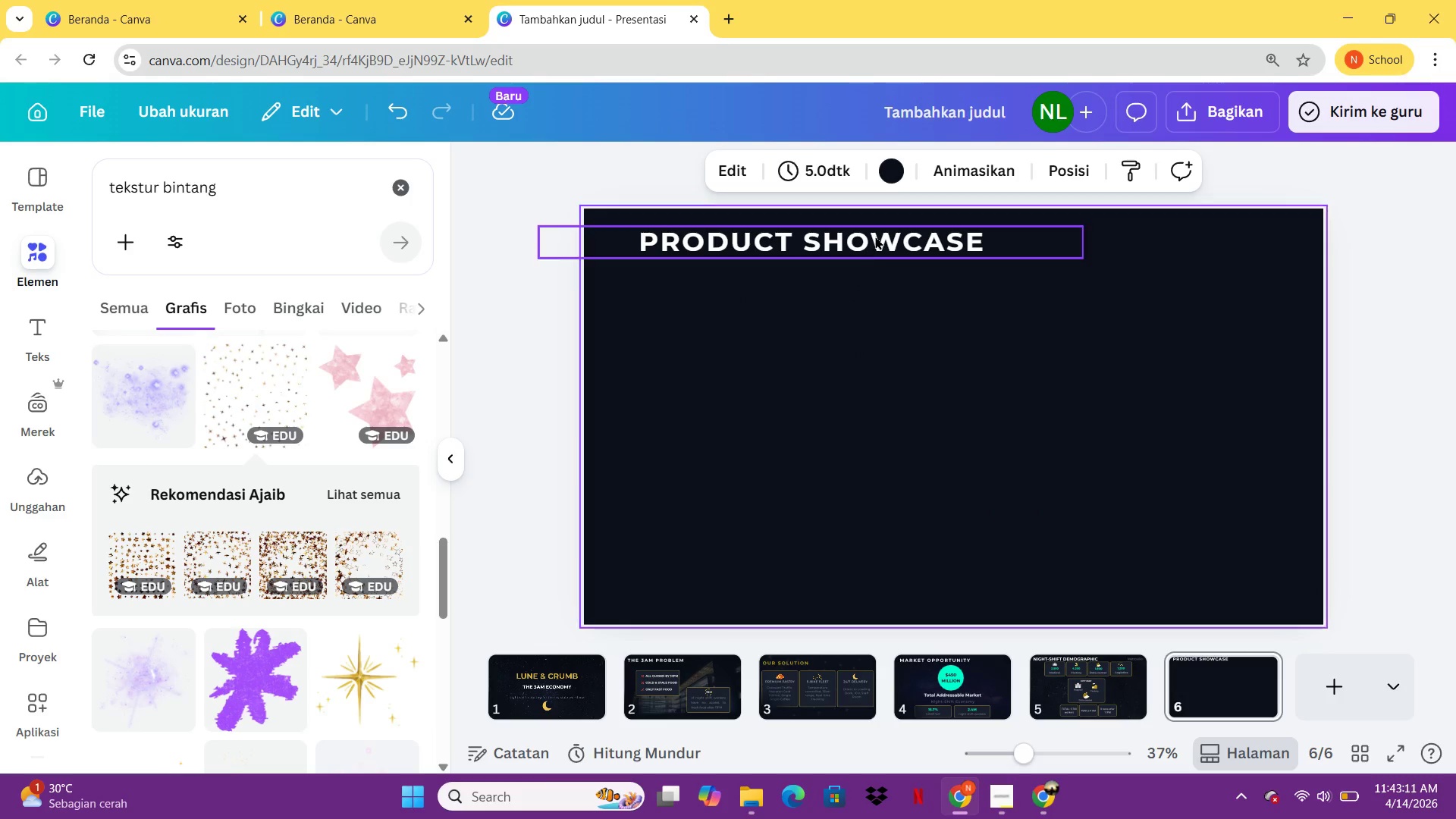 
left_click_drag(start_coordinate=[875, 236], to_coordinate=[856, 236])
 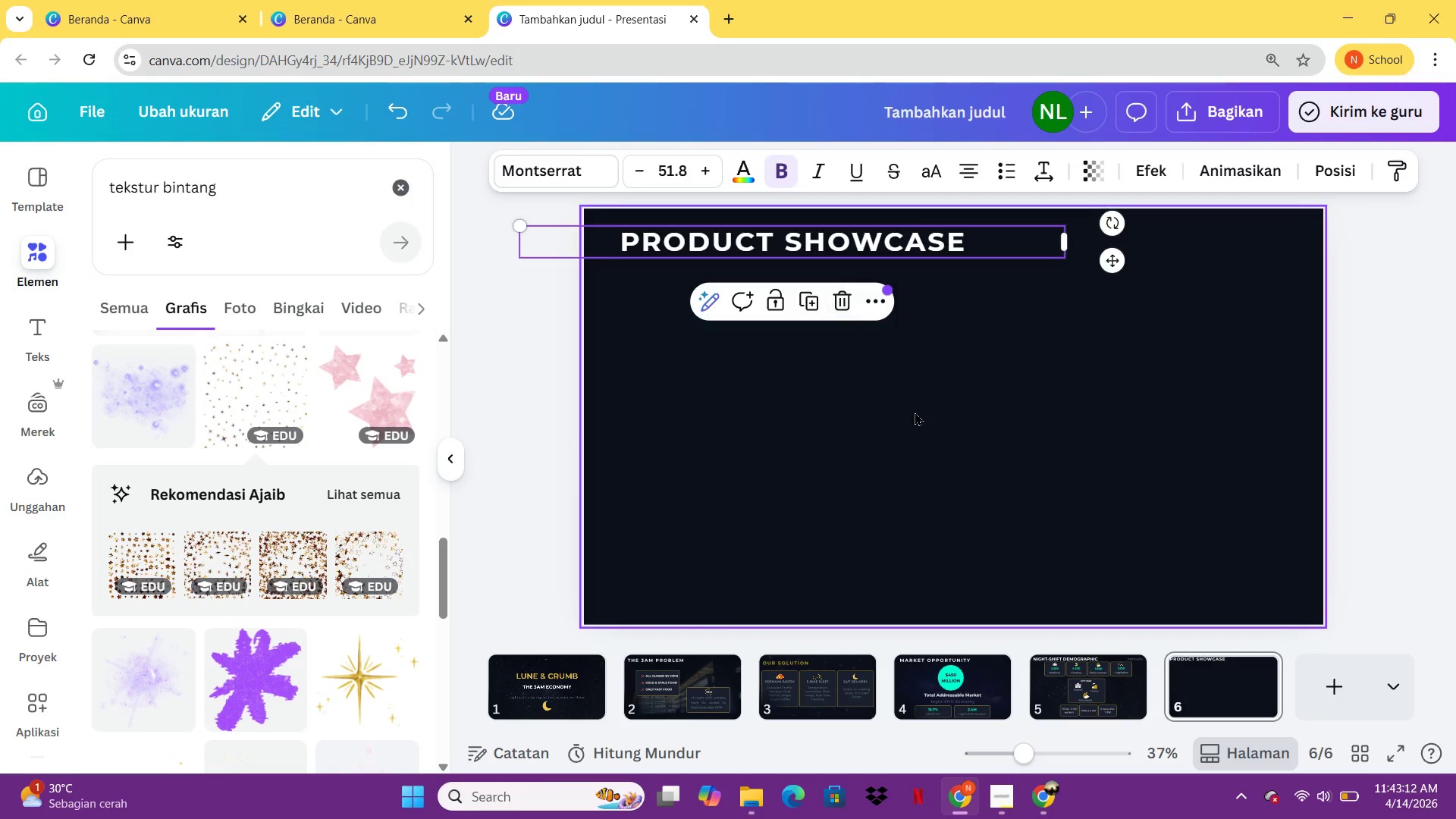 
left_click([915, 412])
 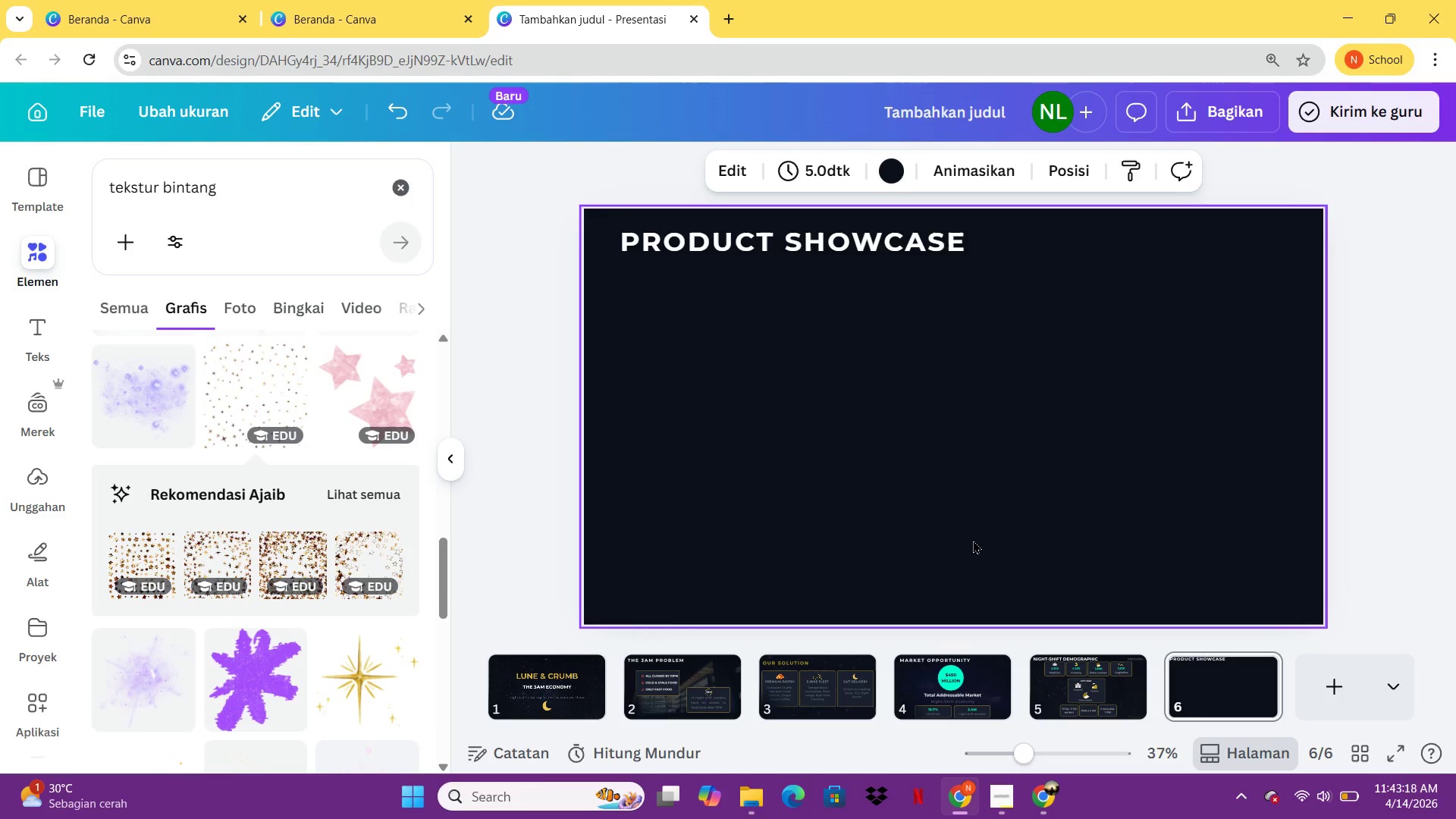 
wait(7.53)
 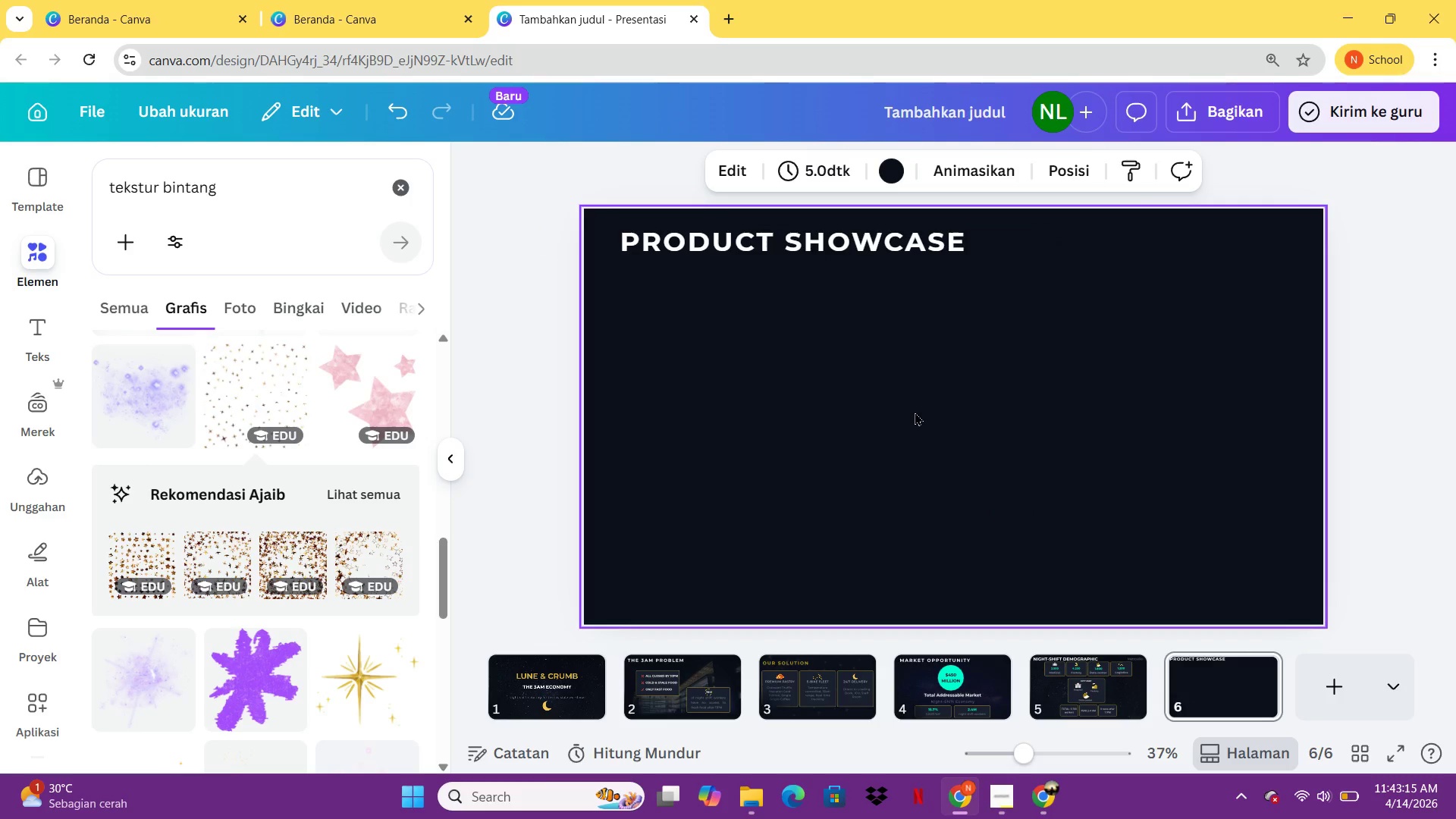 
left_click([1102, 689])
 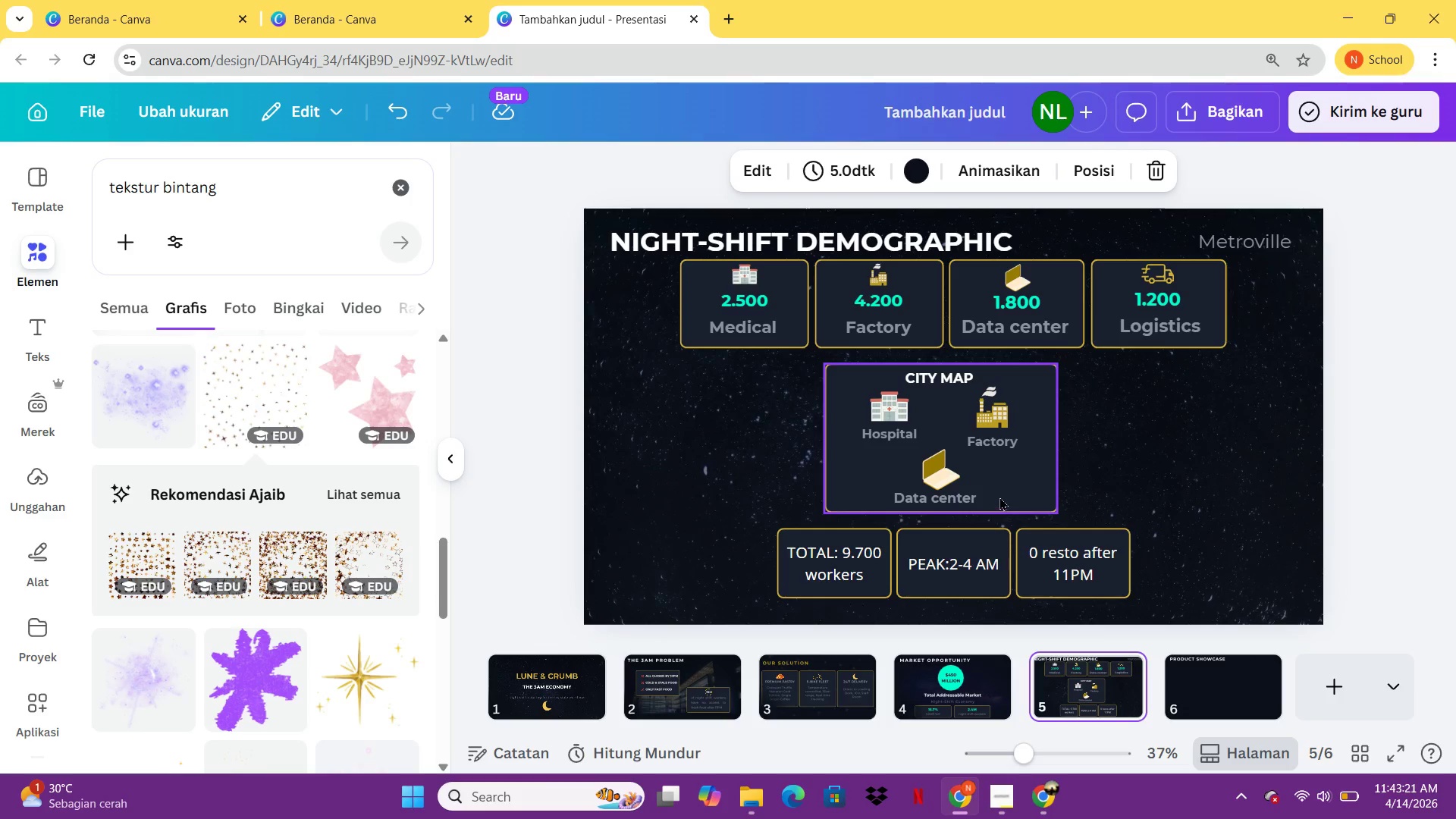 
left_click([1009, 491])
 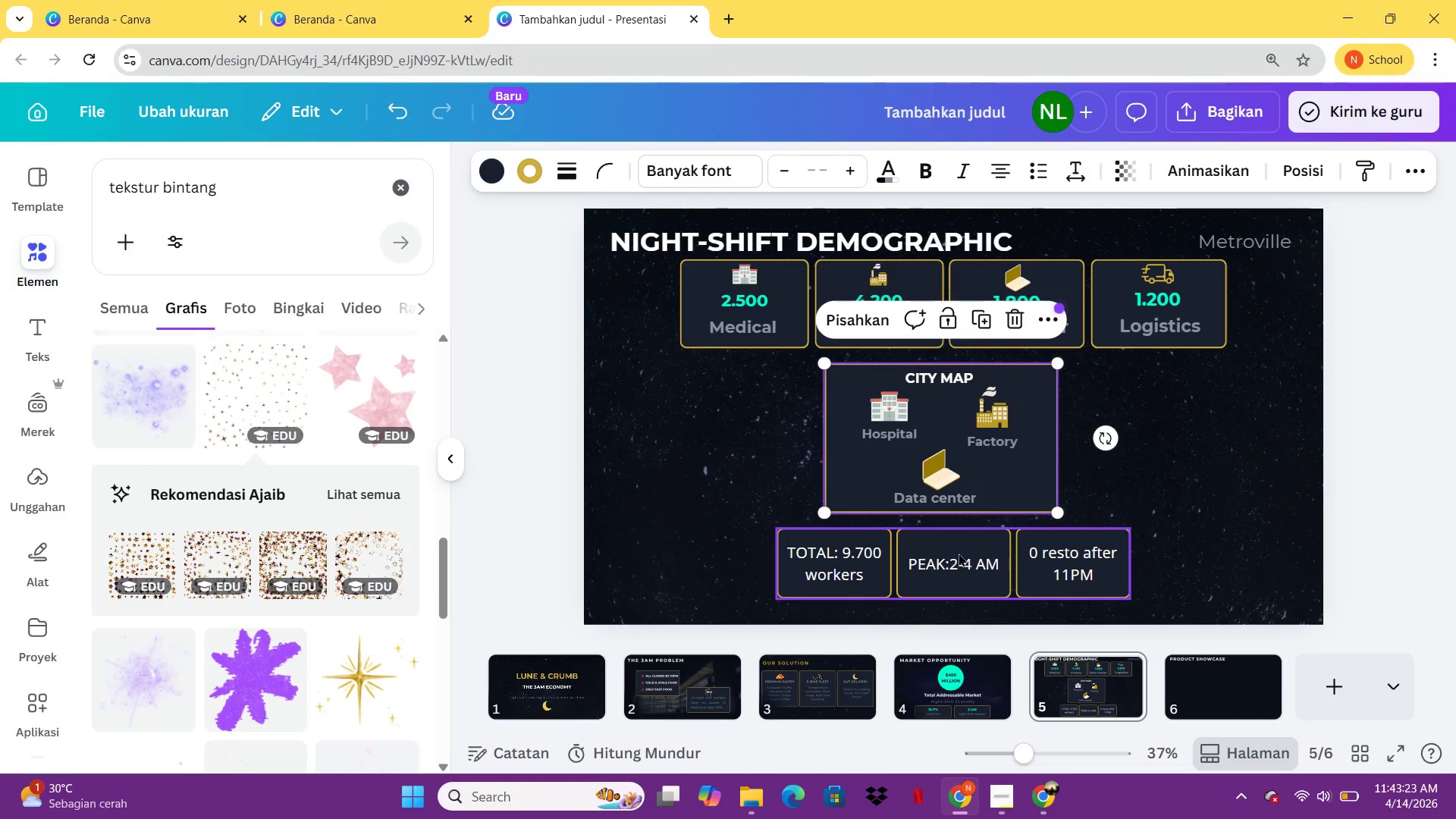 
left_click([959, 554])
 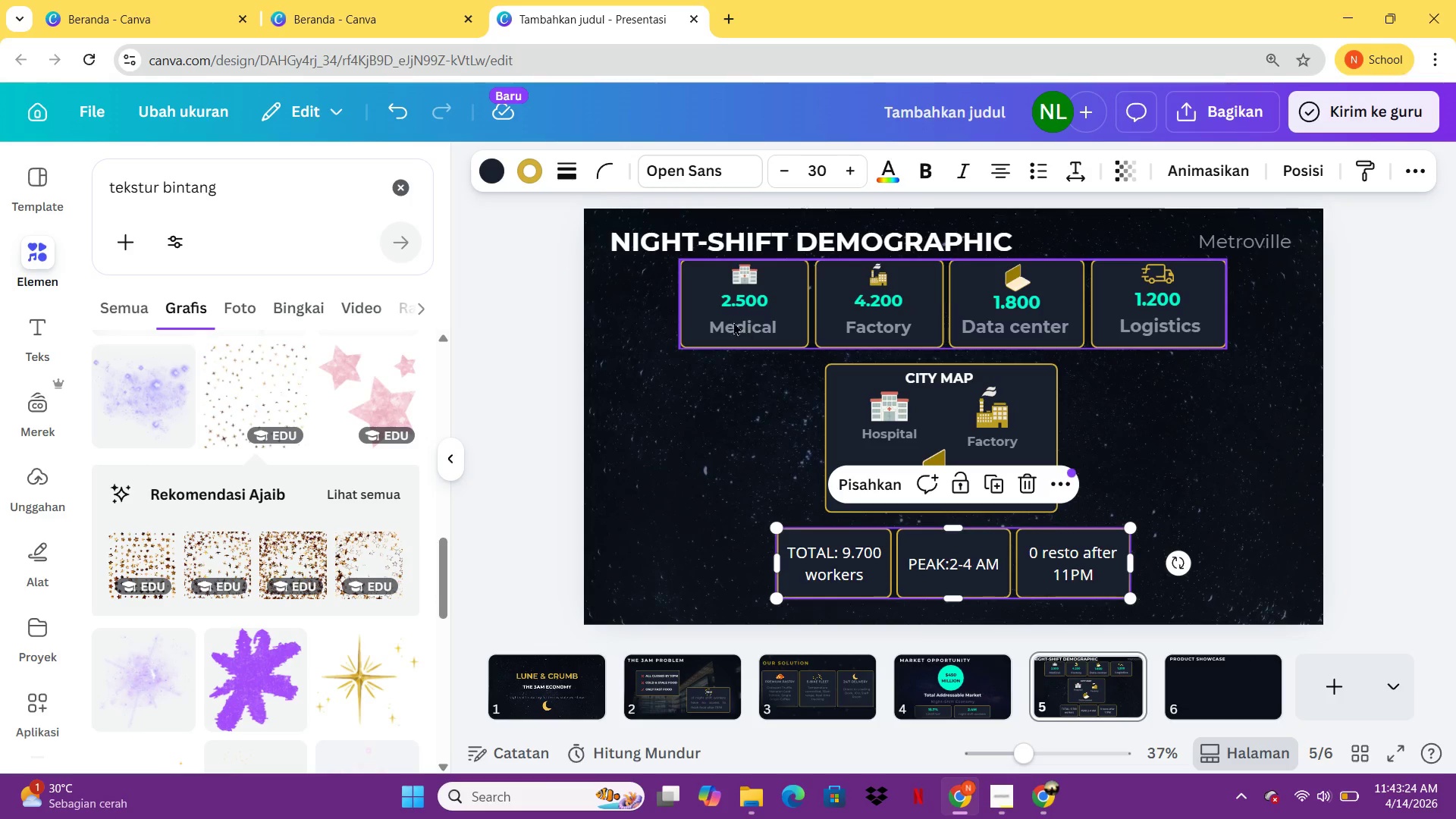 
left_click([731, 320])
 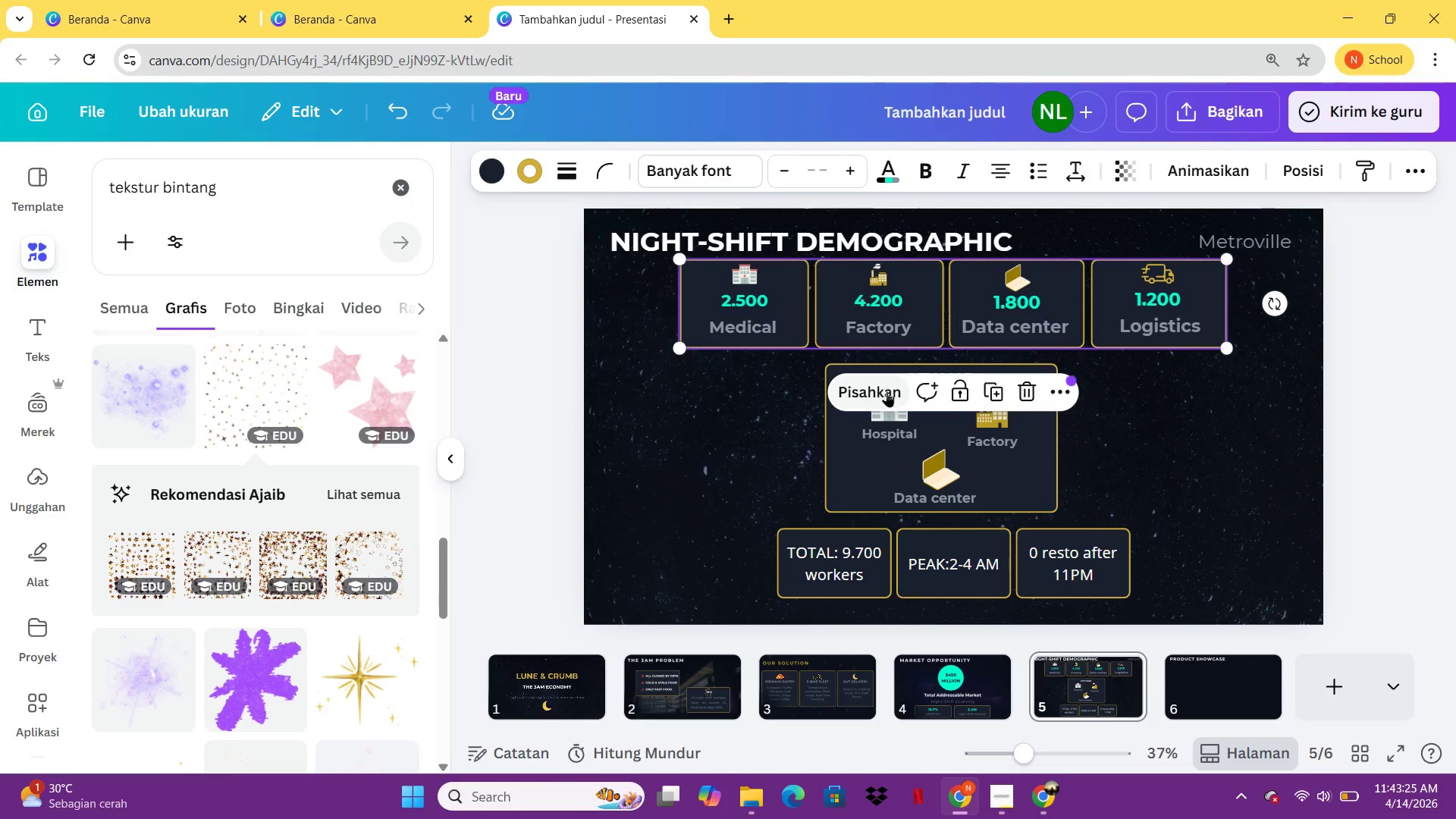 
left_click([886, 392])
 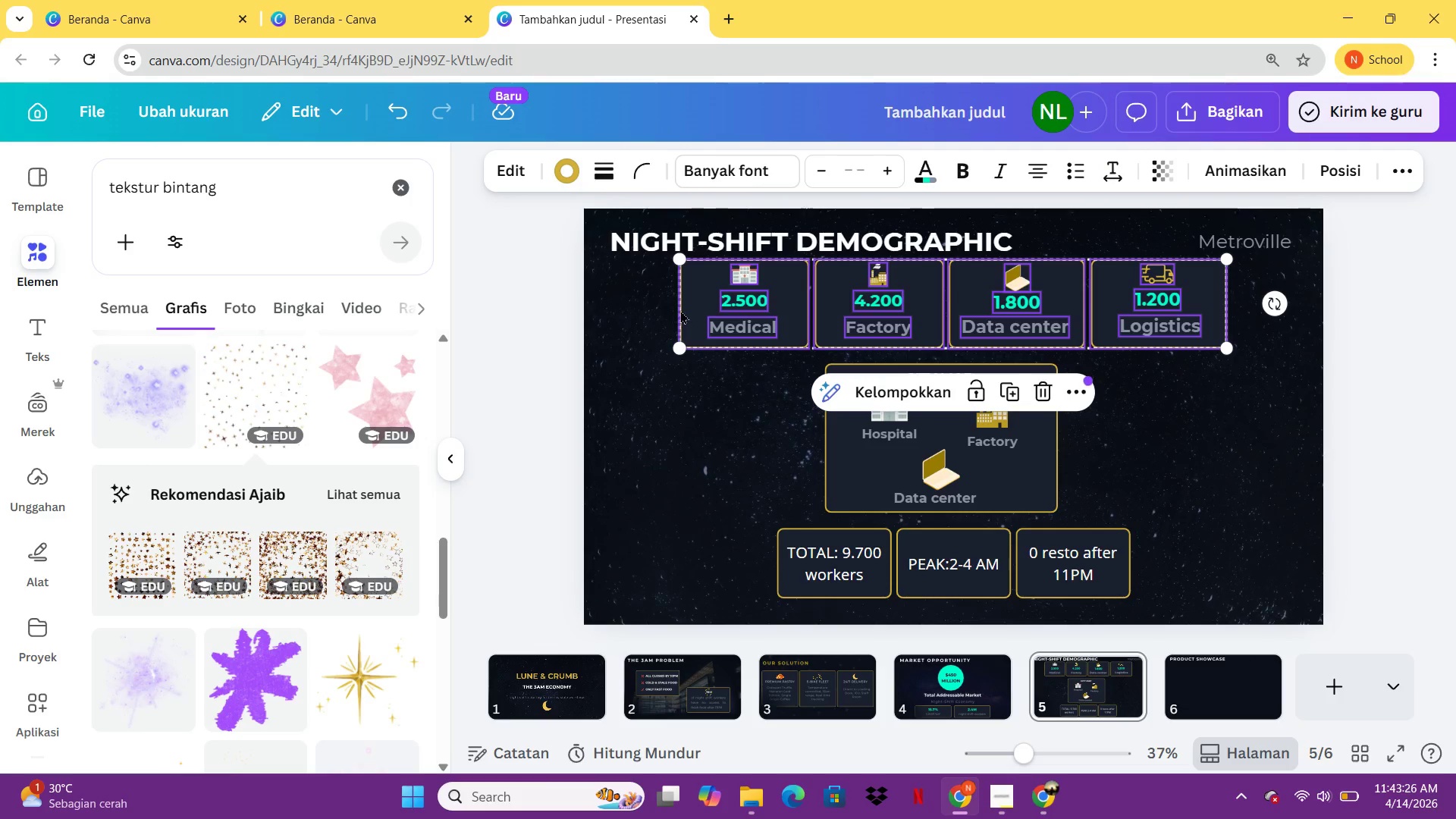 
left_click([681, 309])
 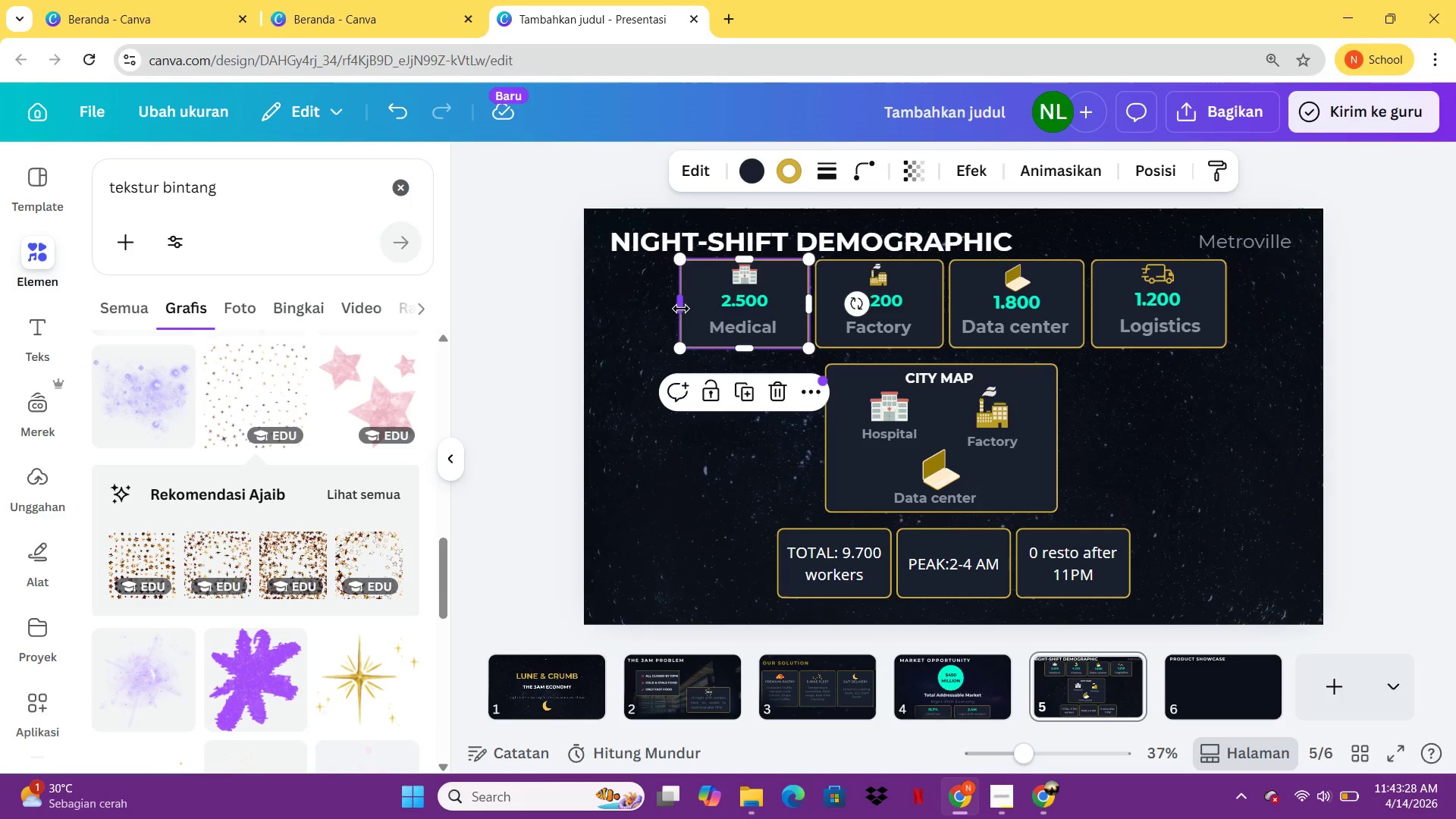 
key(Control+C)
 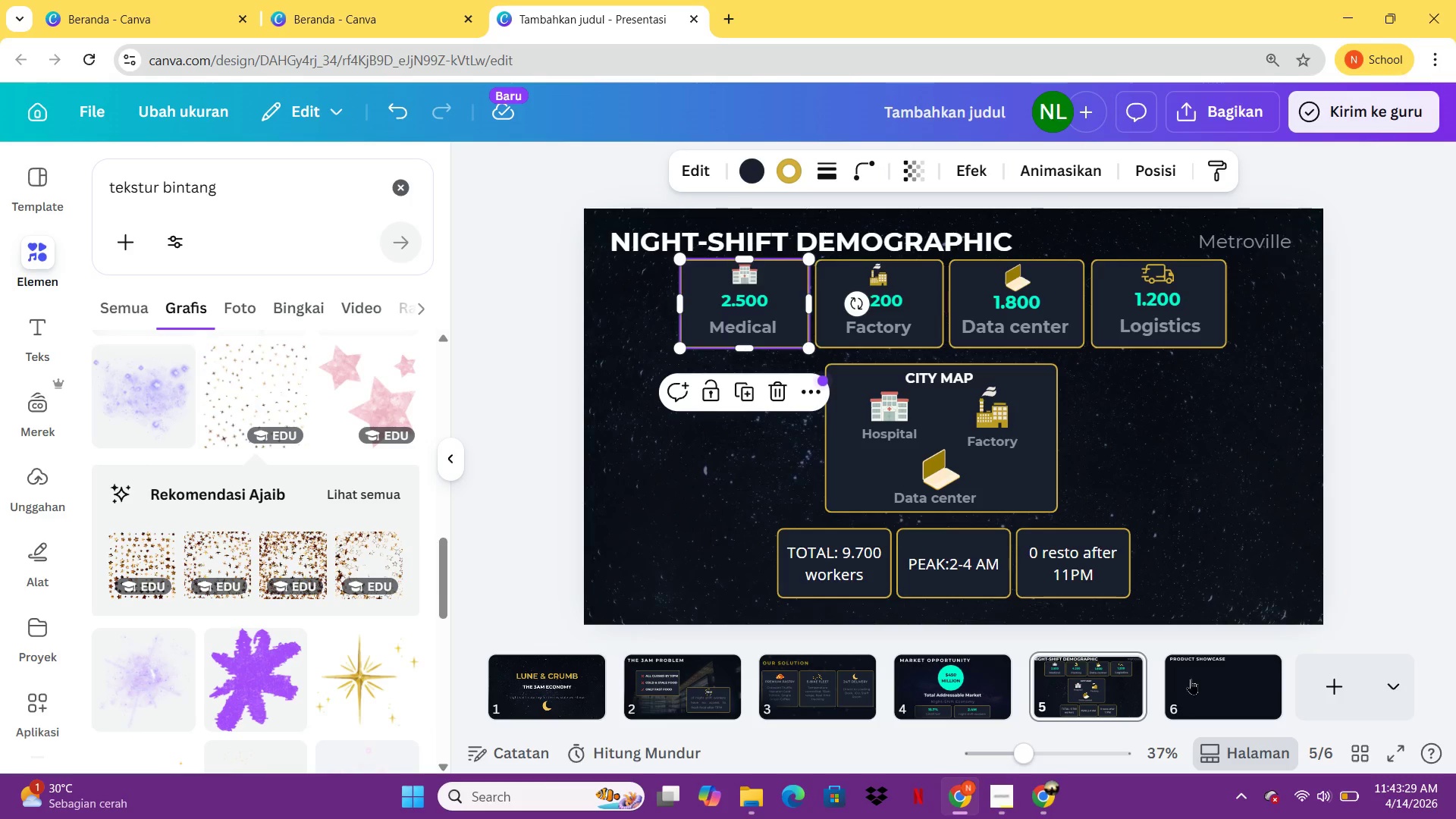 
left_click([1203, 683])
 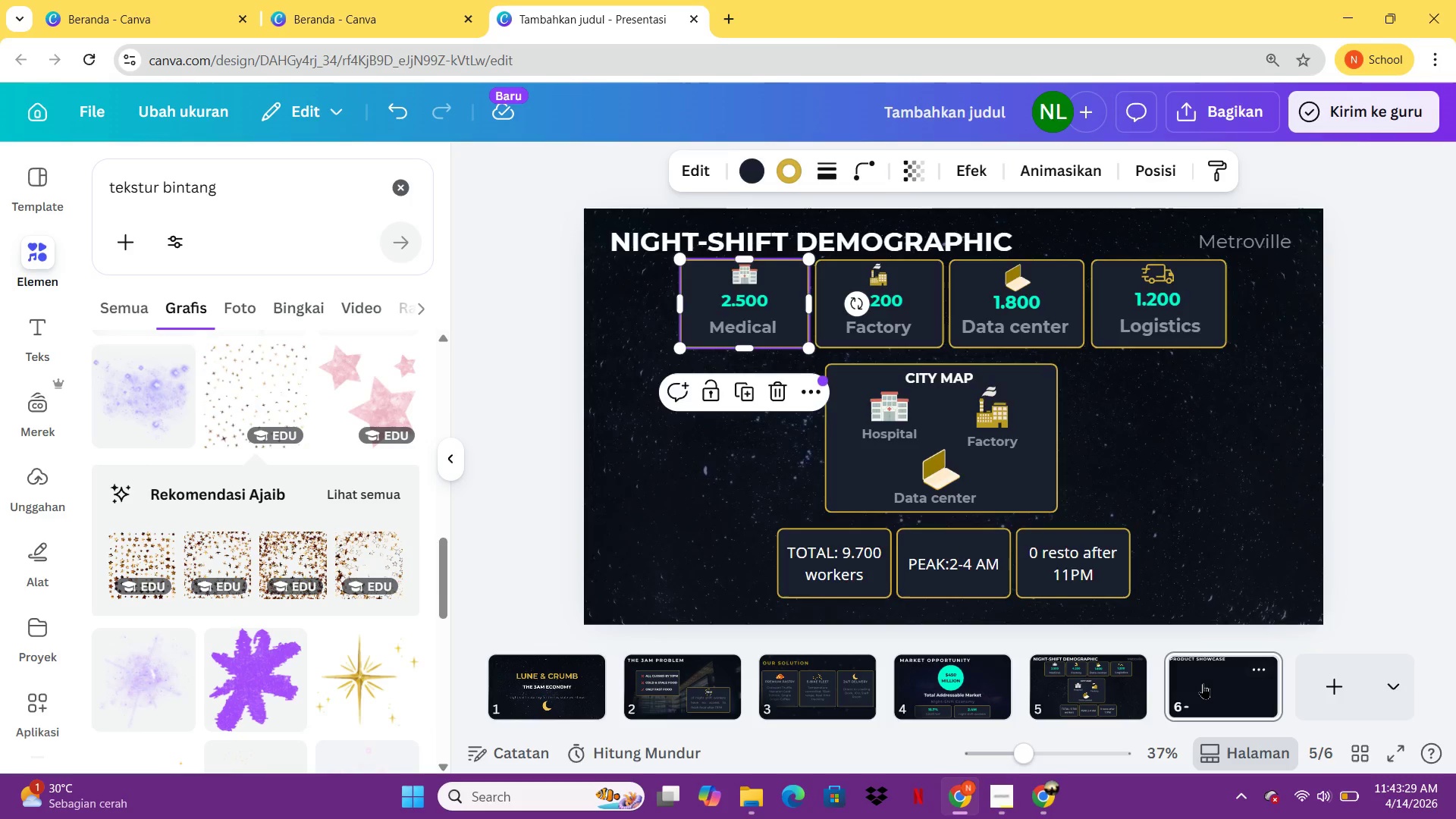 
key(Control+V)
 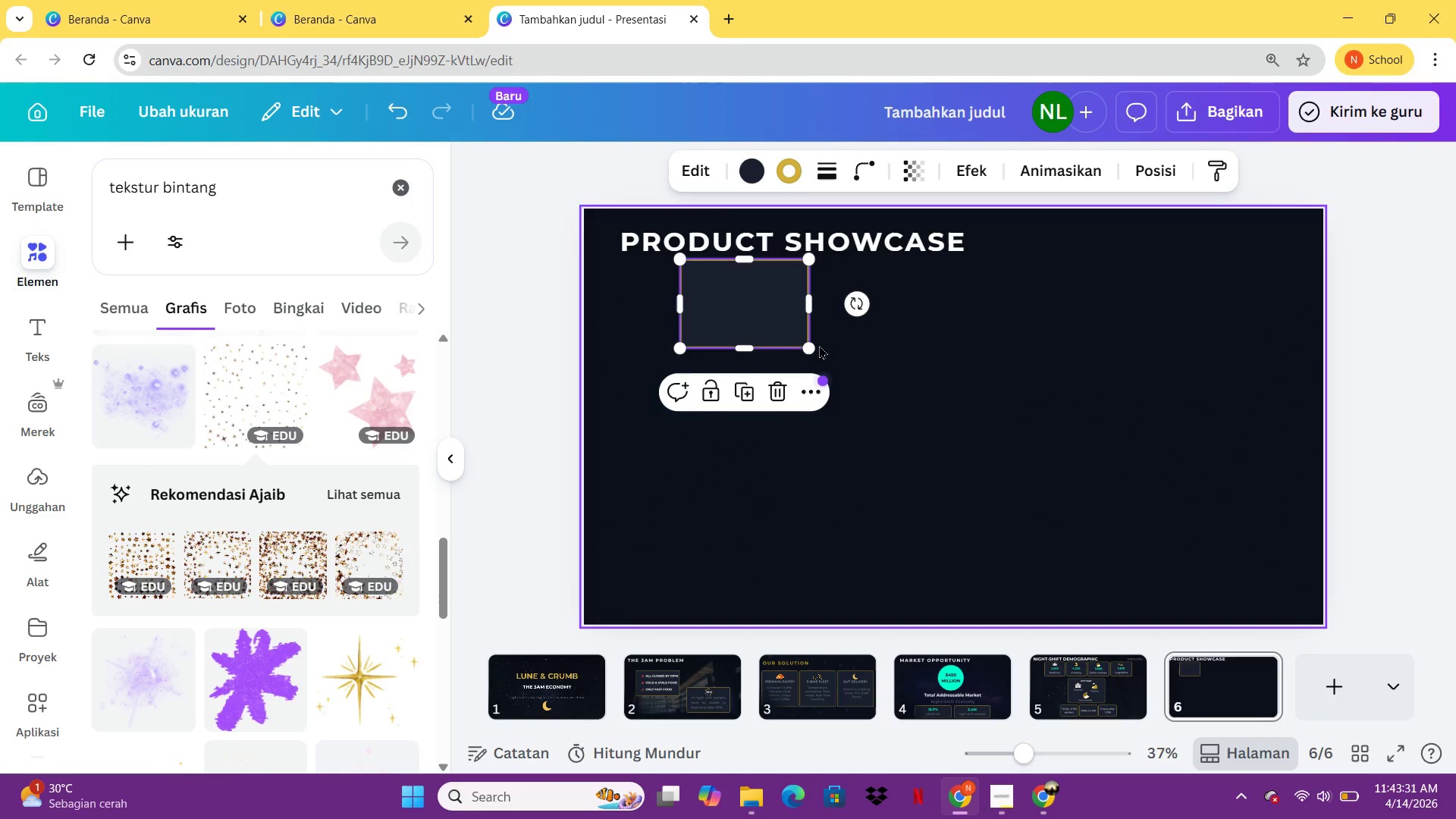 
left_click_drag(start_coordinate=[811, 347], to_coordinate=[945, 491])
 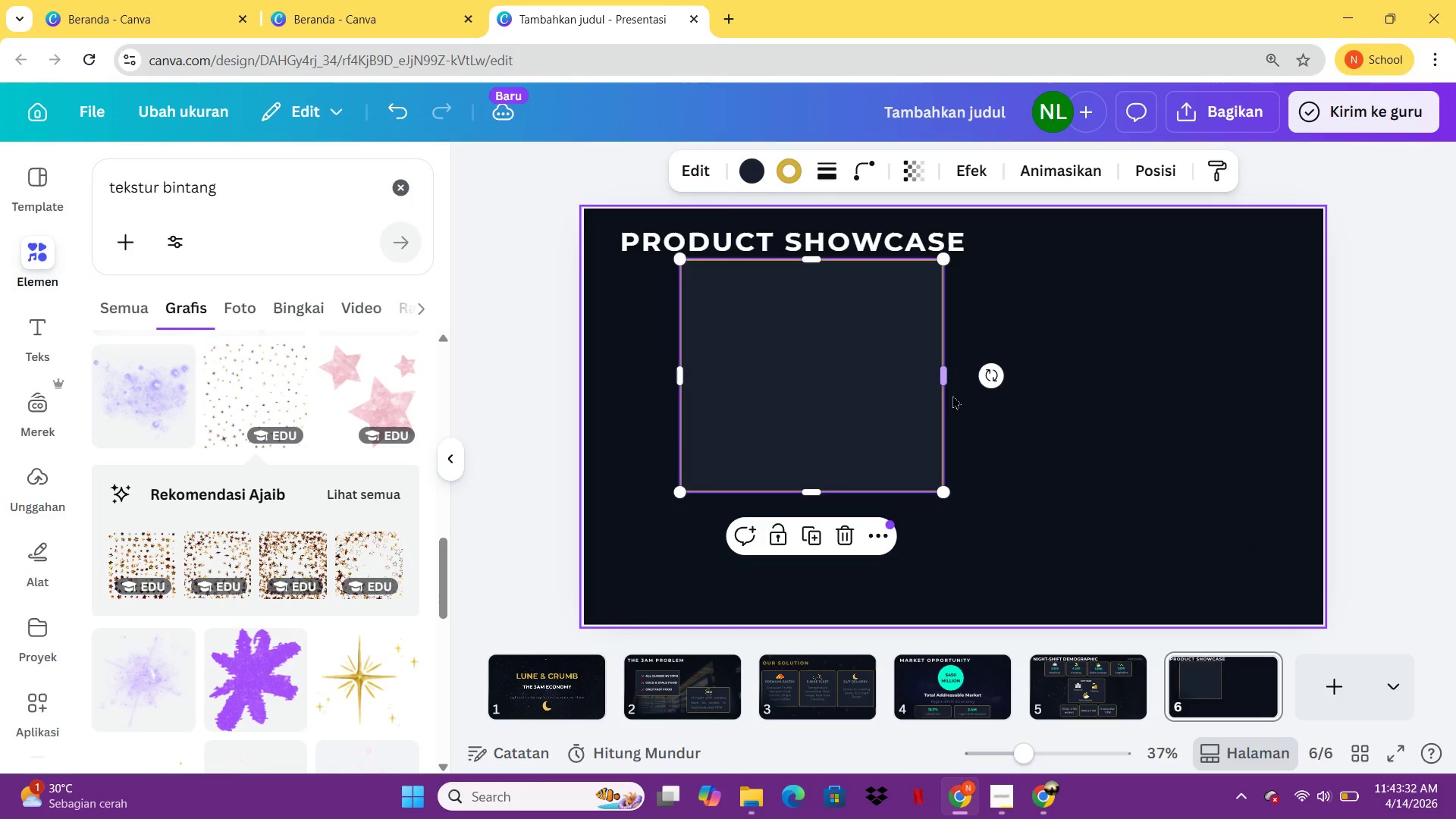 
key(Control+C)
 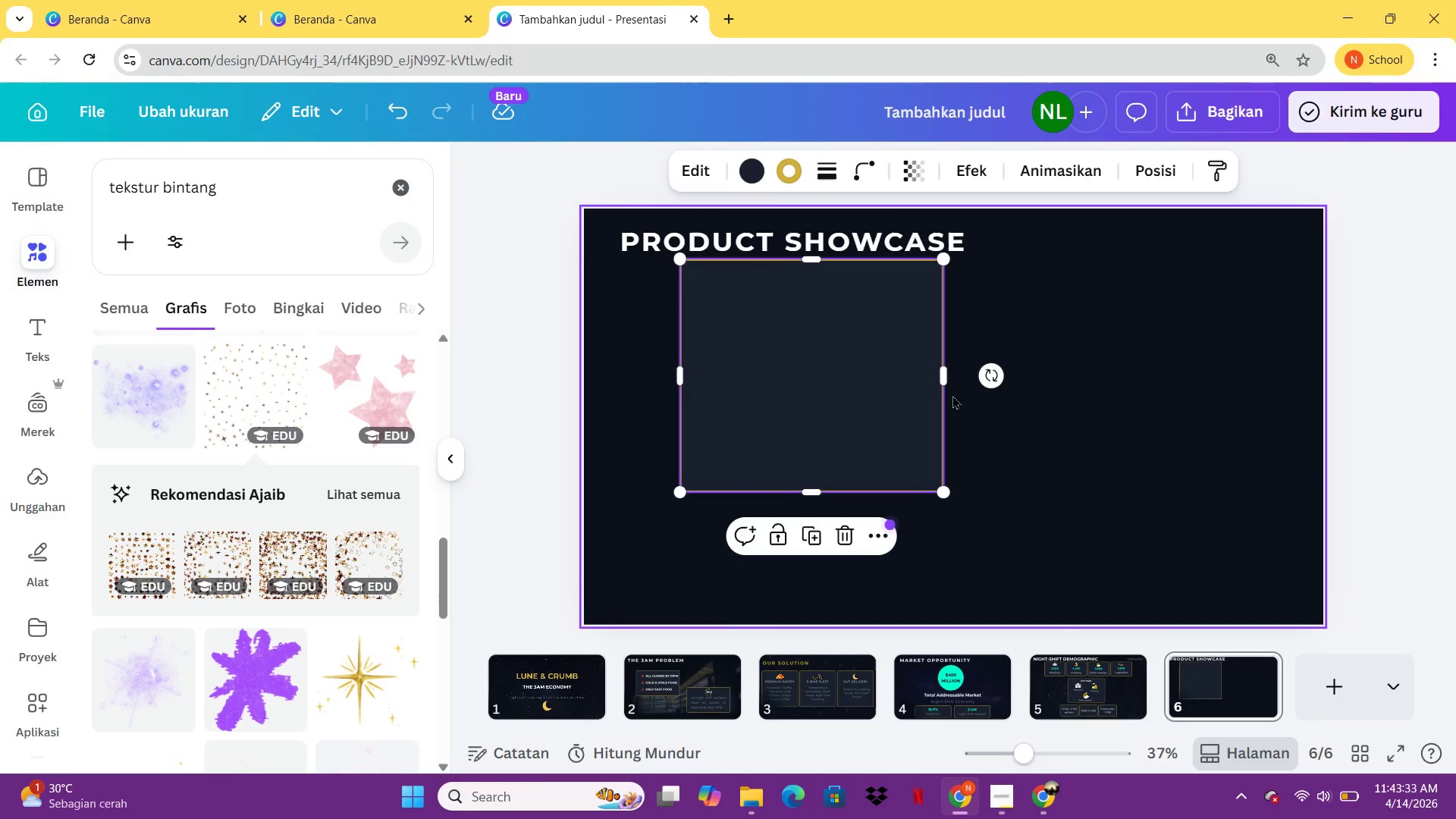 
key(Control+V)
 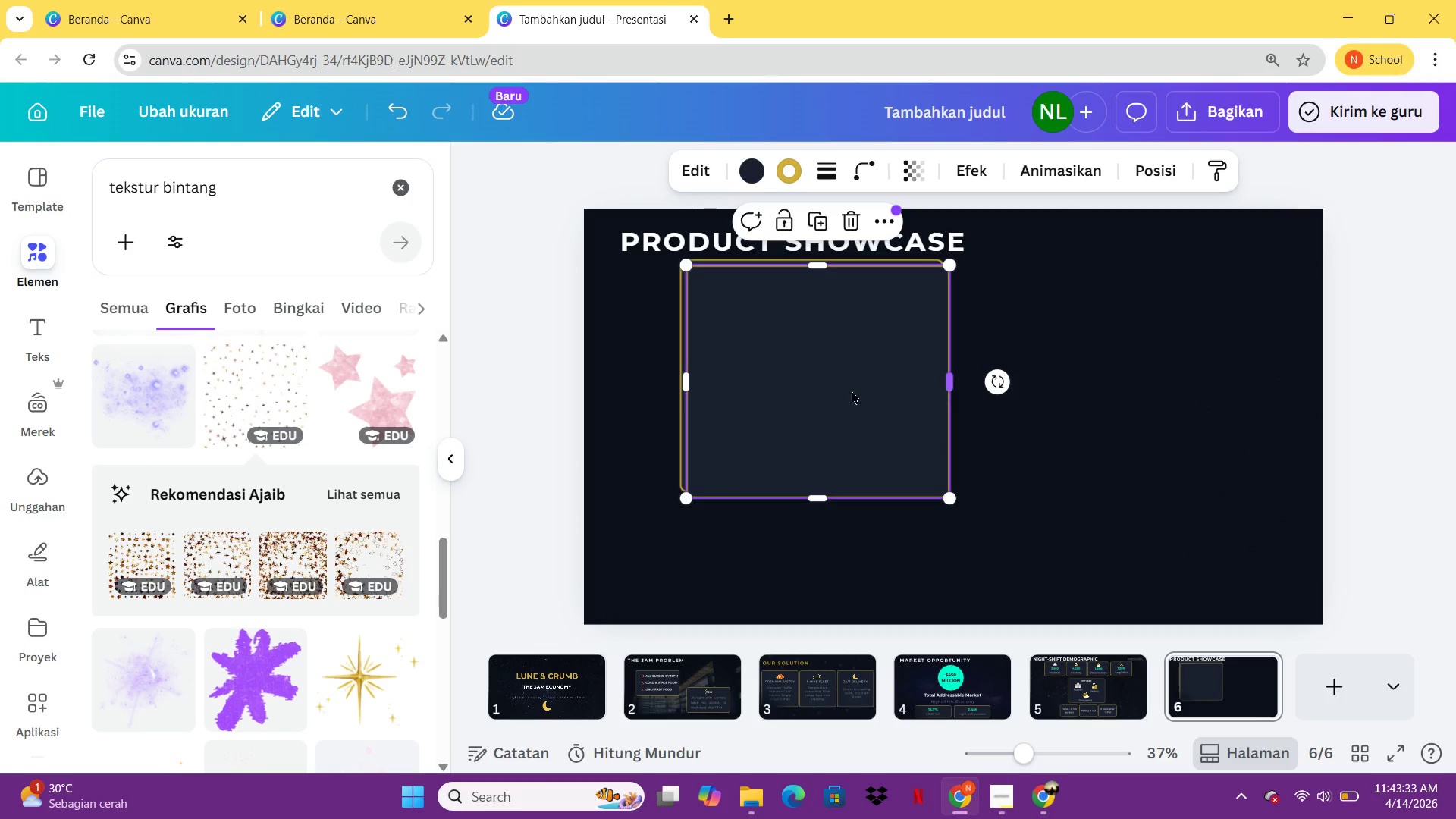 
left_click_drag(start_coordinate=[817, 384], to_coordinate=[1115, 374])
 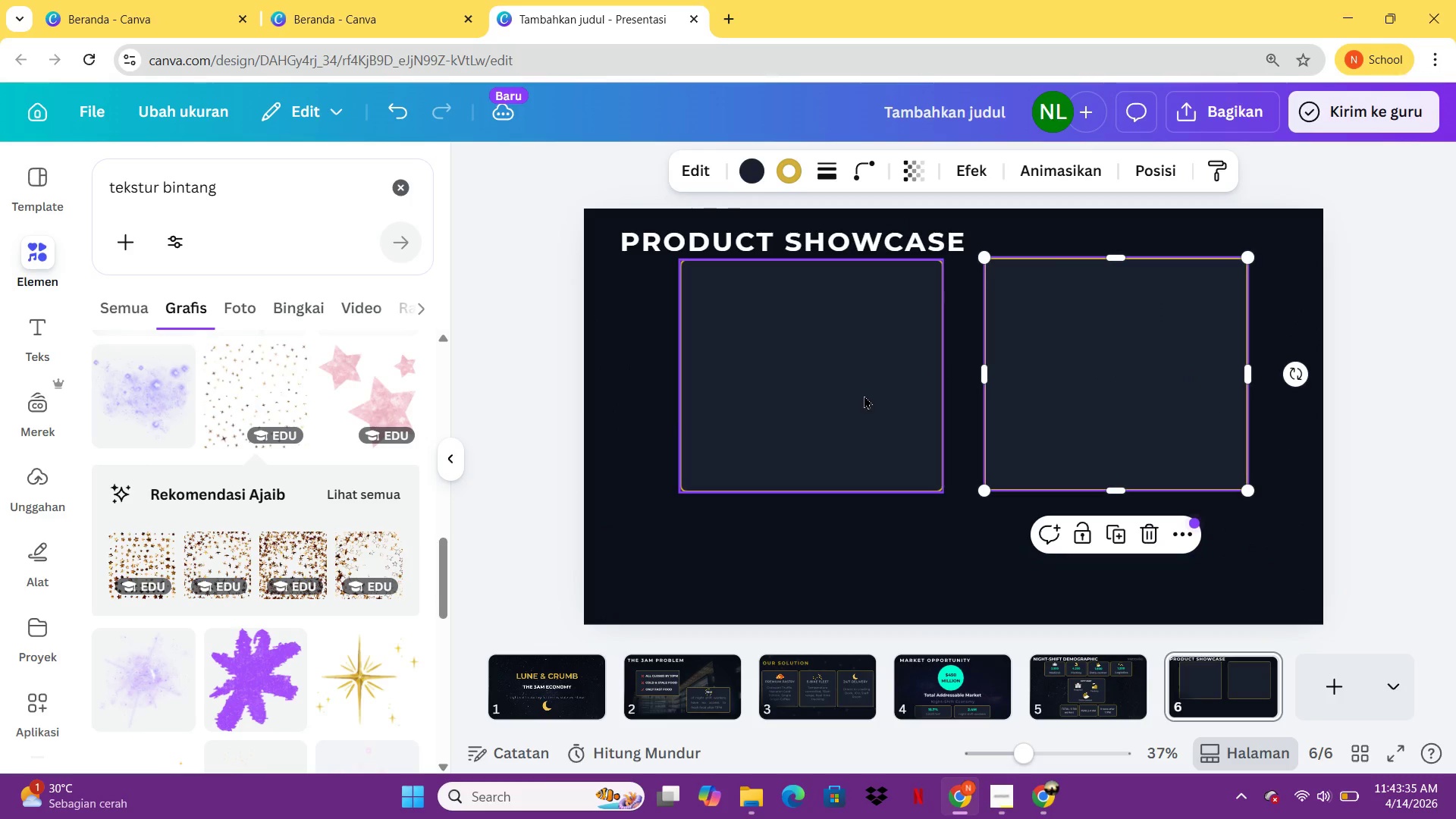 
left_click_drag(start_coordinate=[863, 394], to_coordinate=[800, 400])
 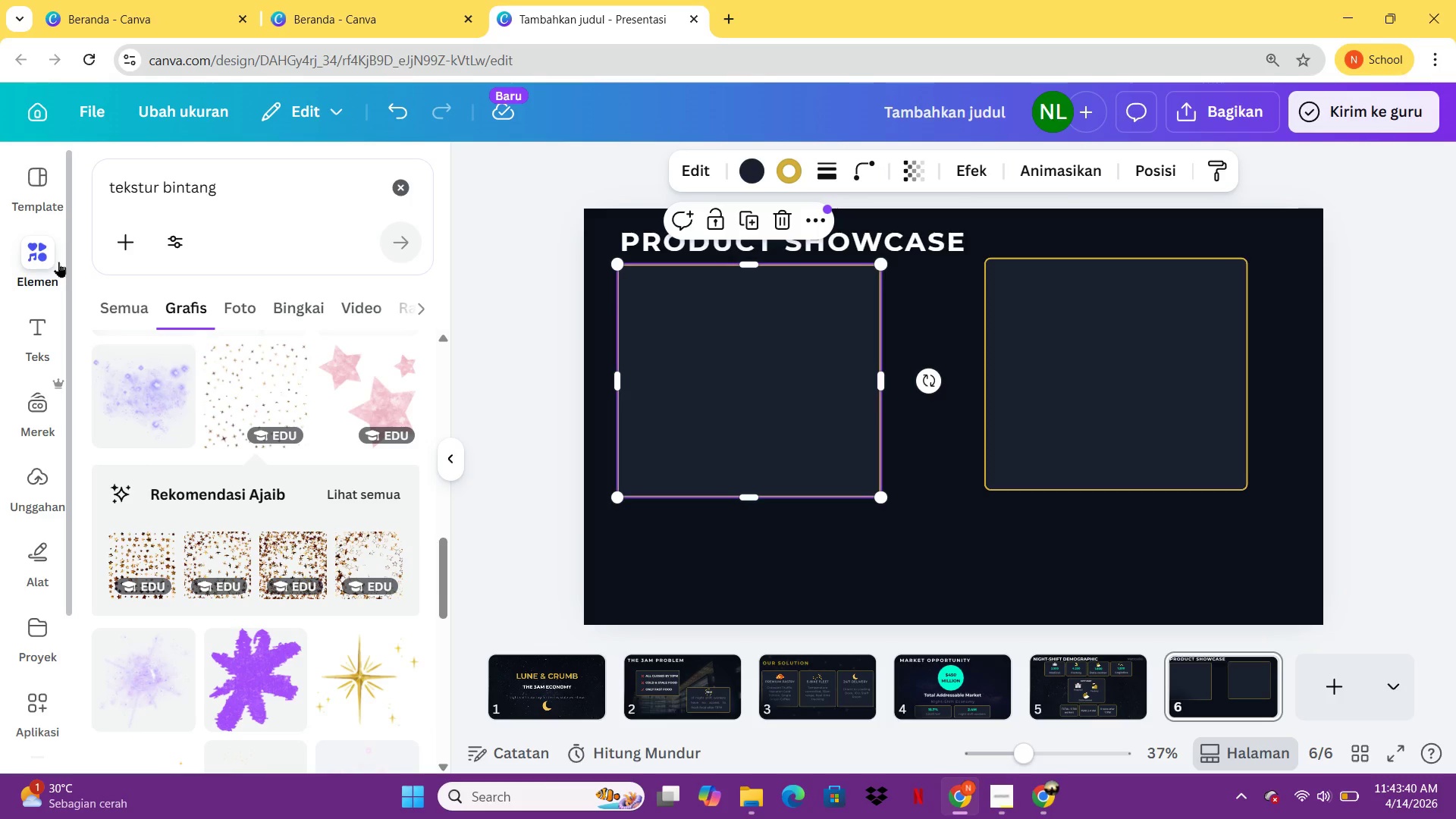 
wait(9.3)
 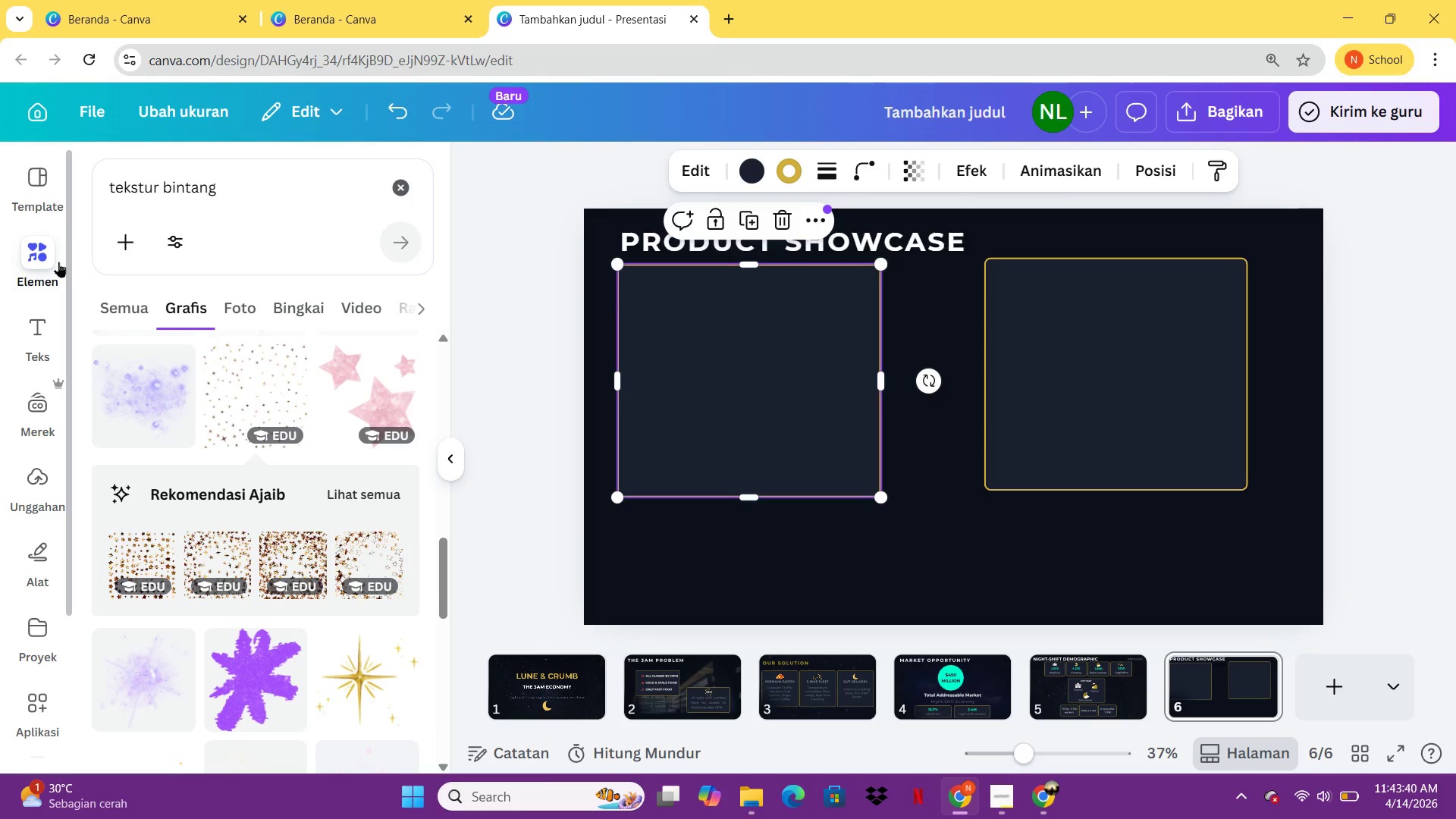 
left_click([925, 252])
 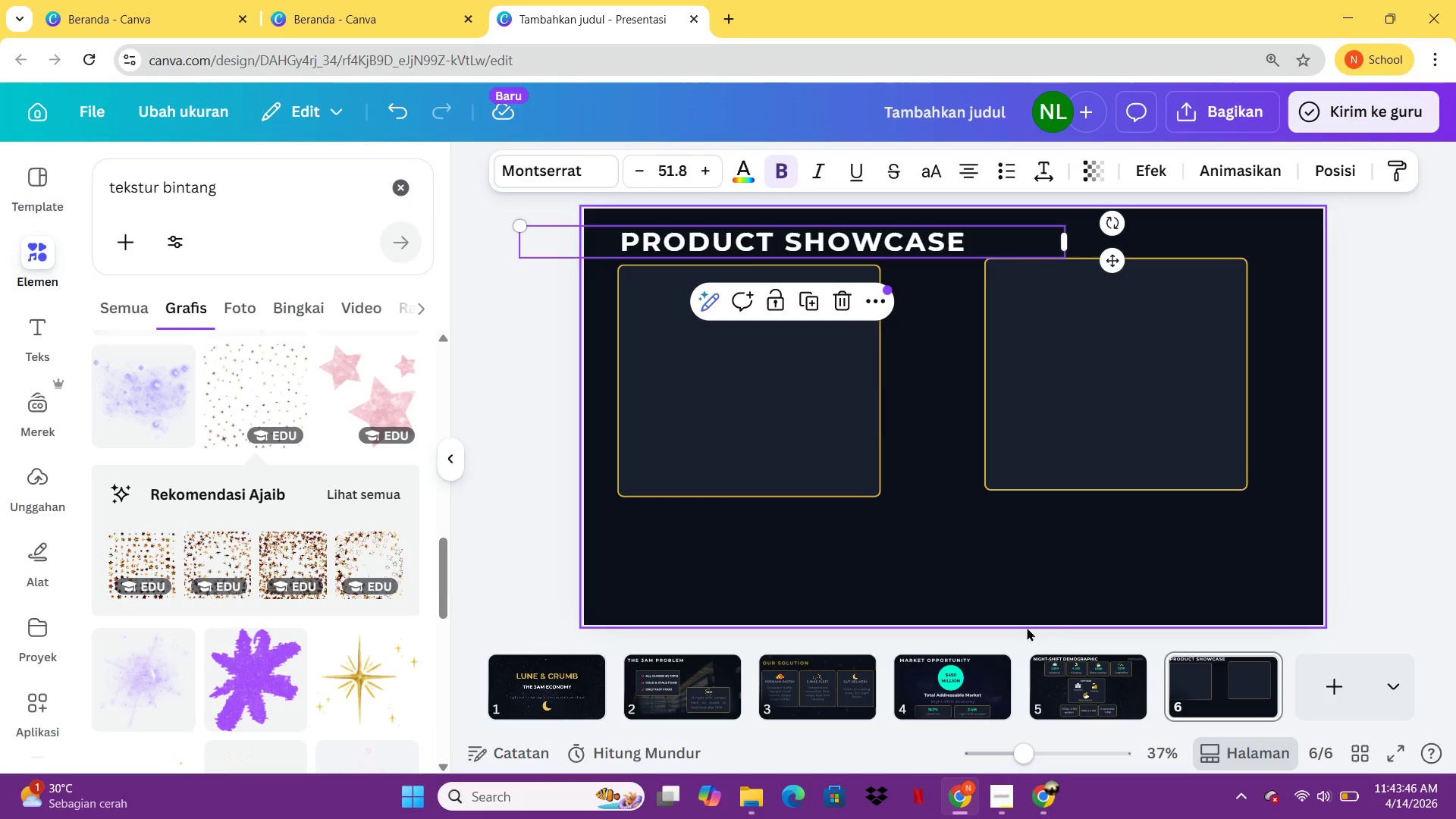 
left_click([1075, 685])
 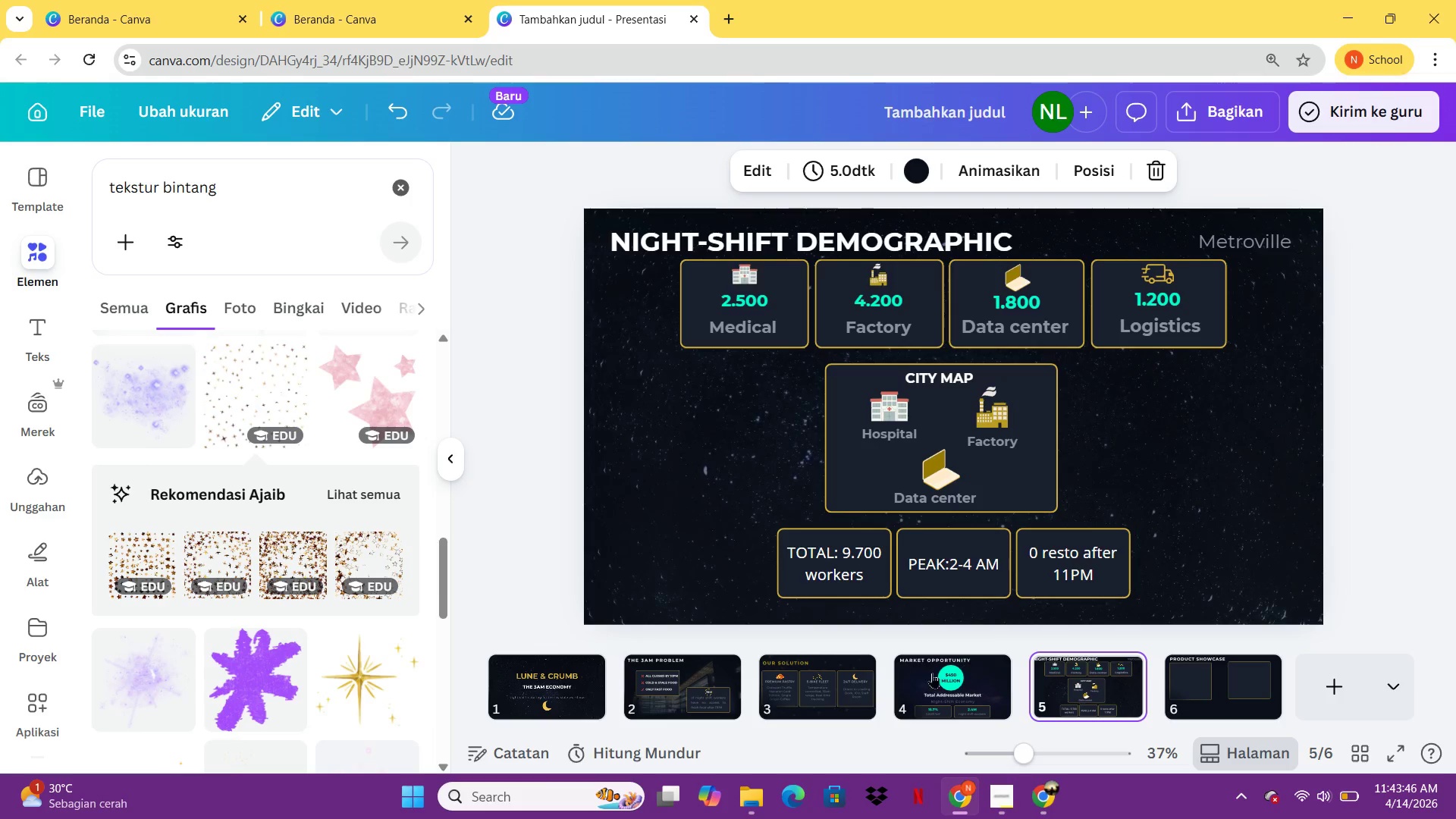 
left_click([905, 678])
 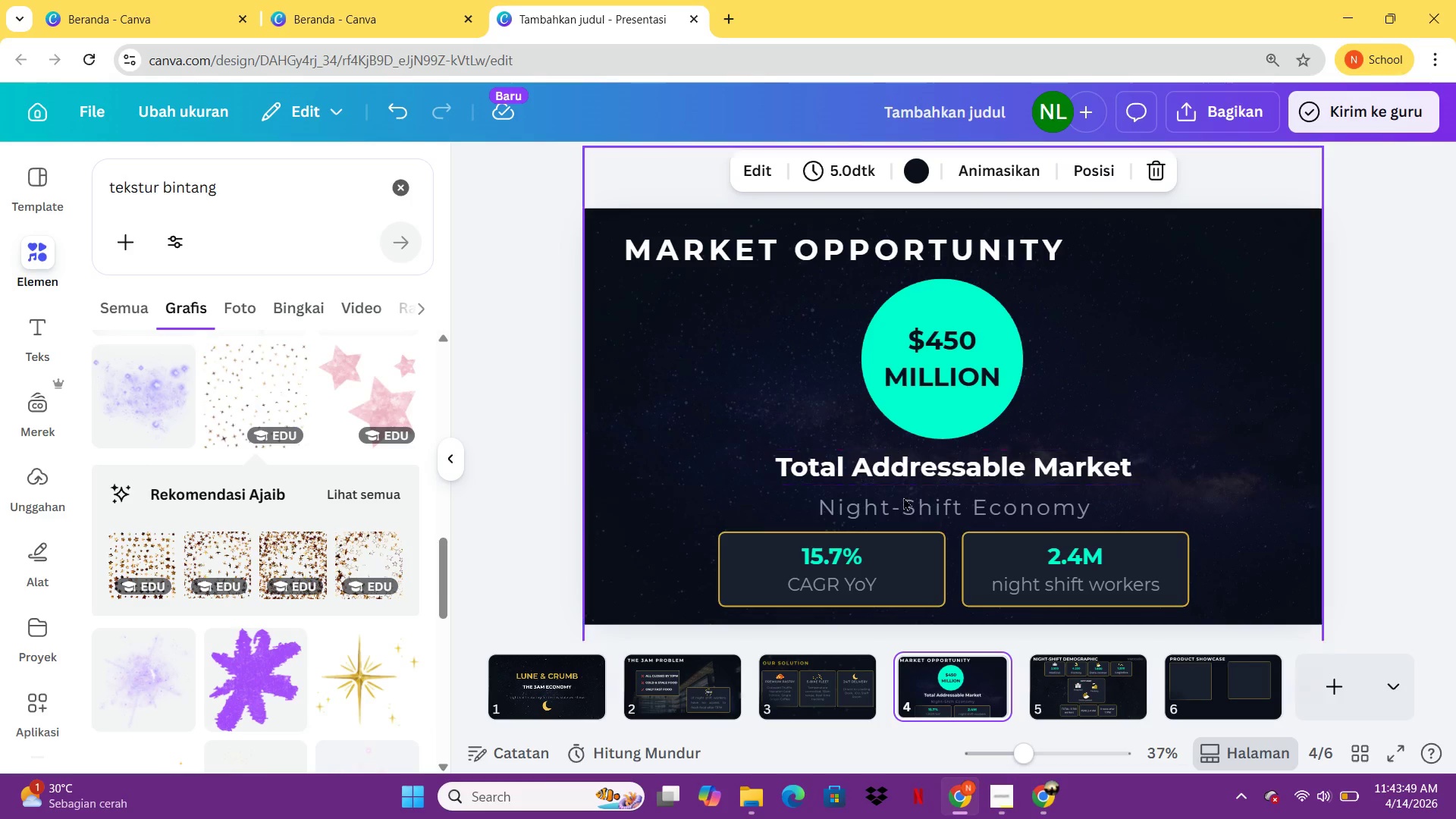 
left_click([900, 508])
 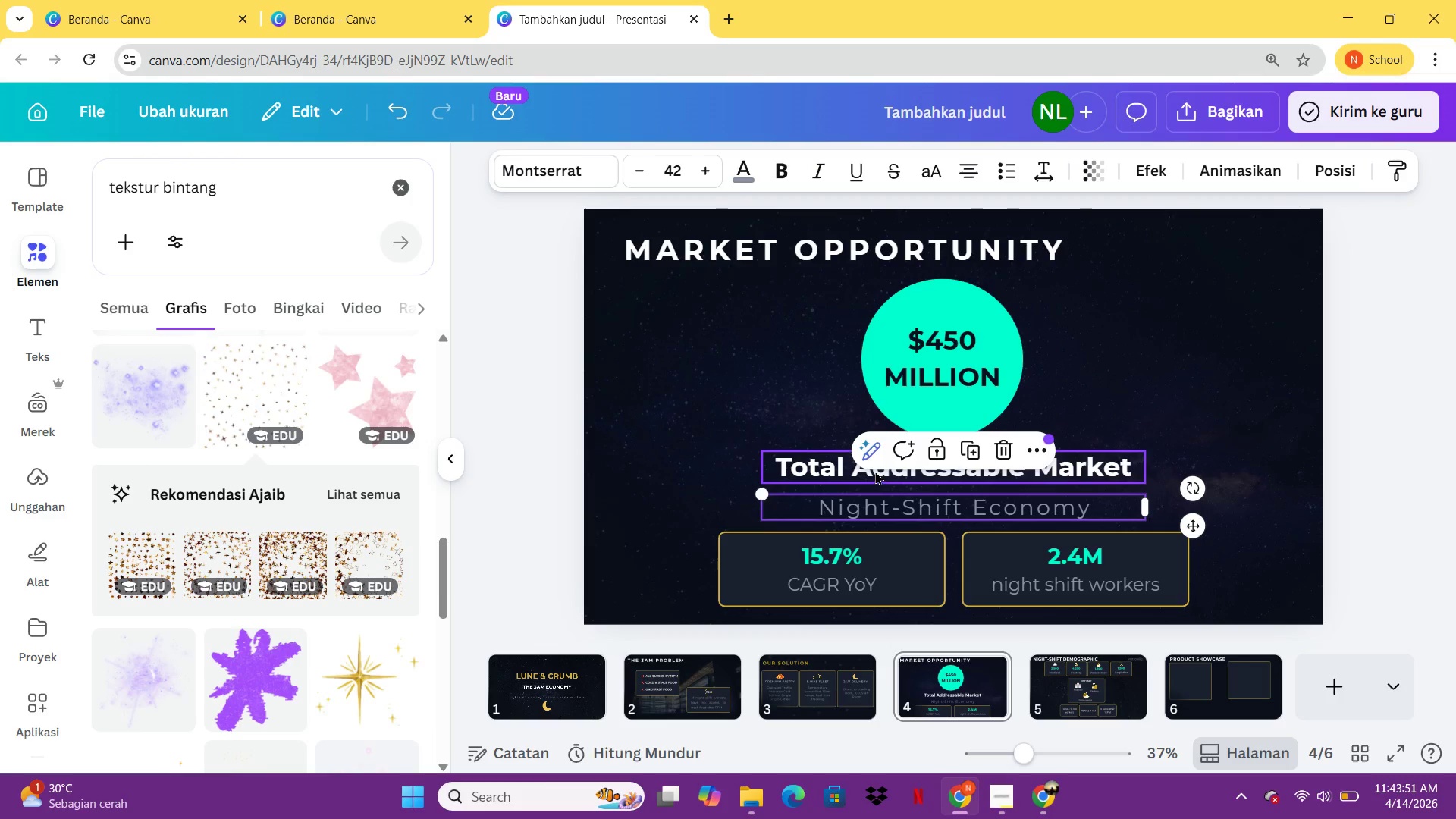 
left_click([875, 471])
 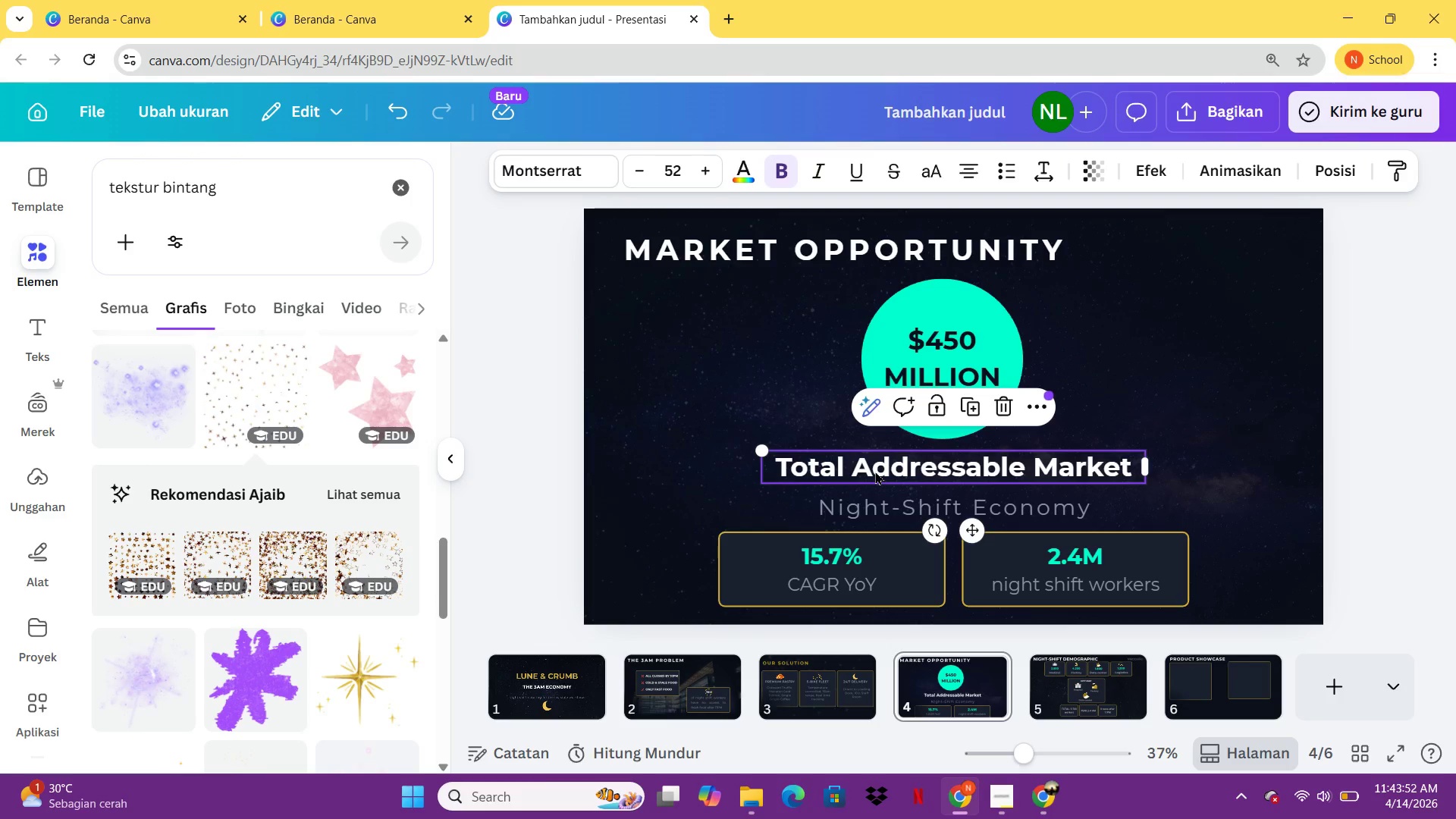 
left_click([871, 513])
 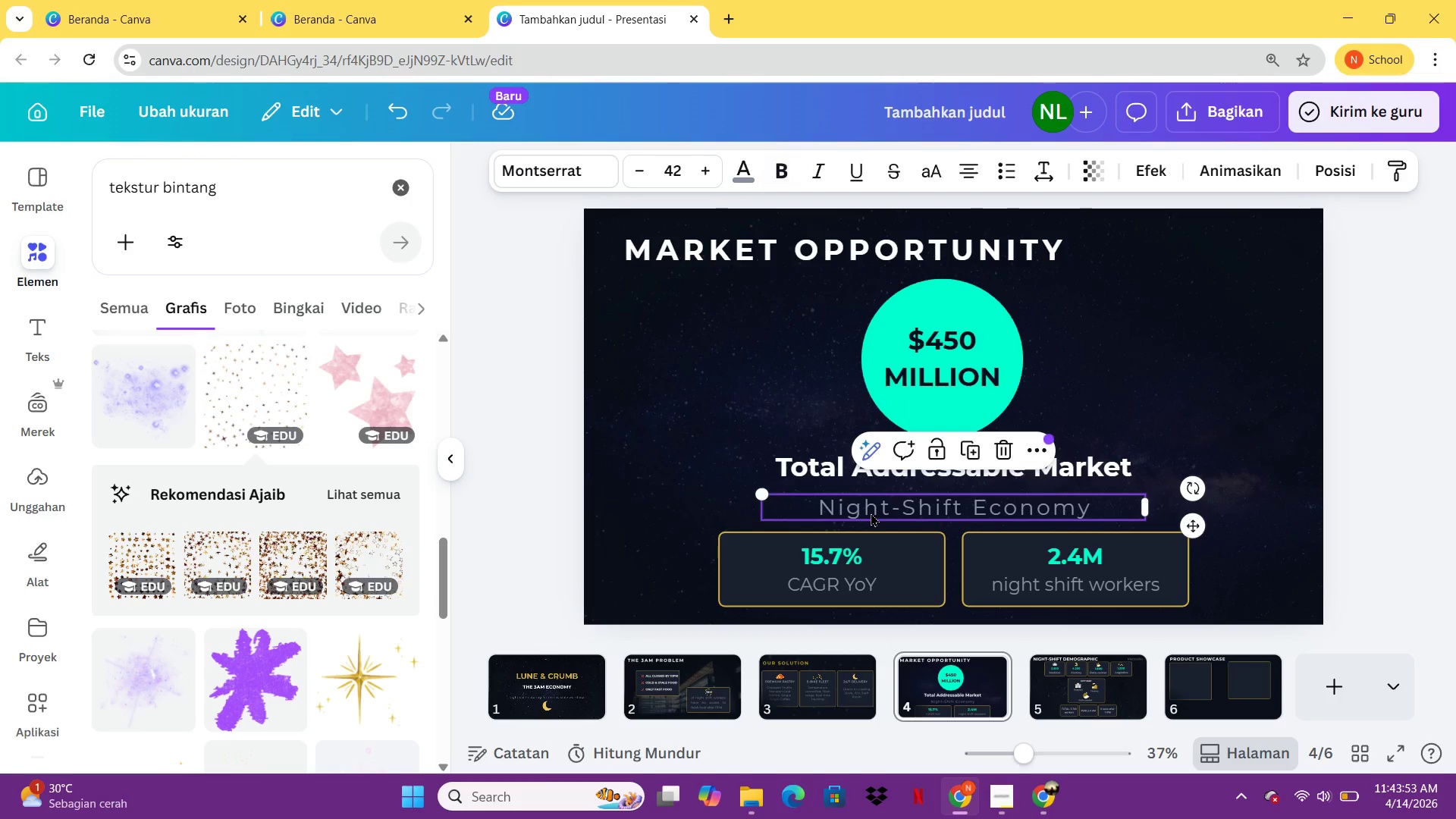 
key(Control+ControlLeft)
 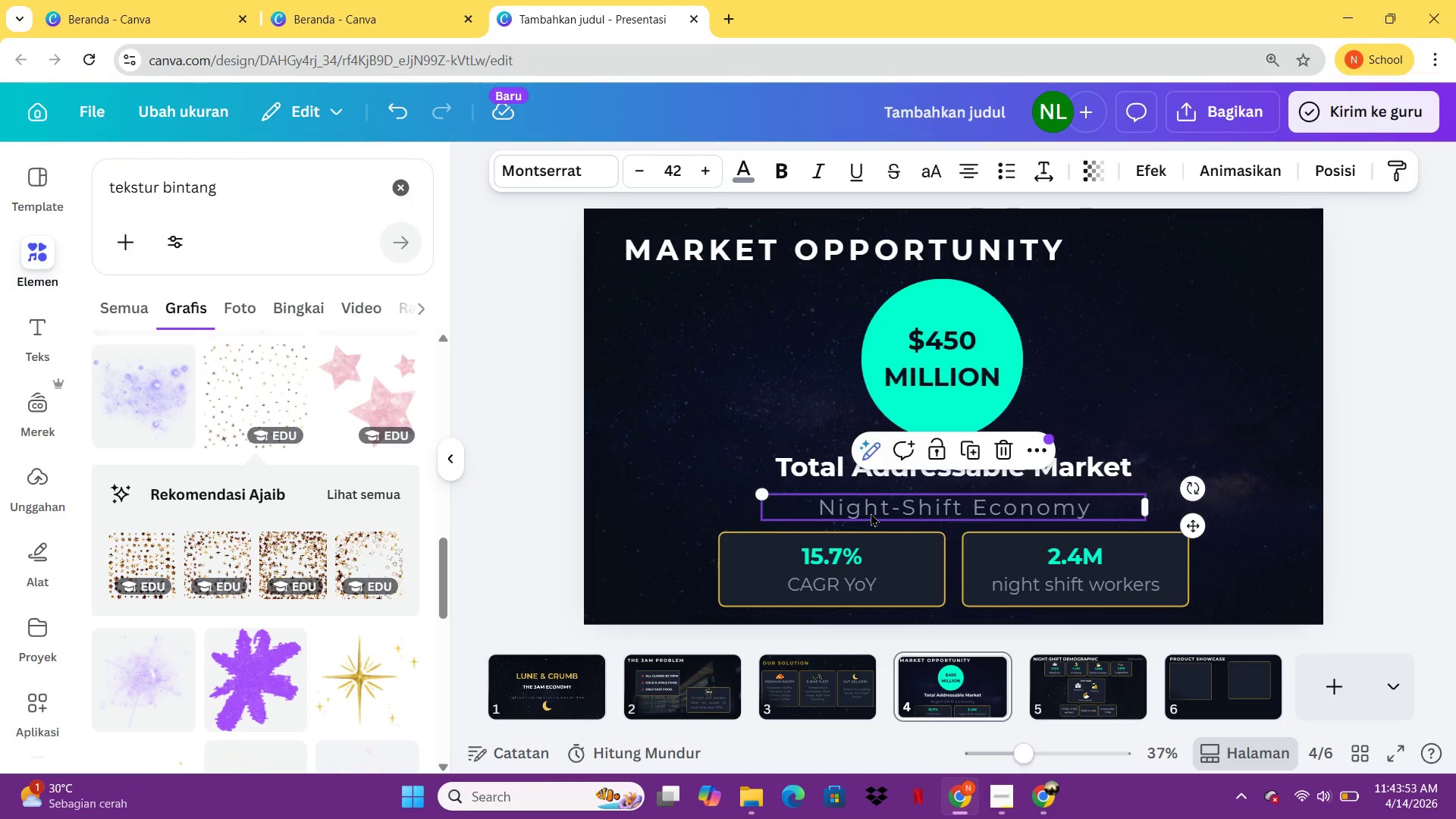 
key(Control+C)
 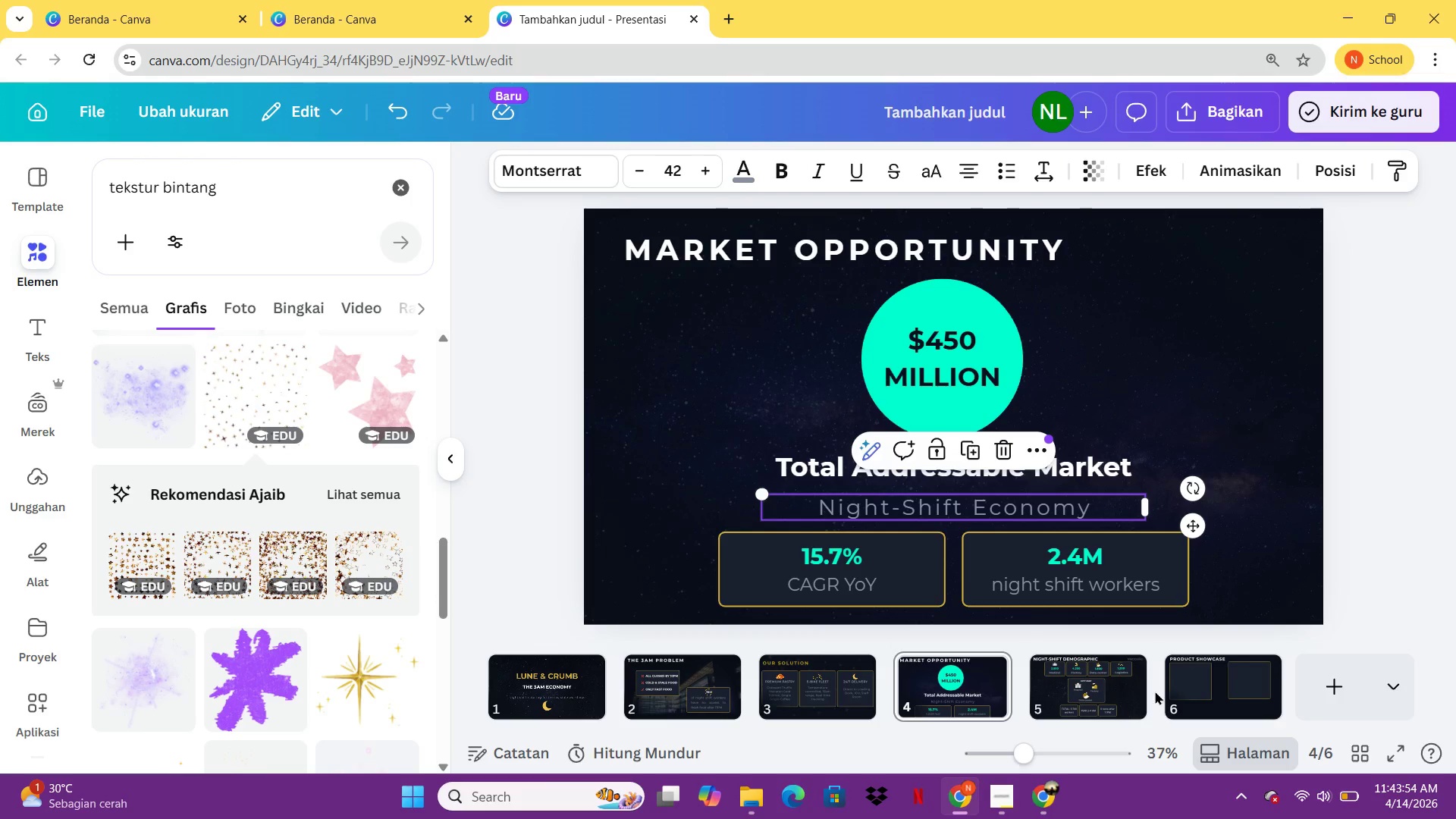 
left_click([1182, 692])
 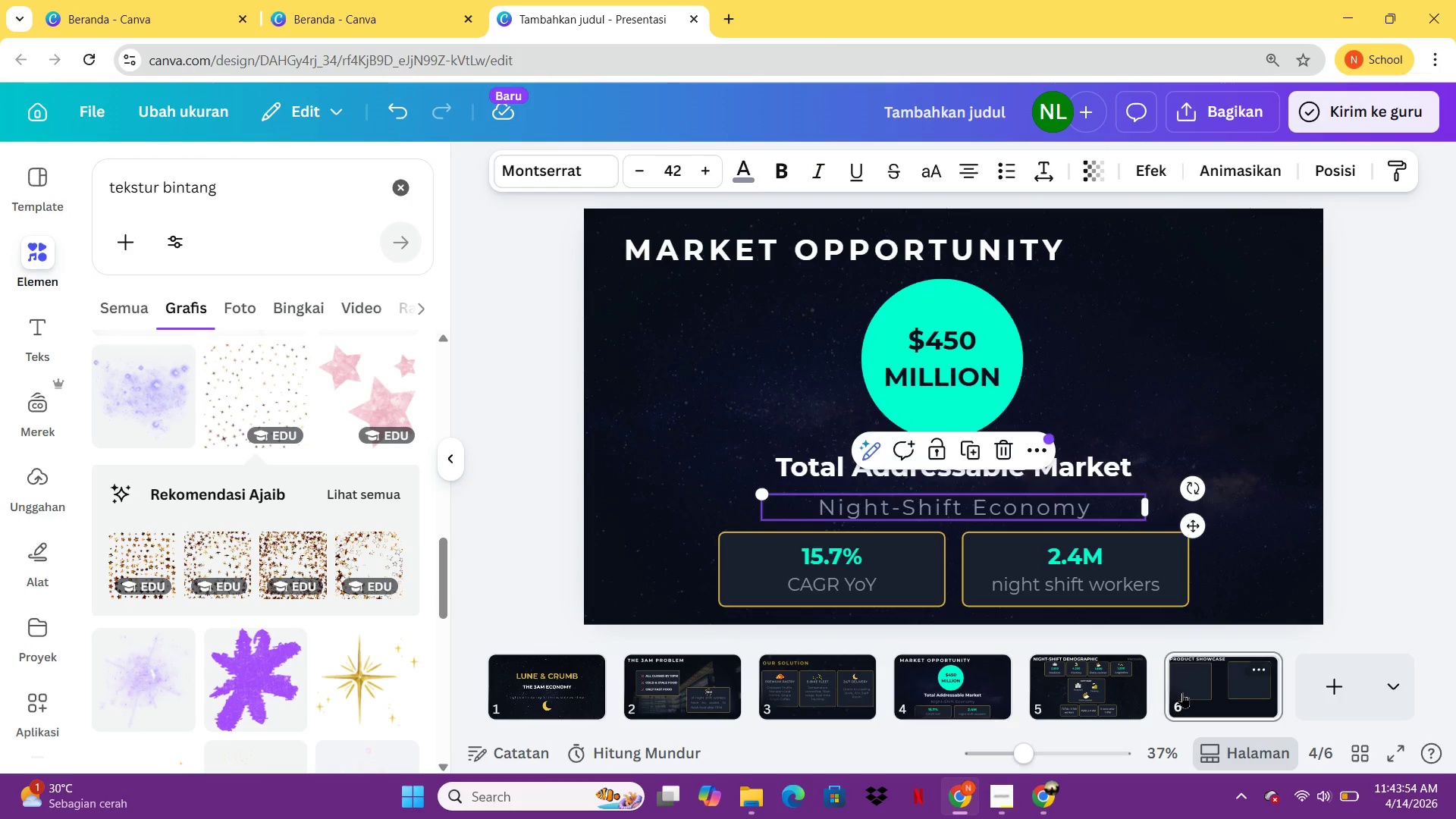 
key(Control+ControlLeft)
 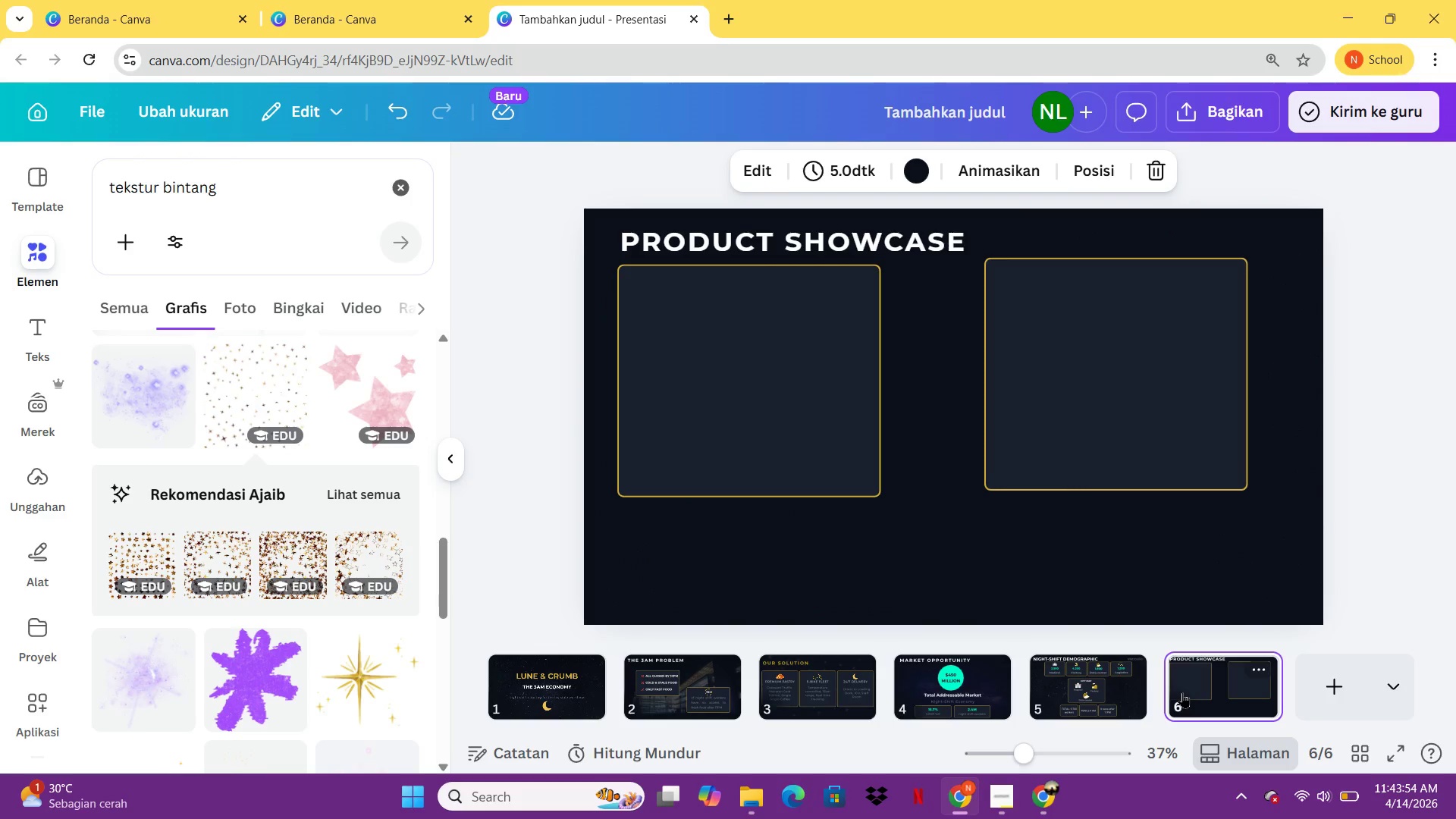 
key(Control+V)
 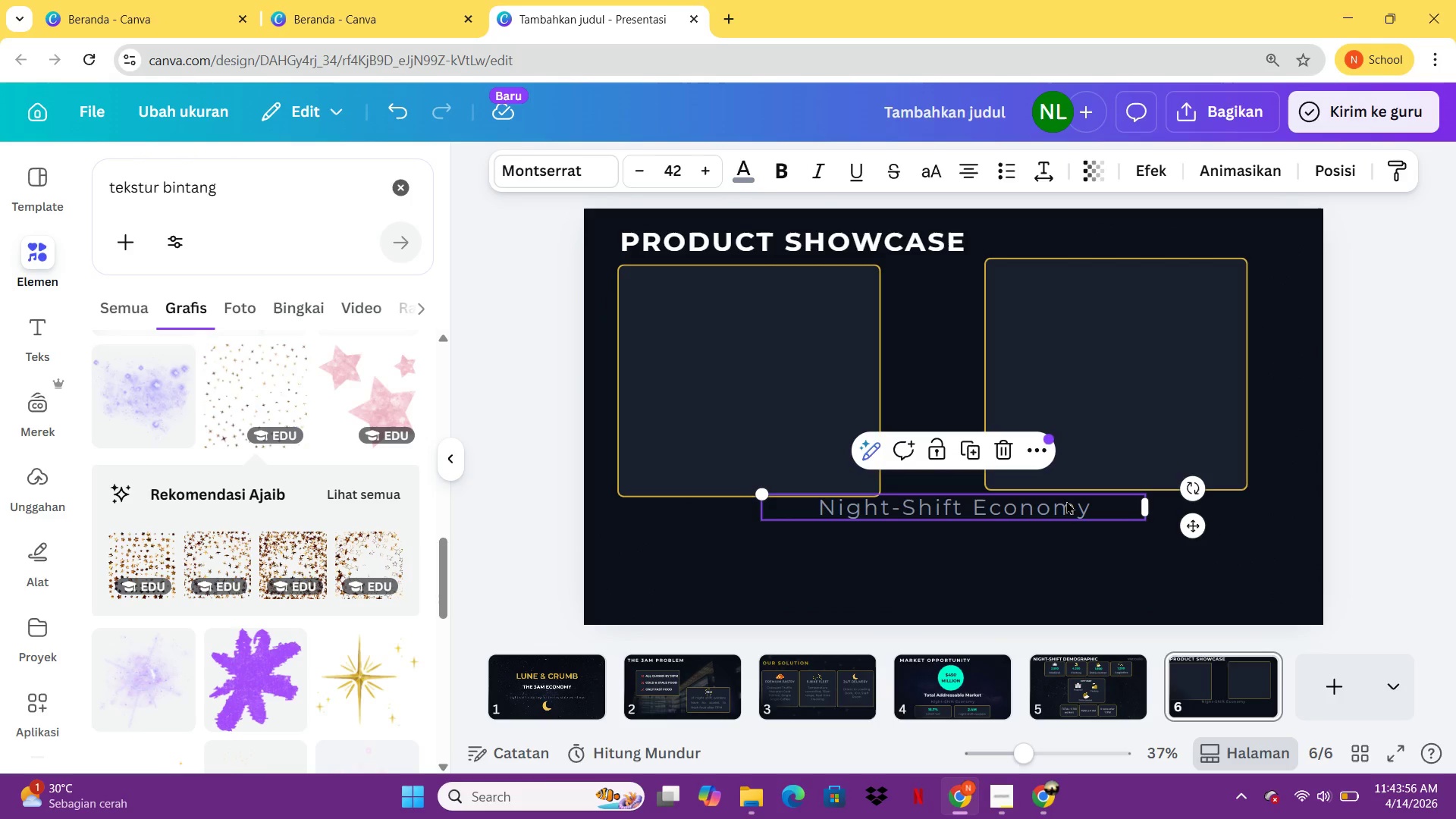 
double_click([1066, 500])
 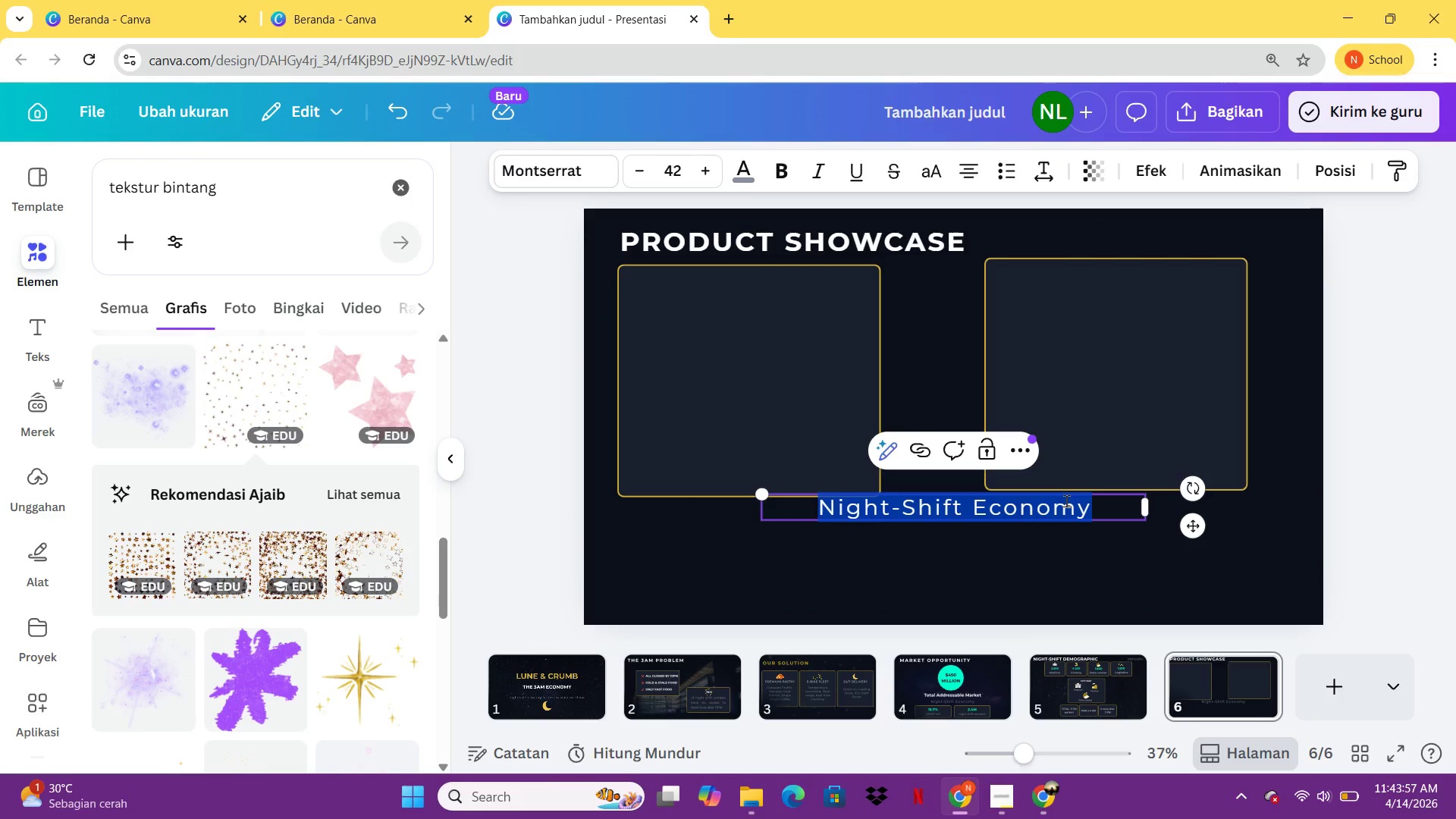 
type(Crosi)
key(Backspace)
key(Backspace)
type(issx)
key(Backspace)
type(ant macaron )
key(Backspace)
key(Backspace)
key(Backspace)
key(Backspace)
key(Backspace)
key(Backspace)
key(Backspace)
key(Backspace)
key(Backspace)
type( Macaron Dark coffee)
 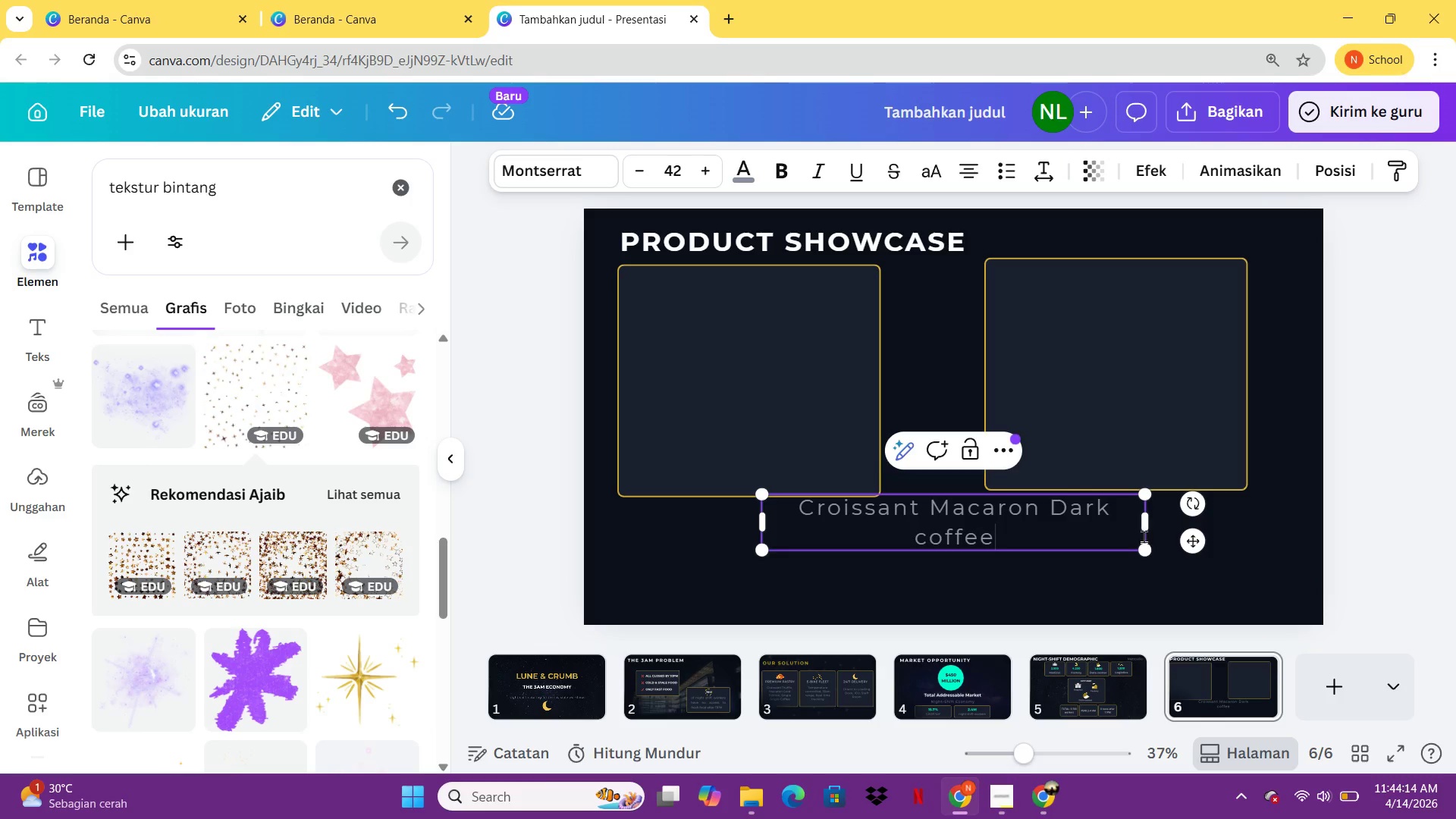 
left_click([1146, 536])
 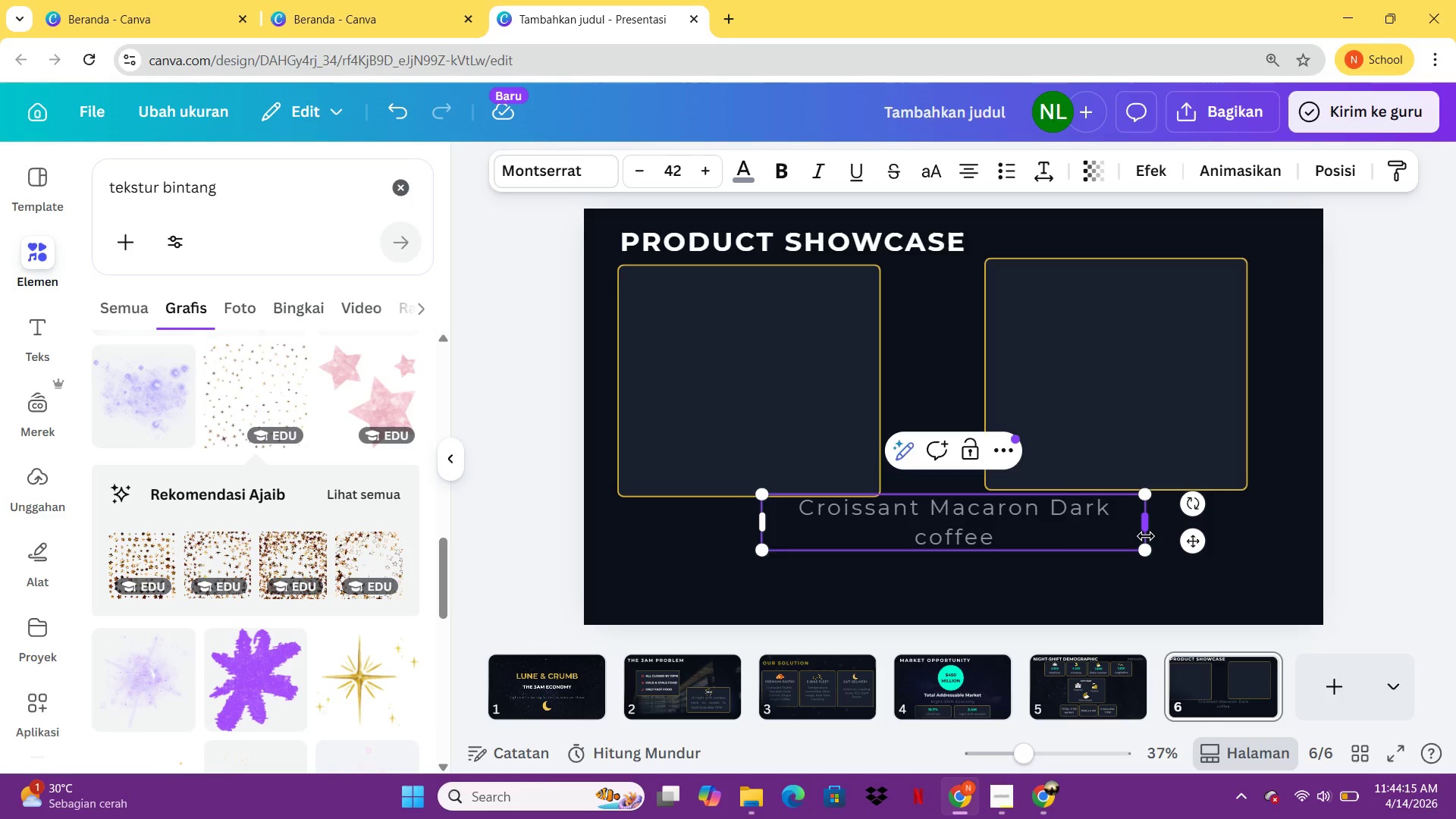 
left_click_drag(start_coordinate=[1146, 536], to_coordinate=[1033, 538])
 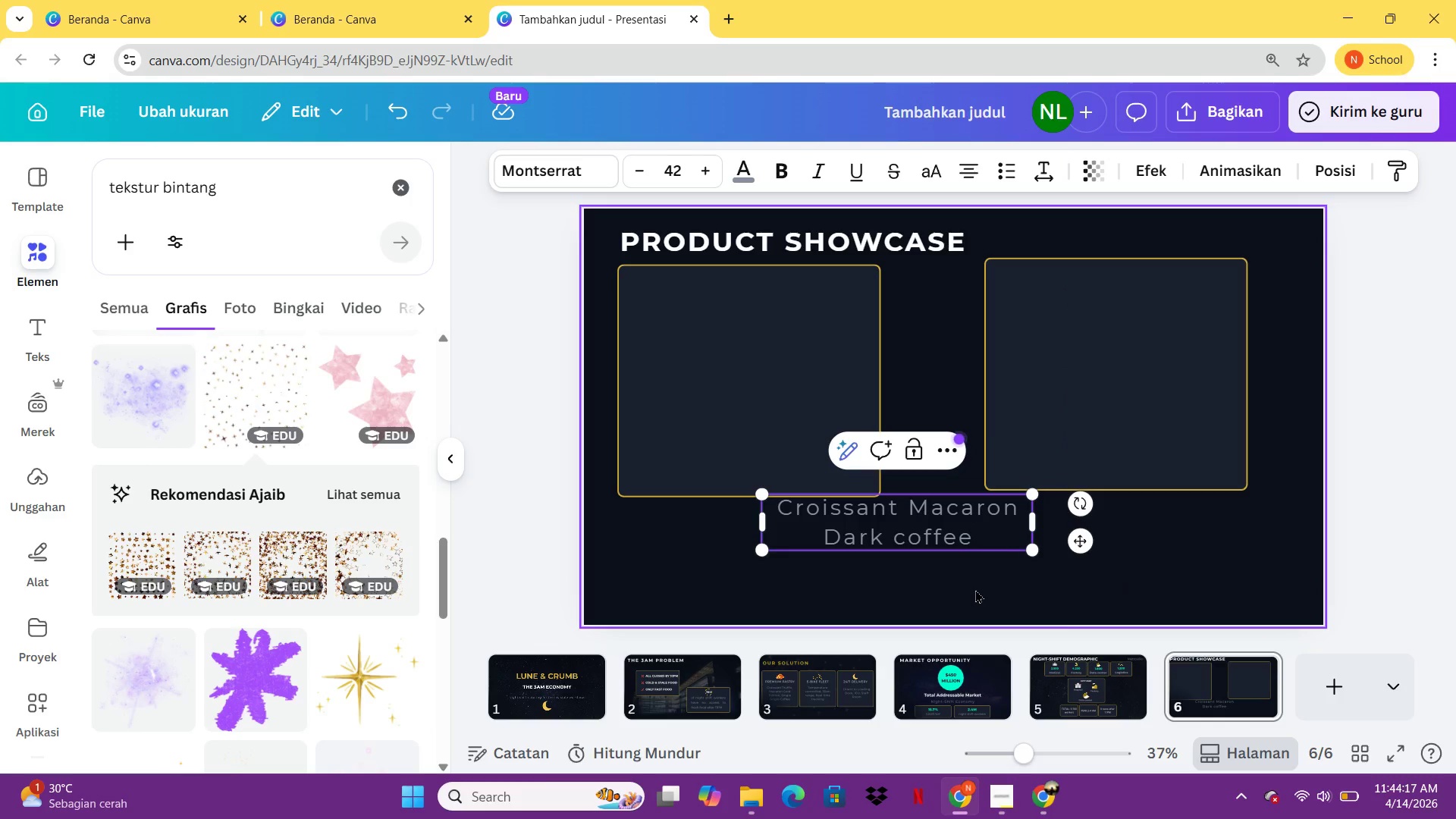 
left_click([977, 583])
 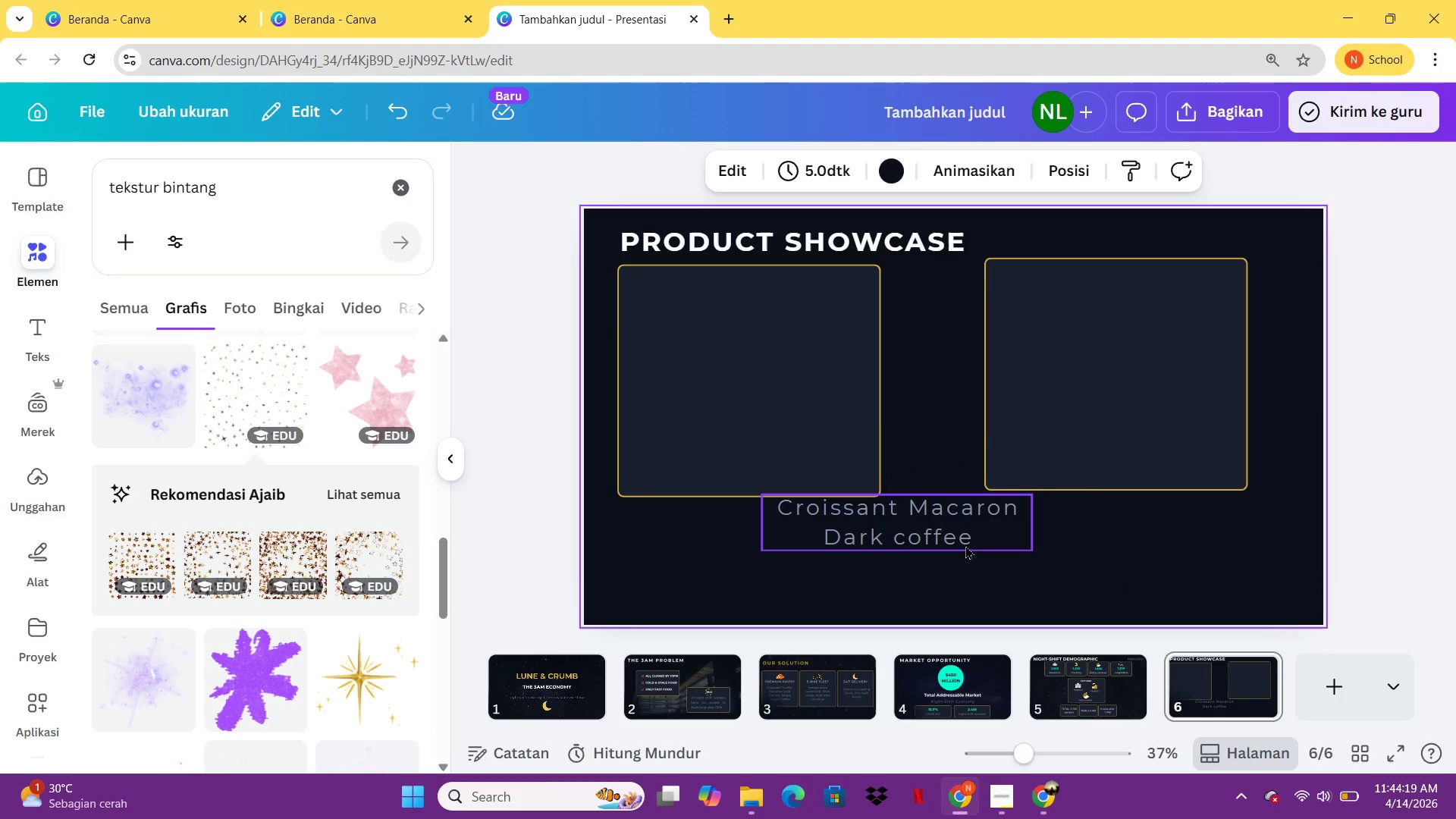 
left_click_drag(start_coordinate=[965, 545], to_coordinate=[817, 485])
 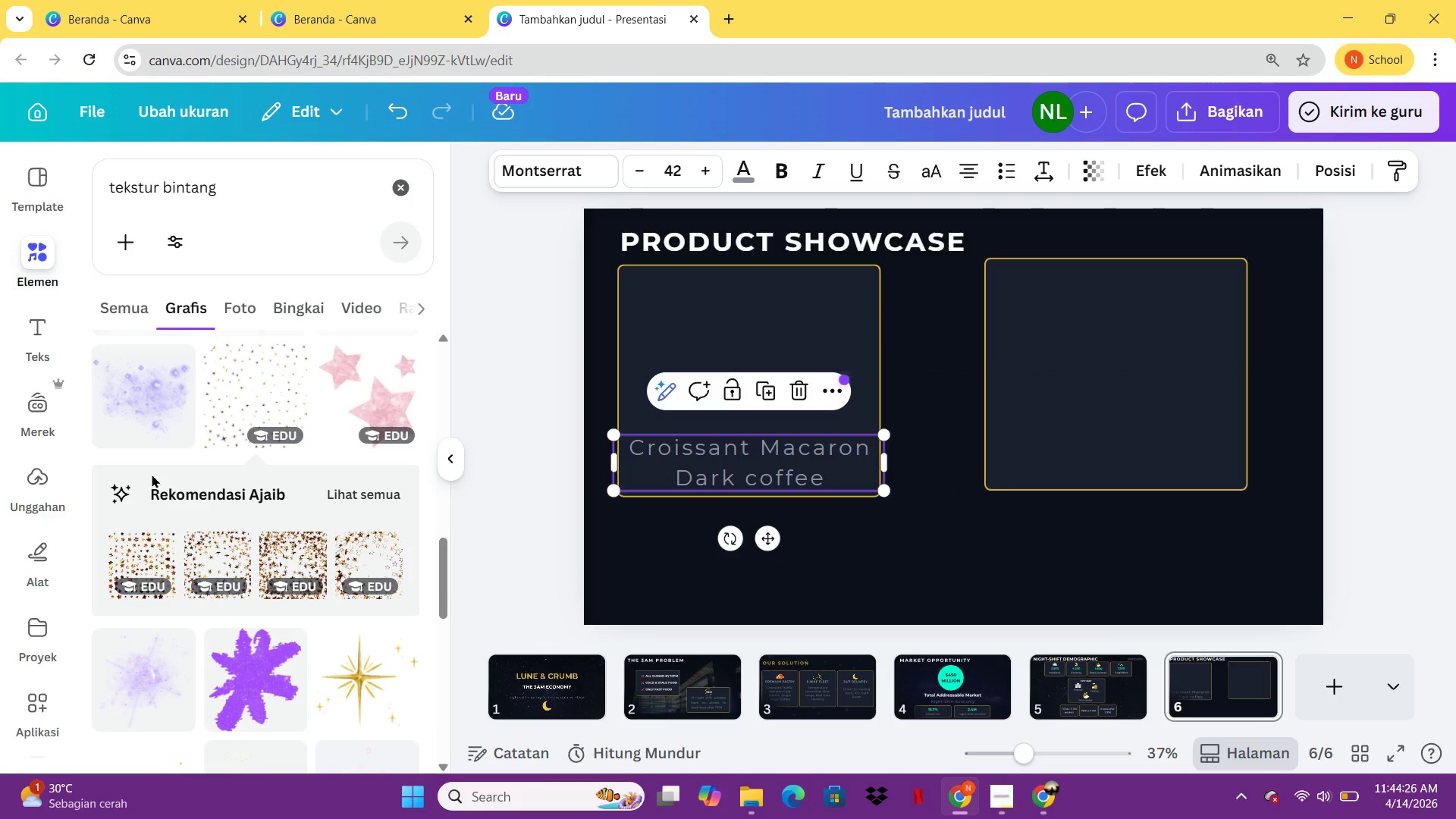 
wait(8.09)
 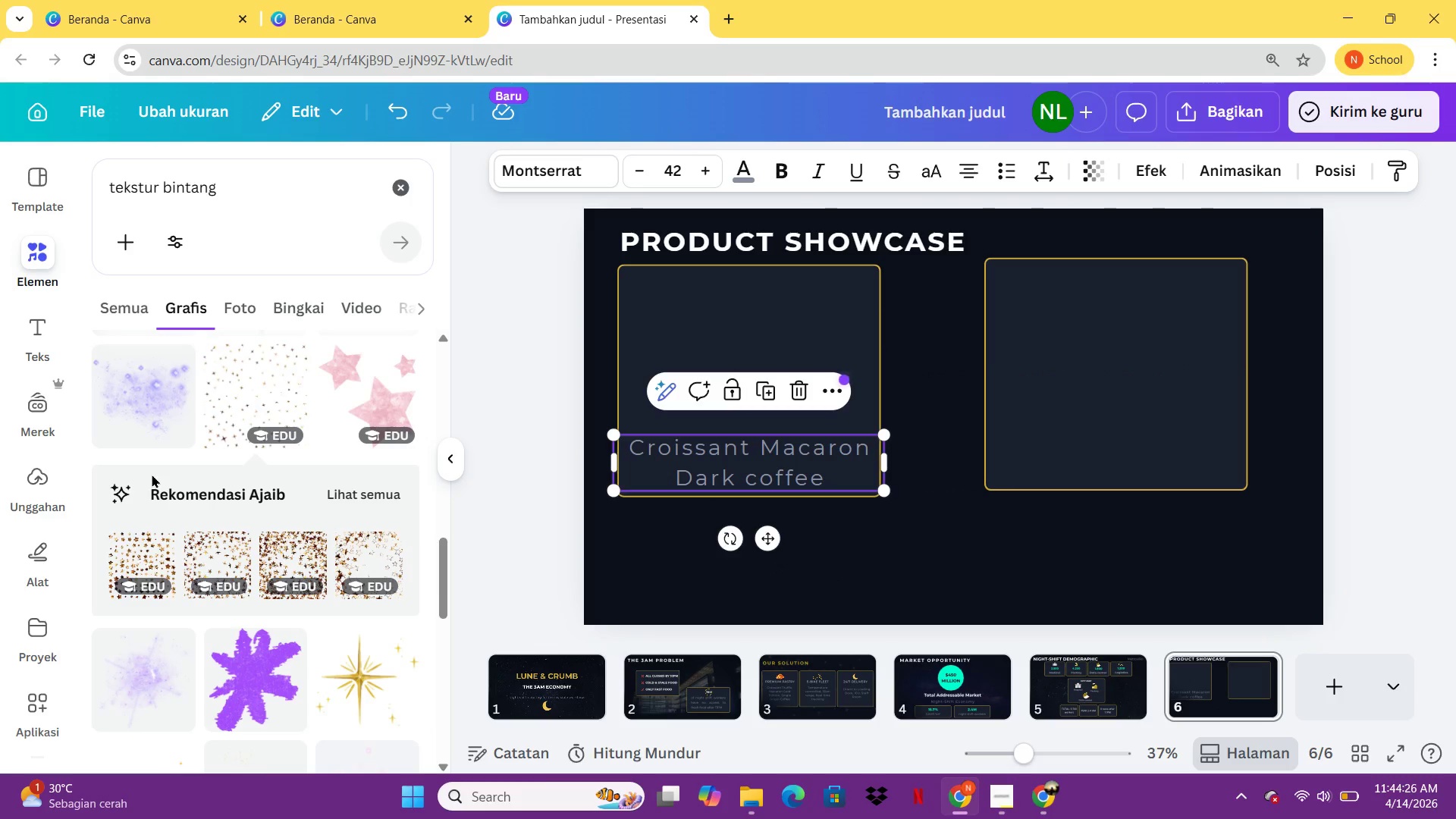 
left_click([810, 556])
 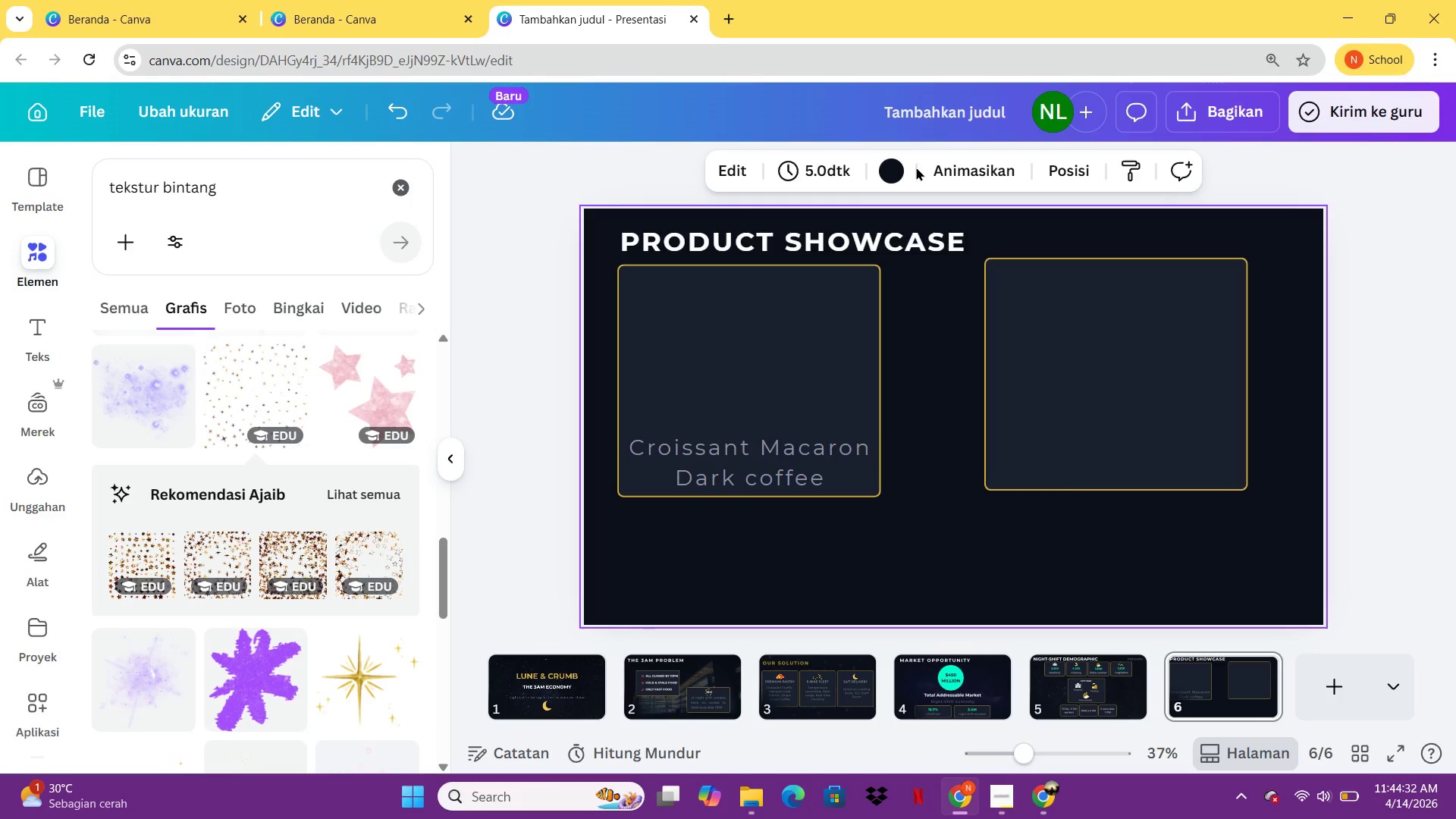 
left_click([899, 168])
 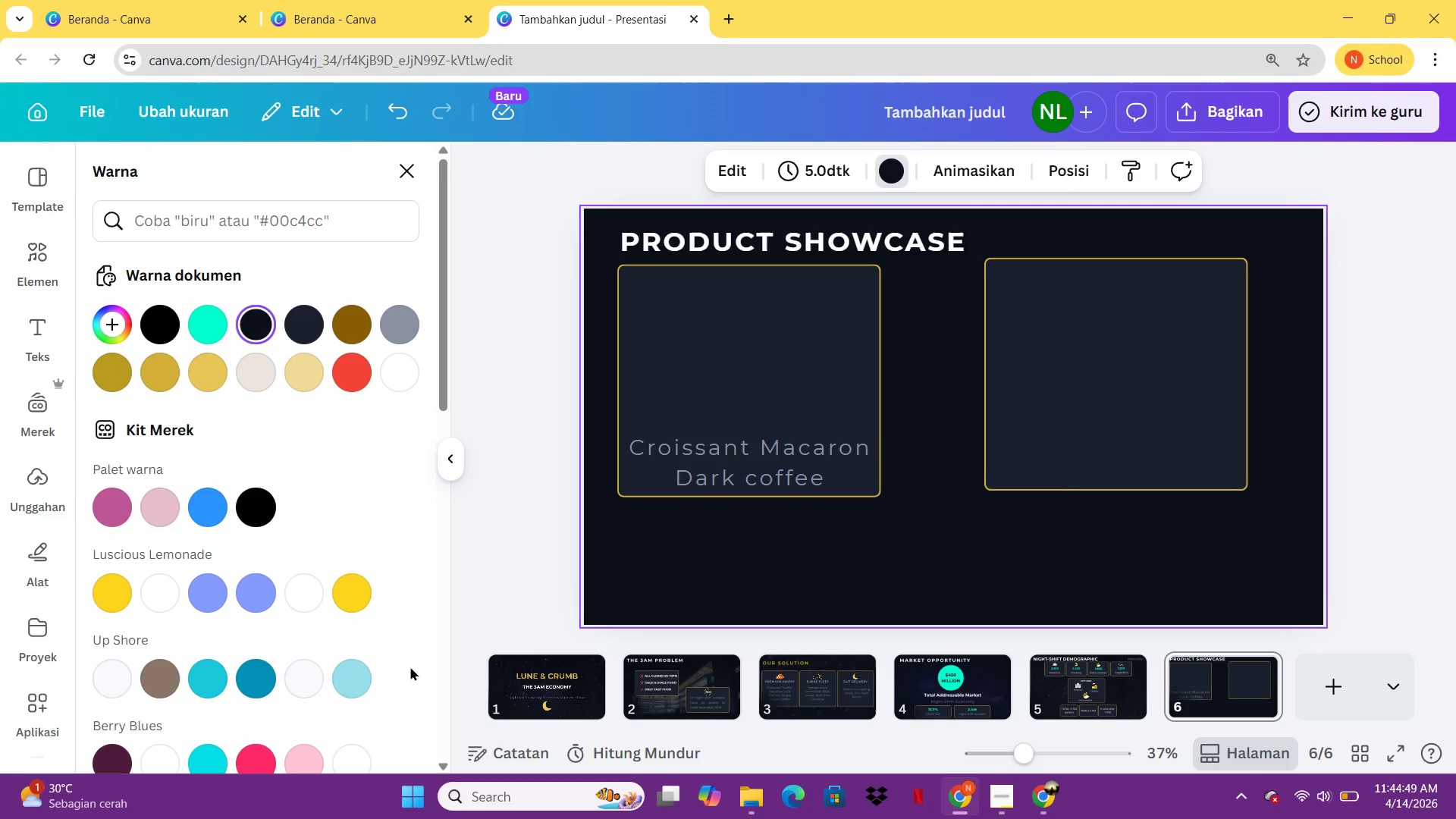 
wait(21.41)
 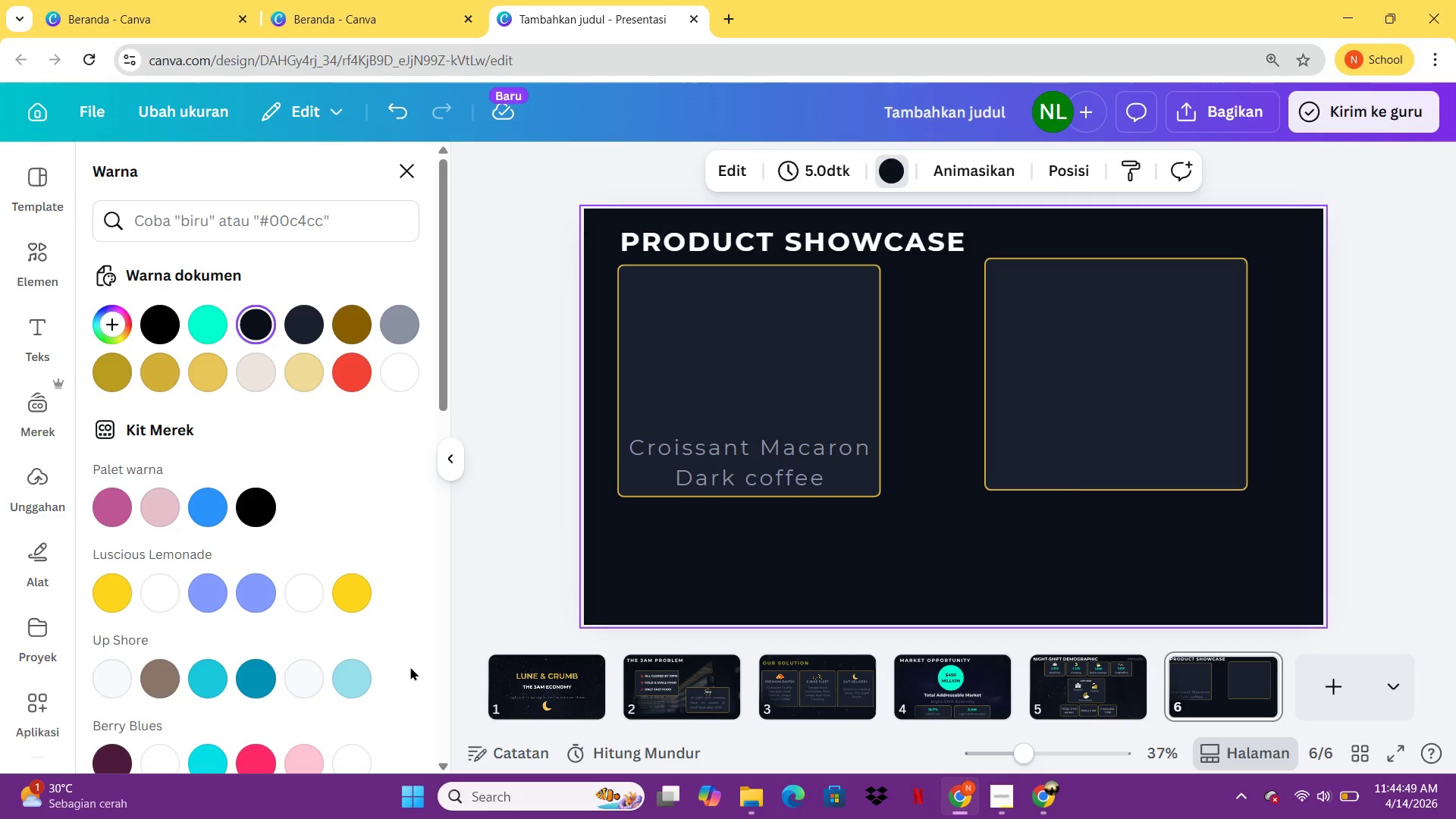 
left_click([48, 264])
 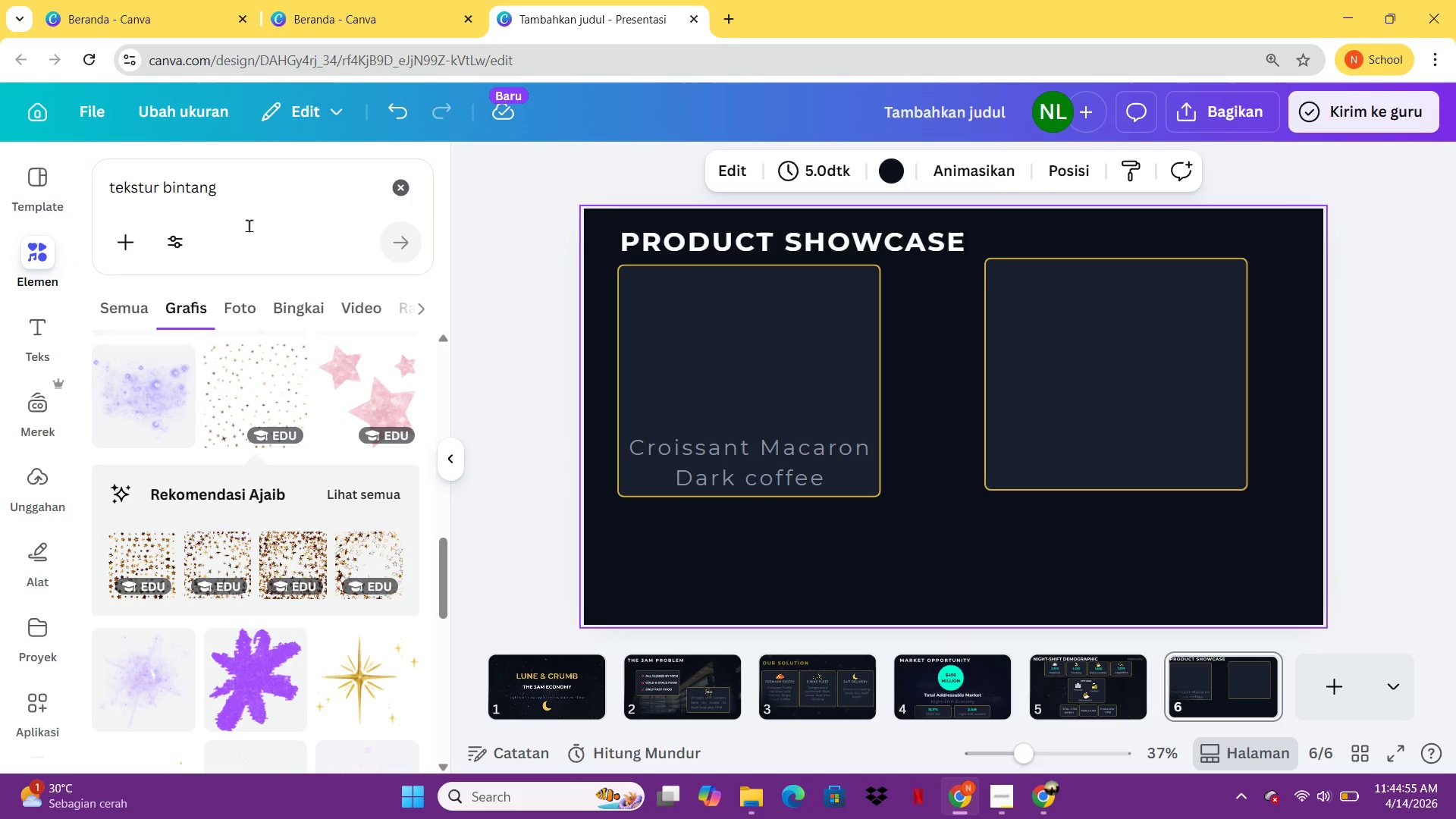 
left_click_drag(start_coordinate=[262, 205], to_coordinate=[89, 206])
 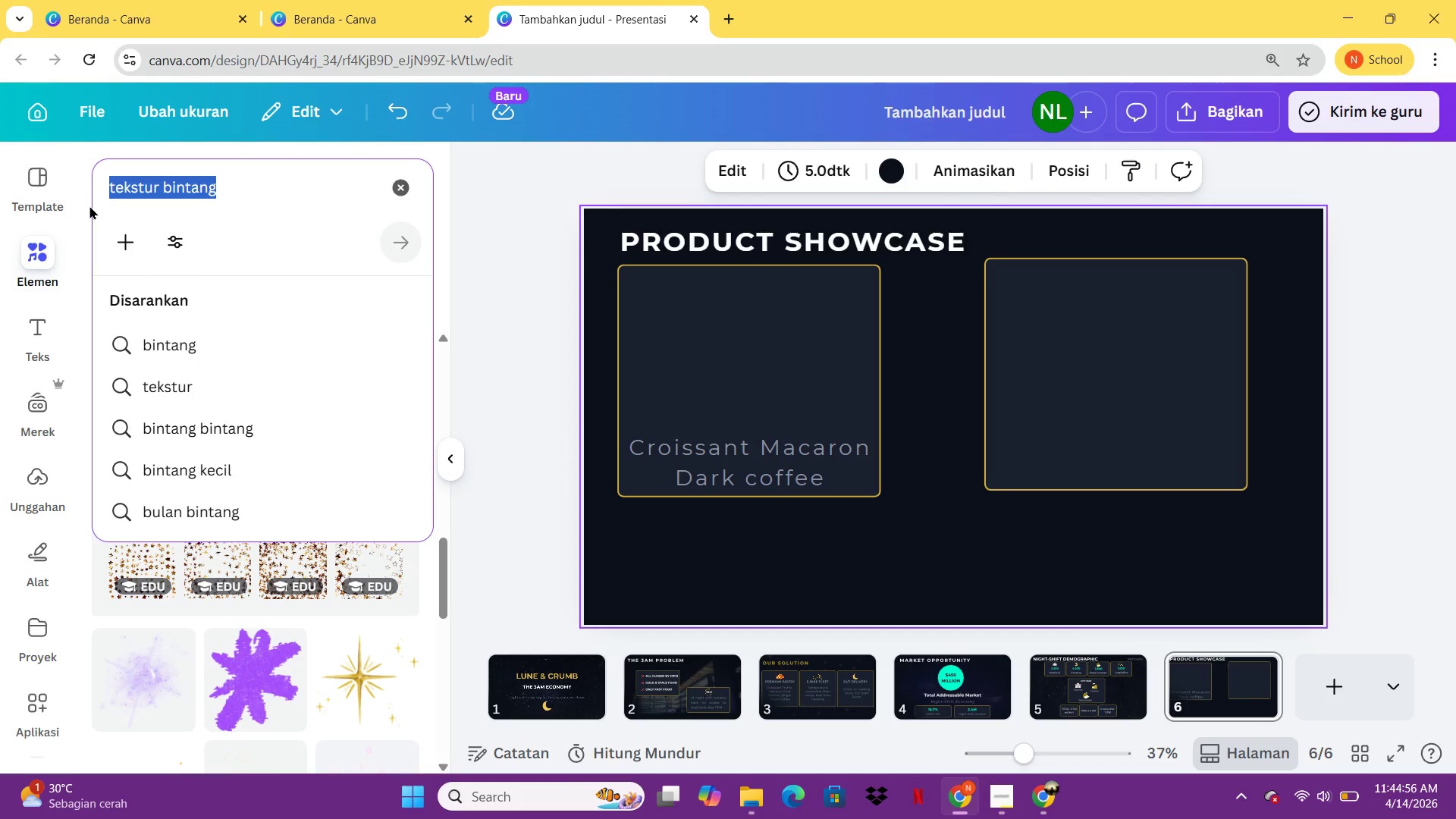 
type(cois)
key(Backspace)
key(Backspace)
key(Backspace)
type(roissant)
 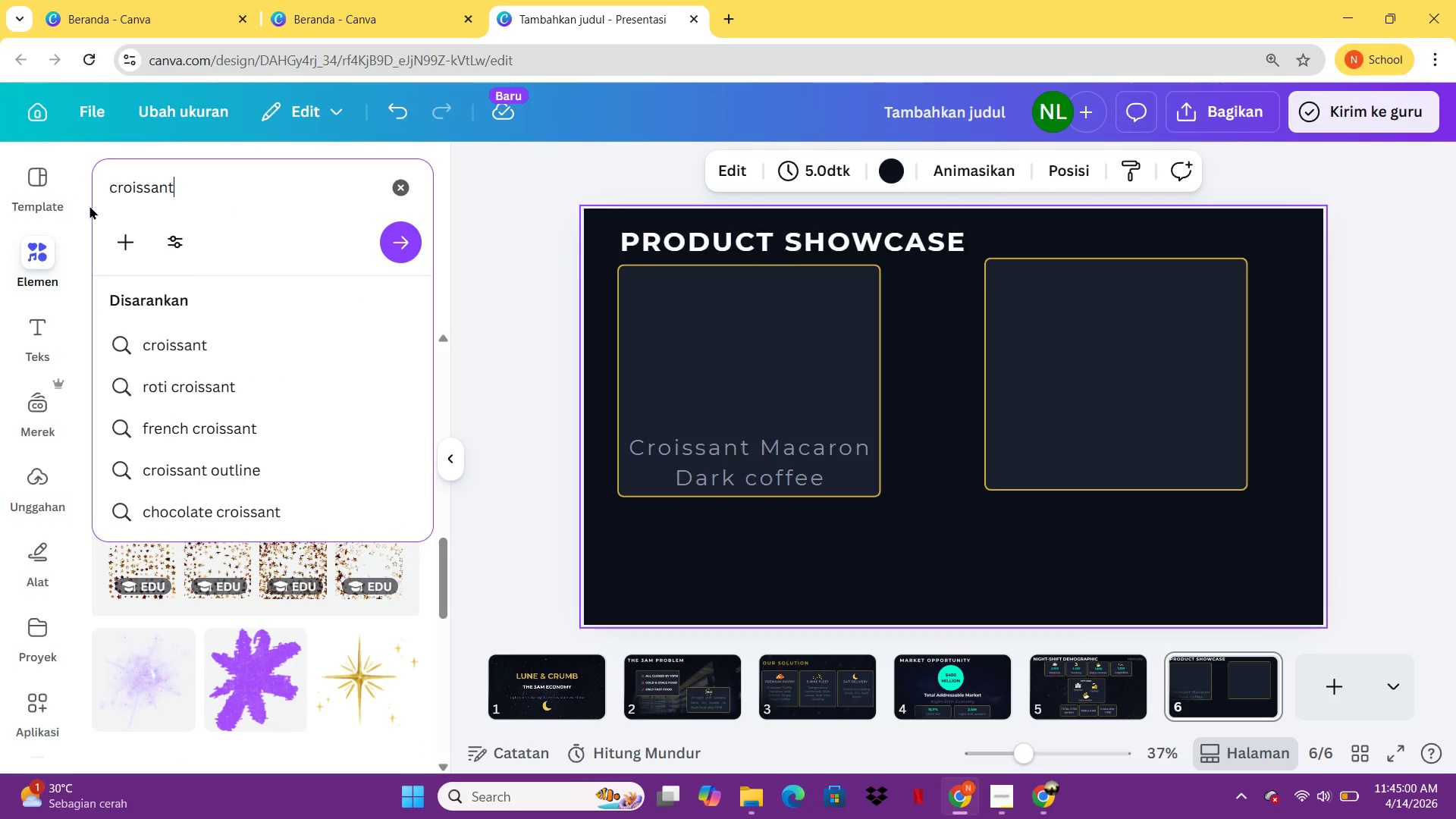 
key(Enter)
 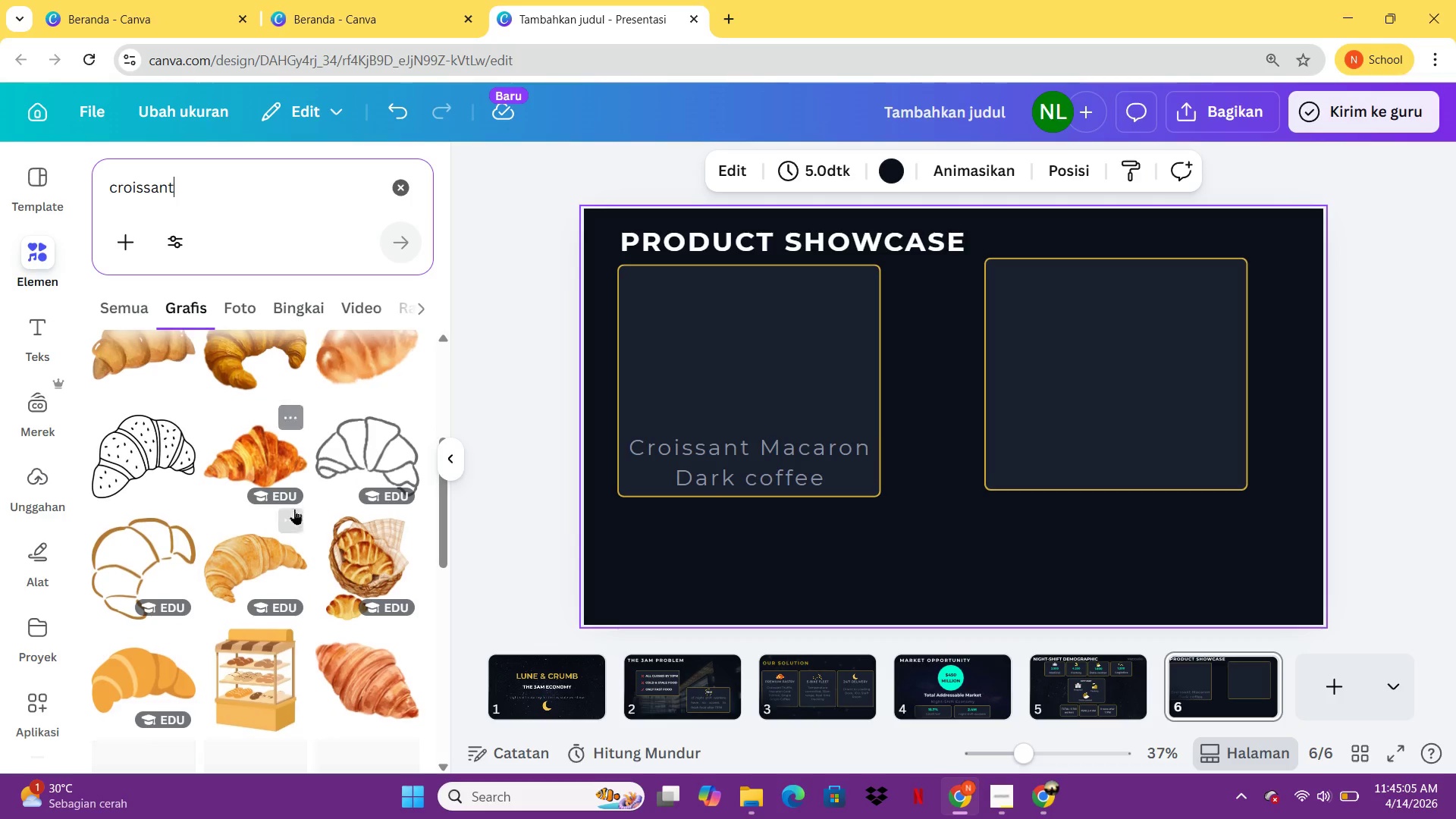 
wait(5.83)
 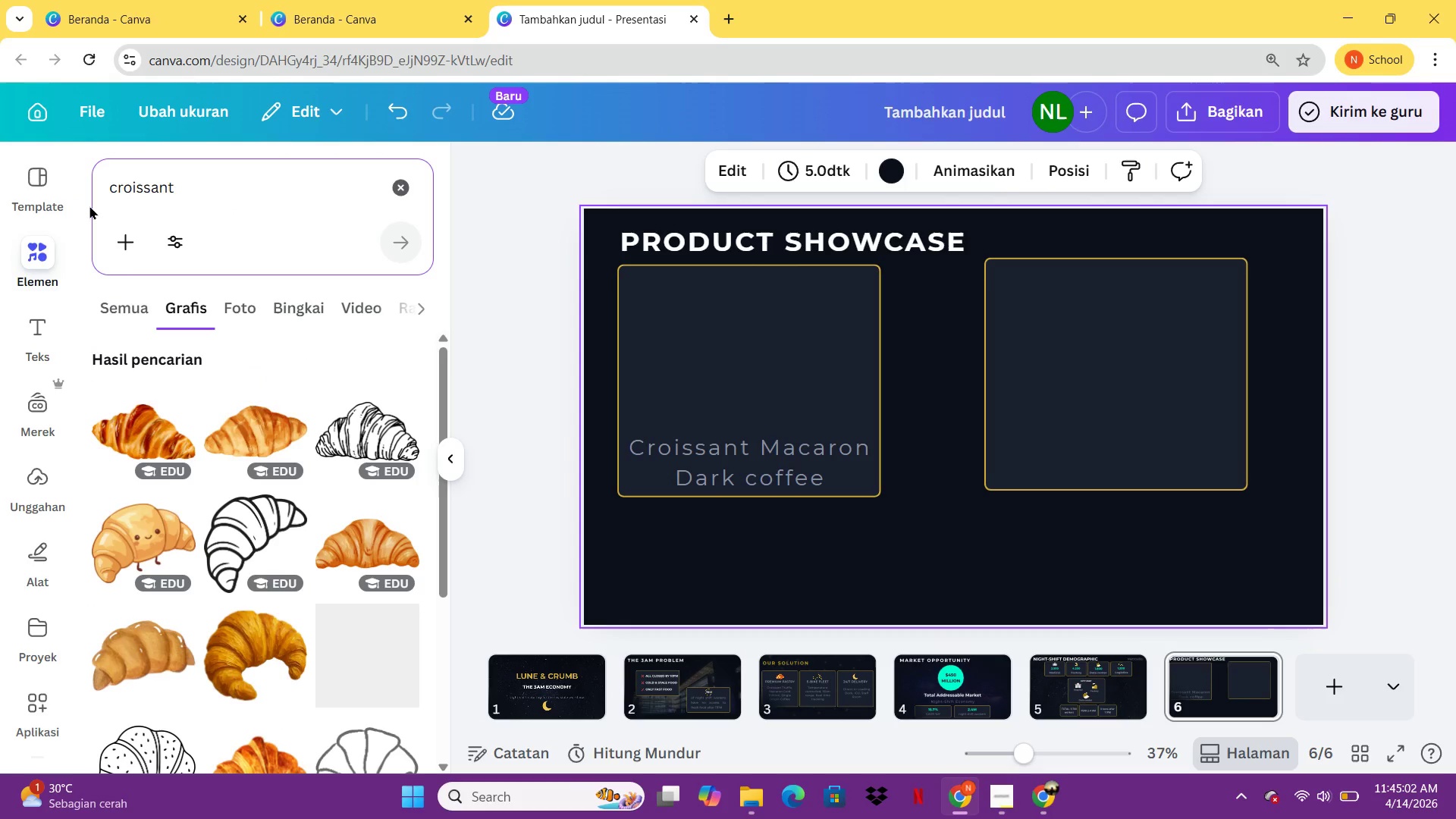 
left_click([123, 316])
 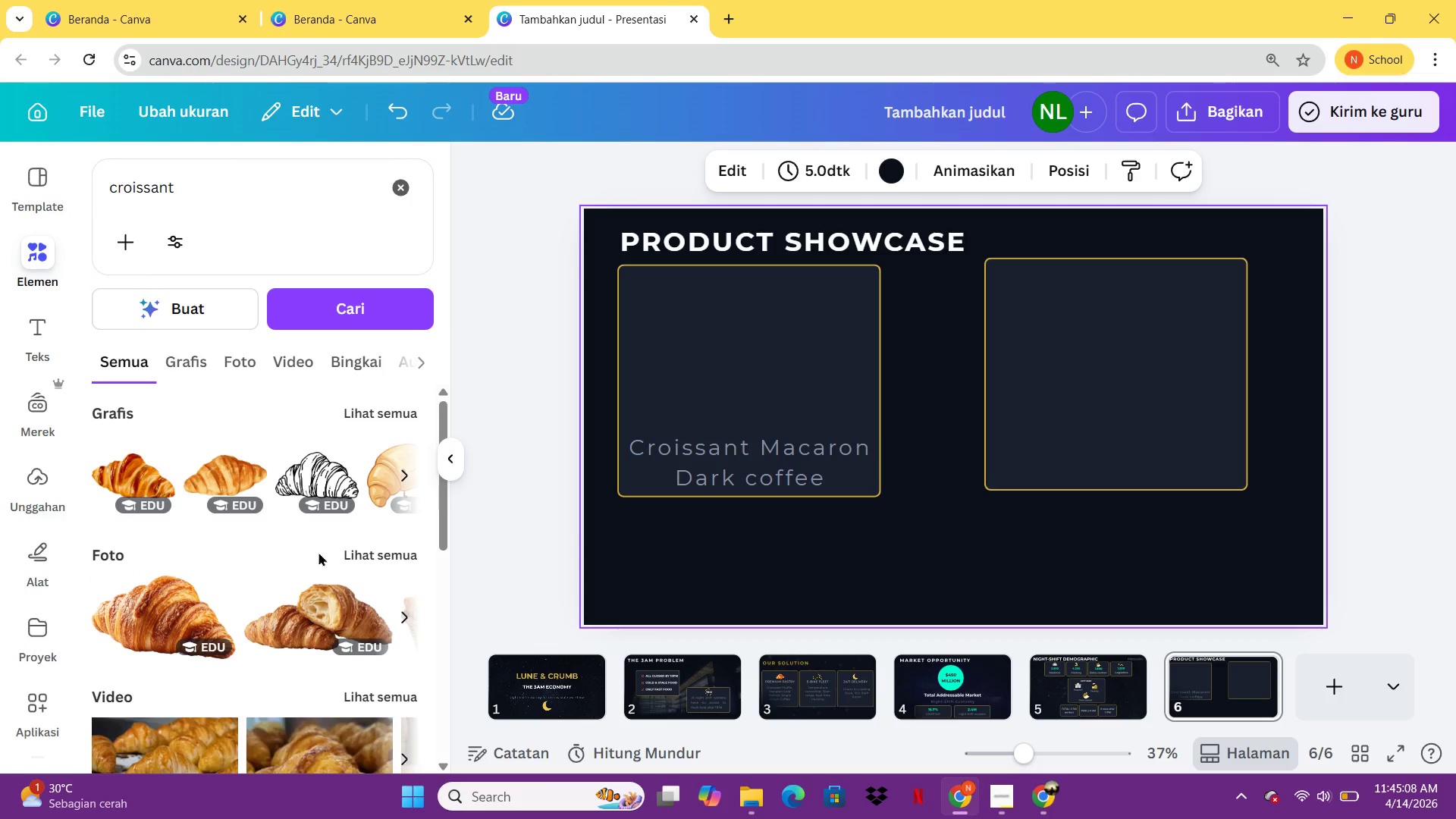 
left_click([367, 554])
 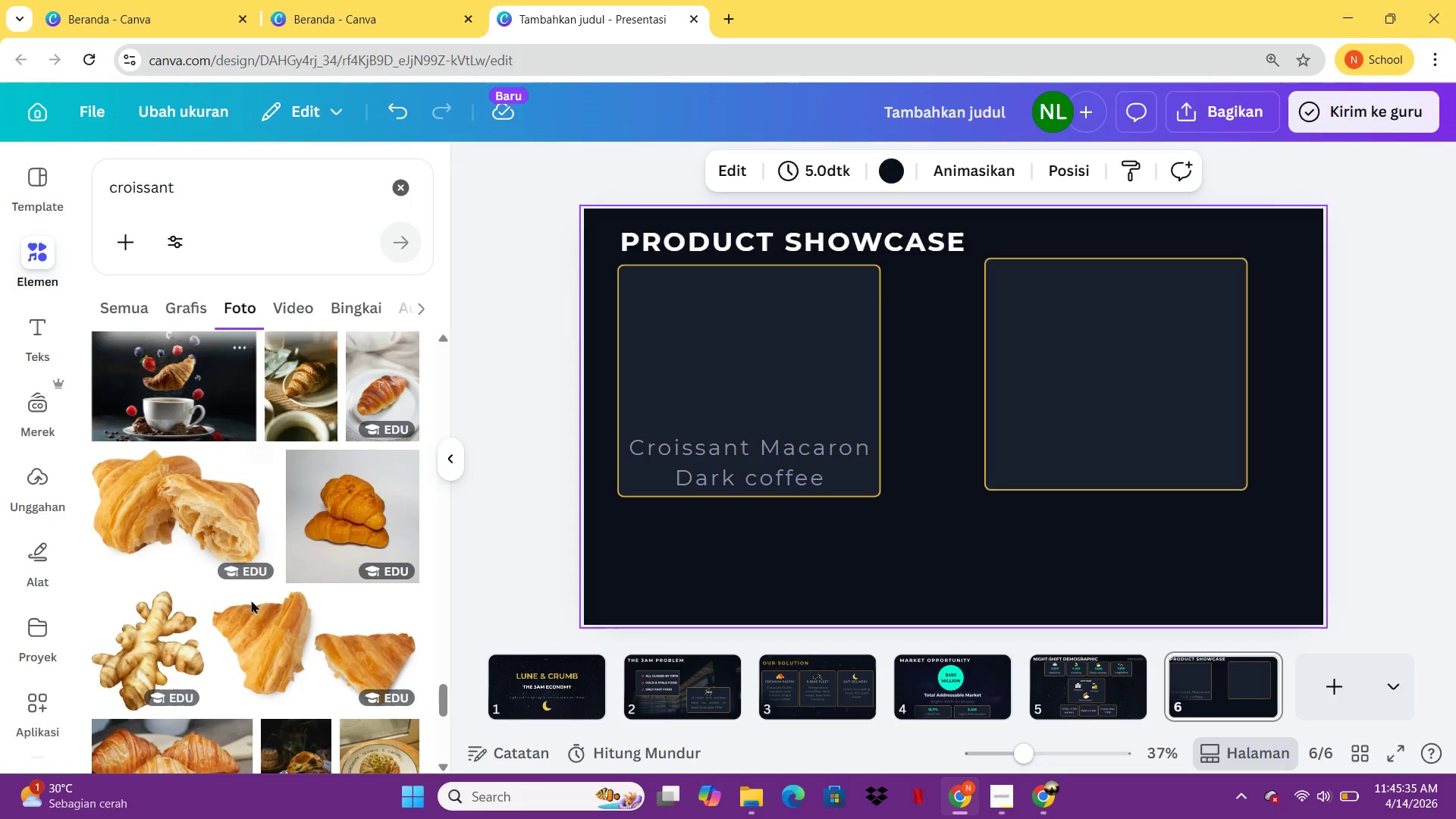 
wait(31.67)
 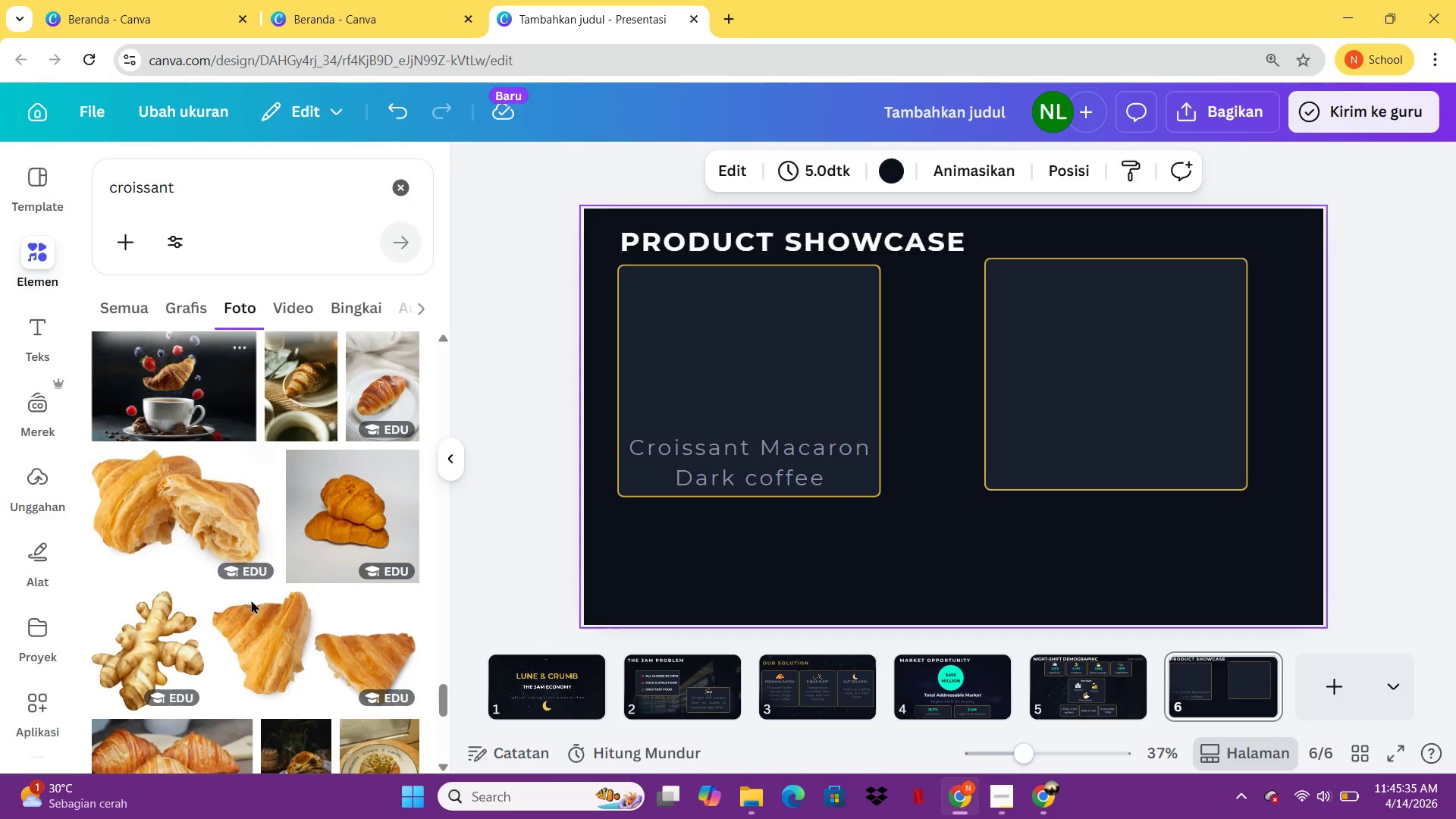 
left_click([362, 538])
 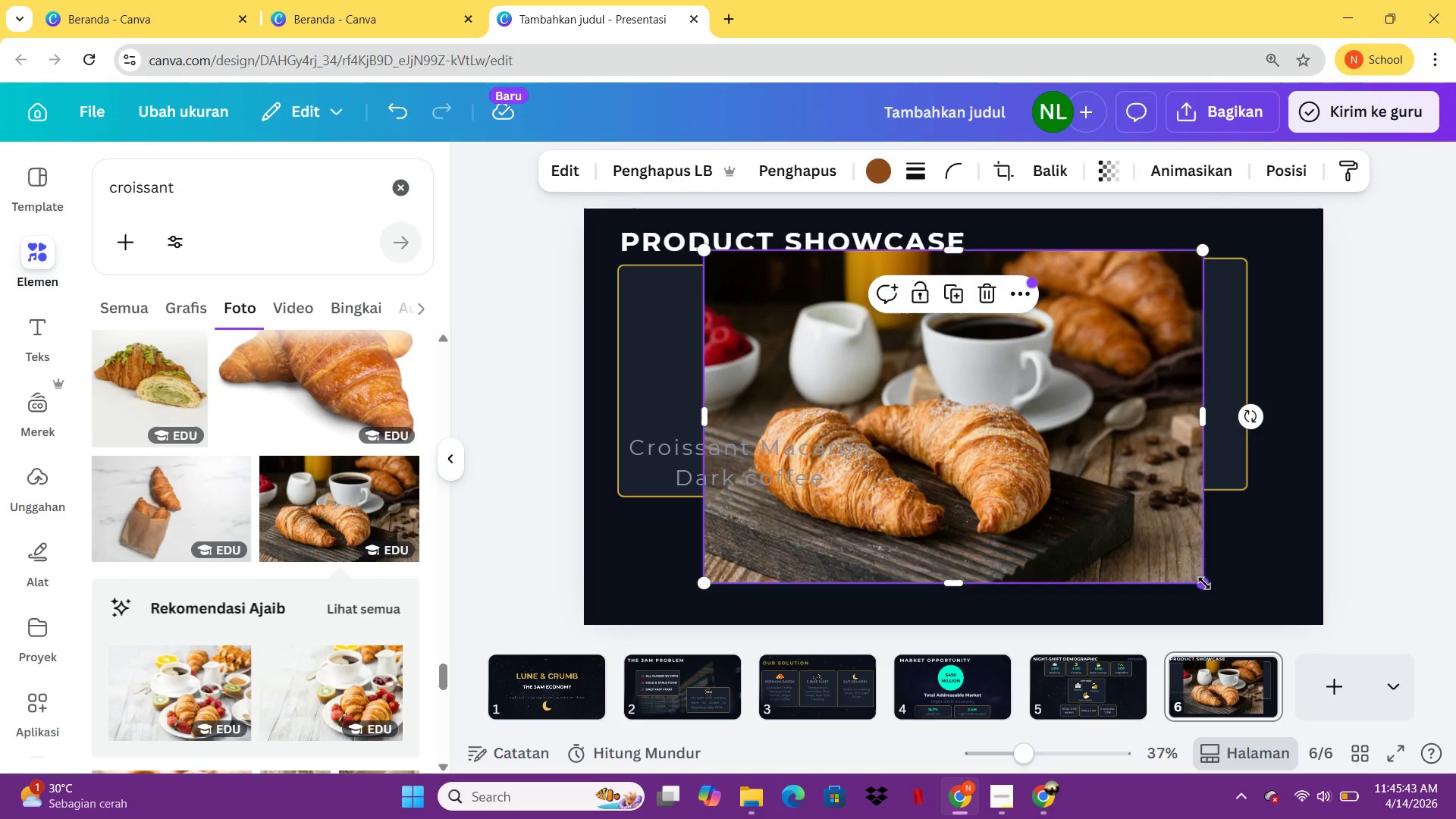 
key(Delete)
 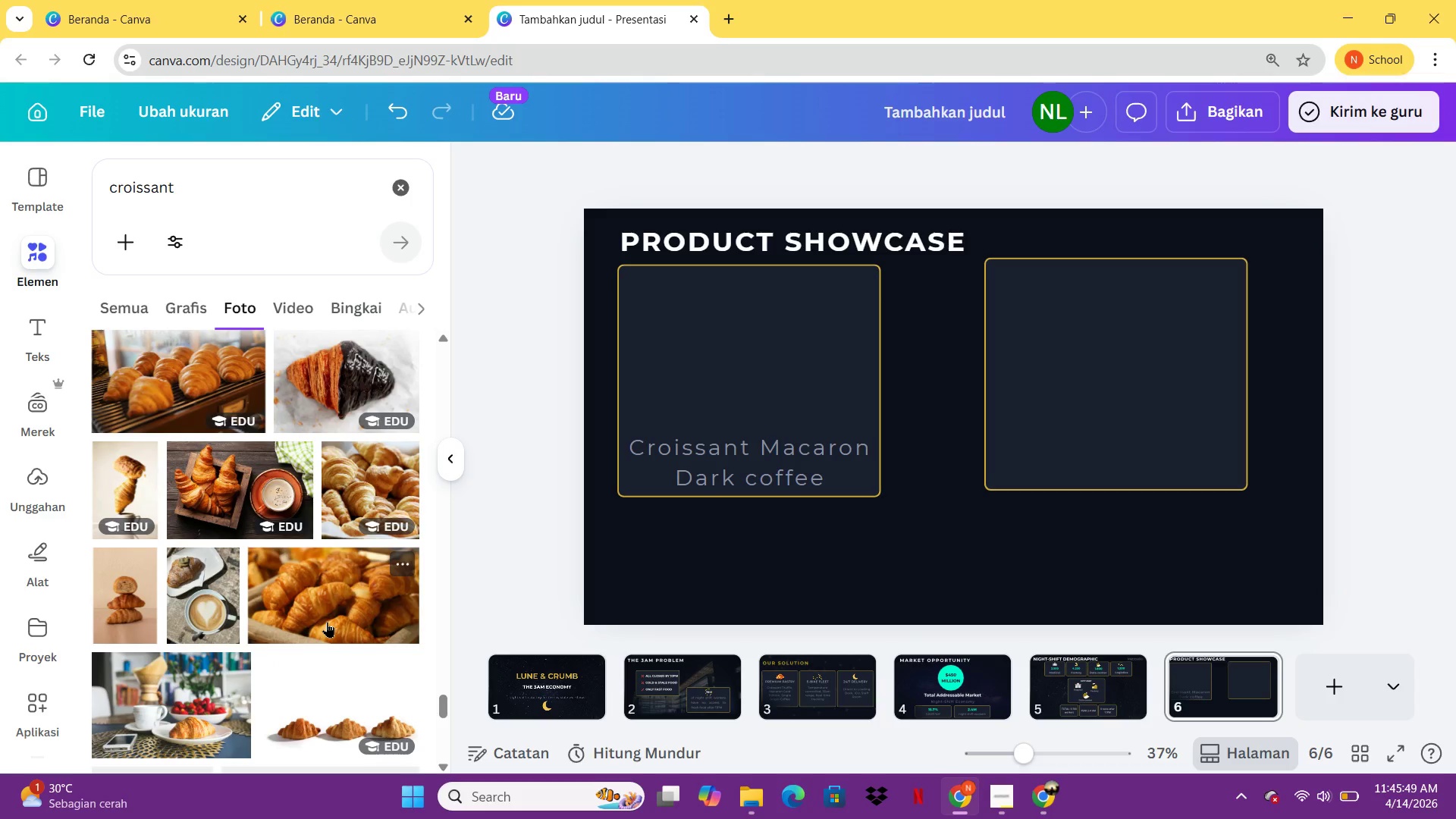 
wait(7.02)
 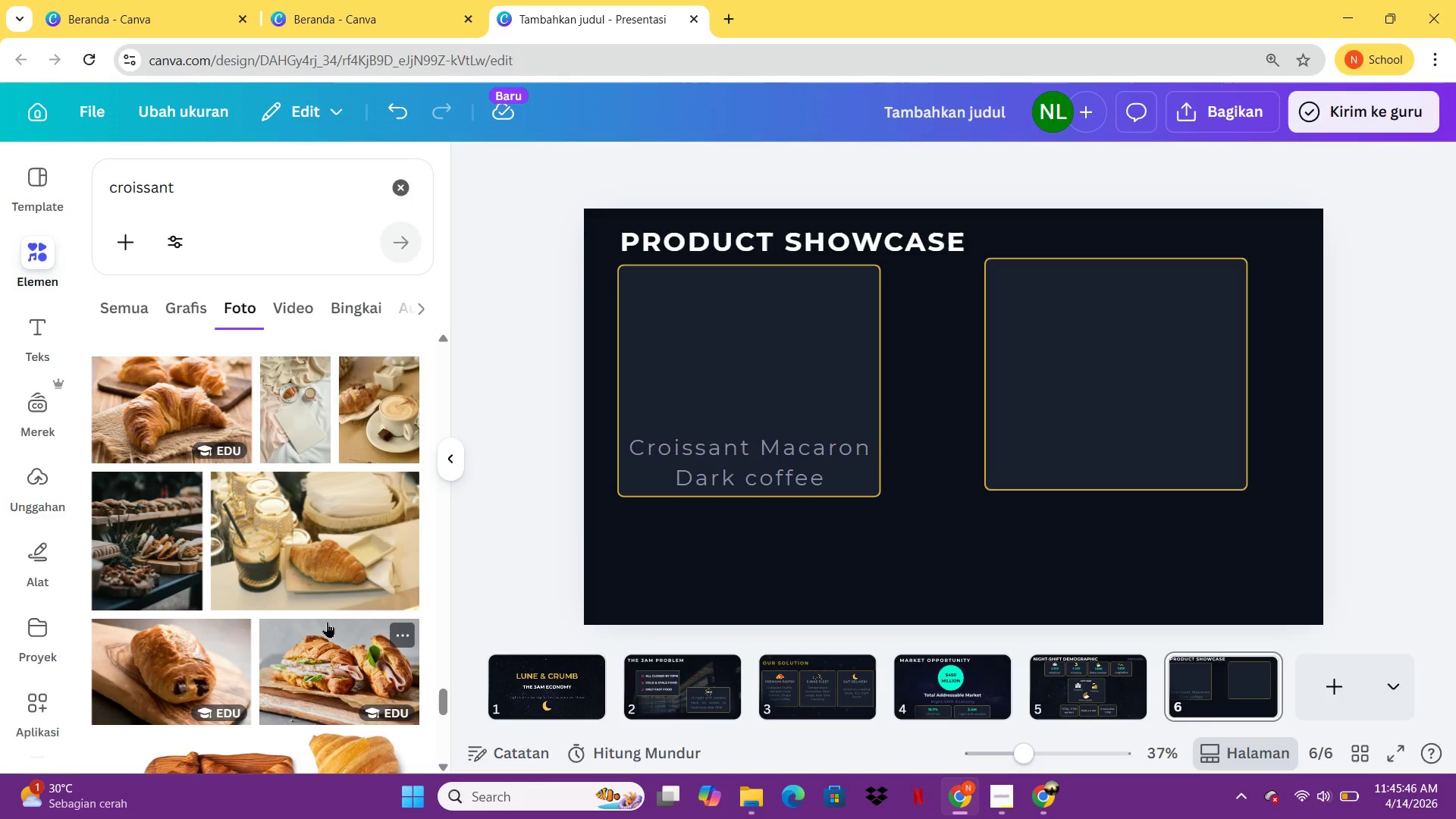 
left_click([231, 500])
 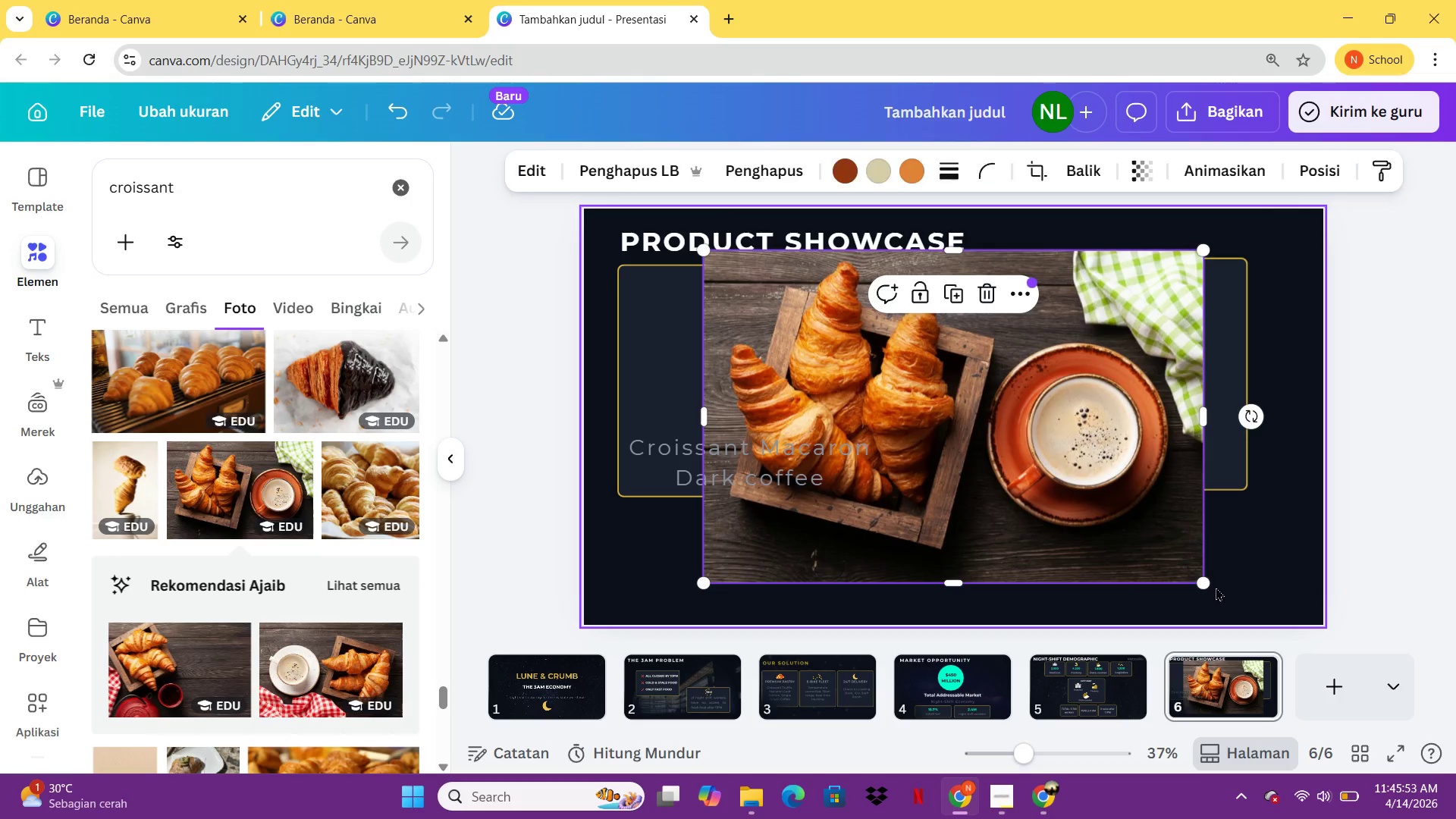 
left_click_drag(start_coordinate=[1206, 587], to_coordinate=[952, 414])
 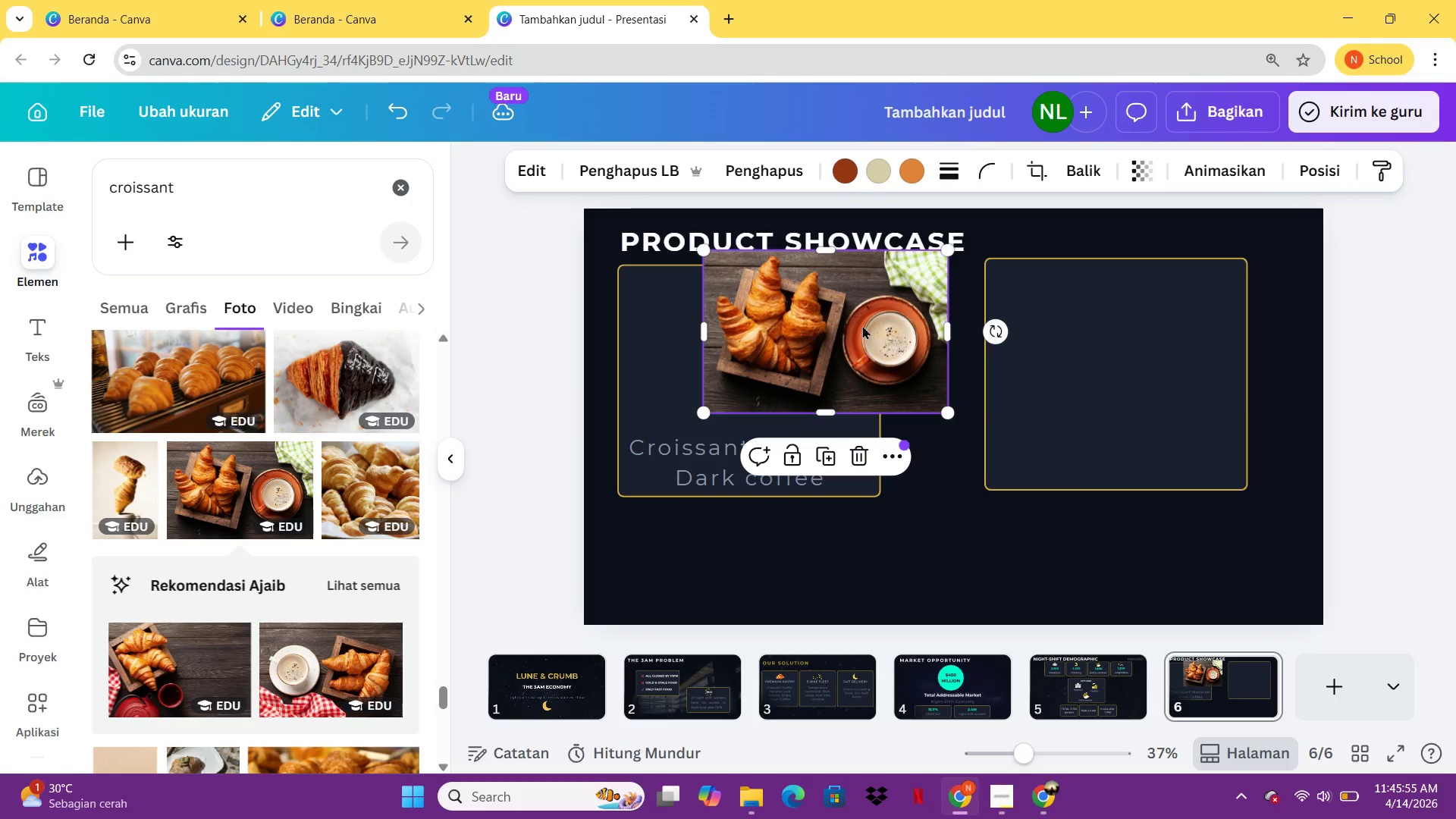 
left_click_drag(start_coordinate=[861, 325], to_coordinate=[781, 353])
 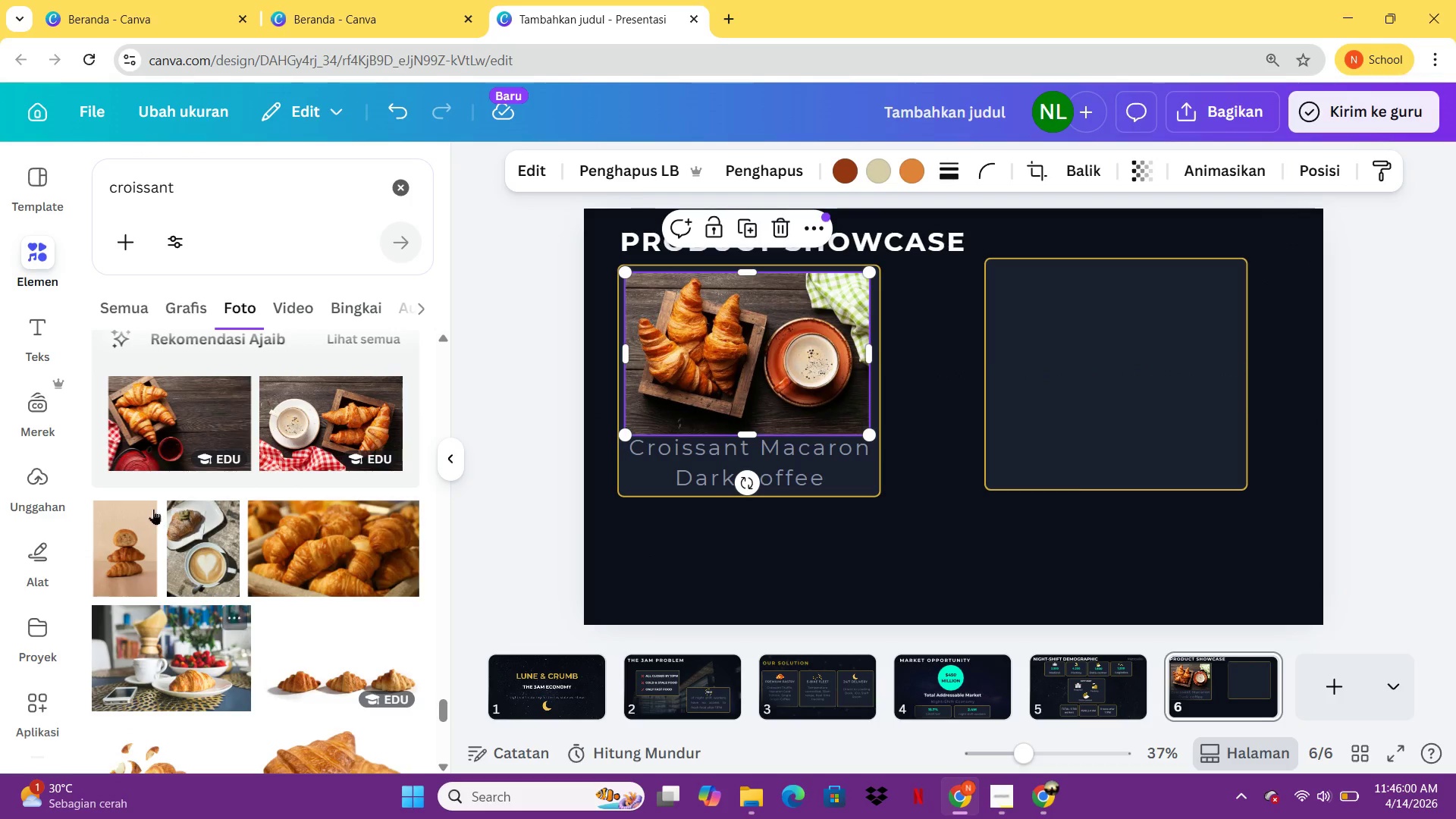 
left_click([165, 445])
 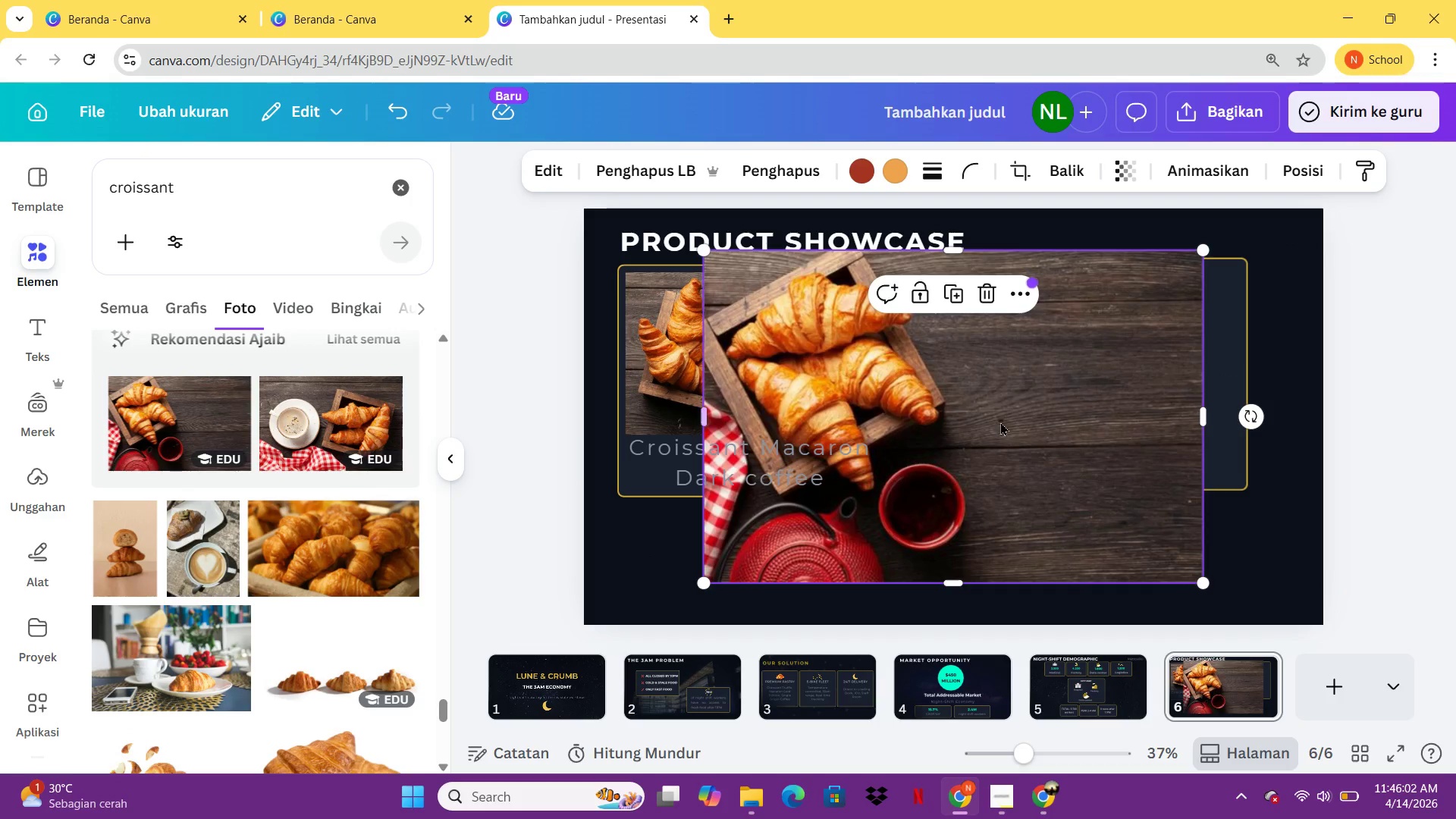 
key(Delete)
 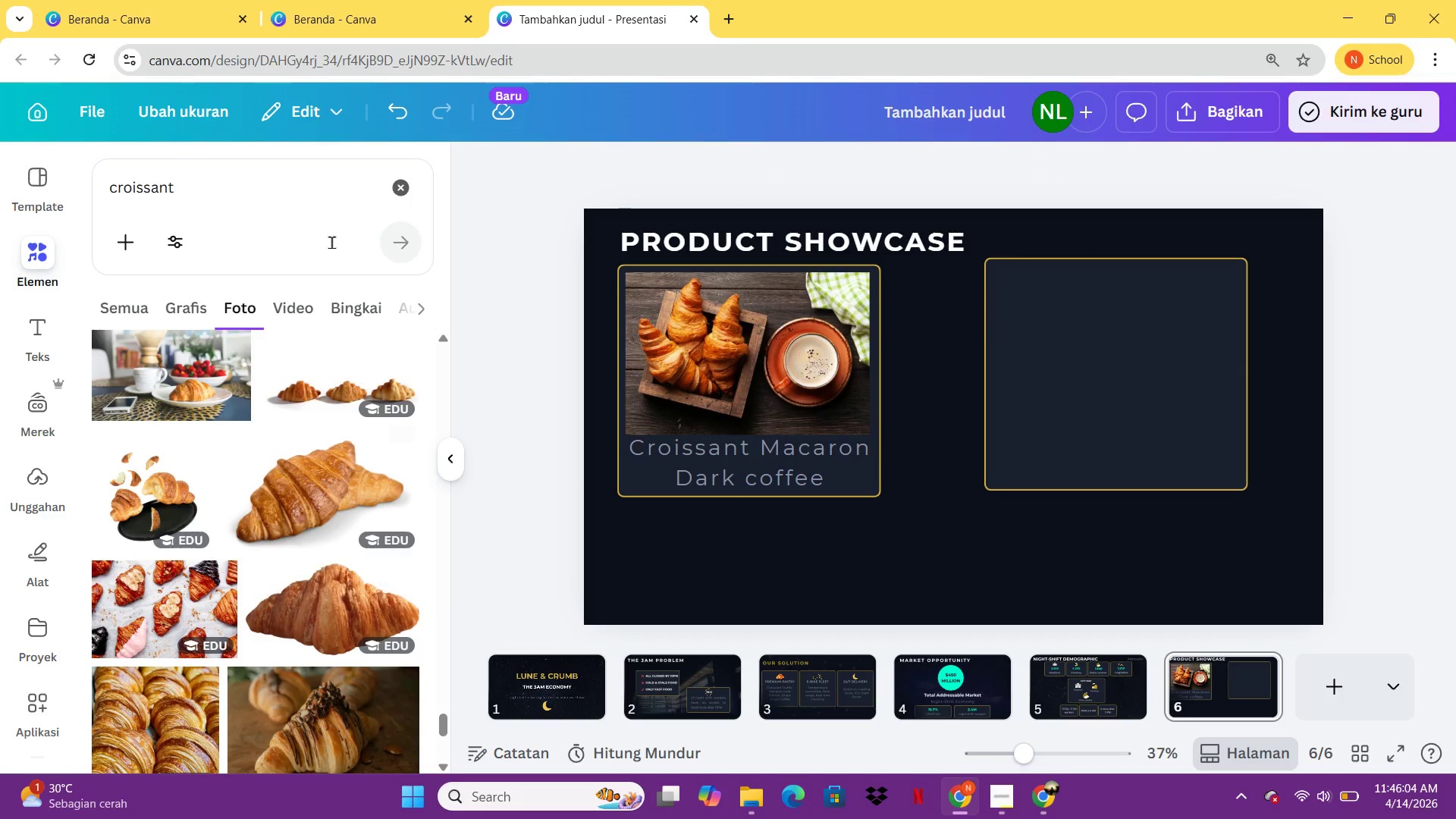 
left_click([315, 196])
 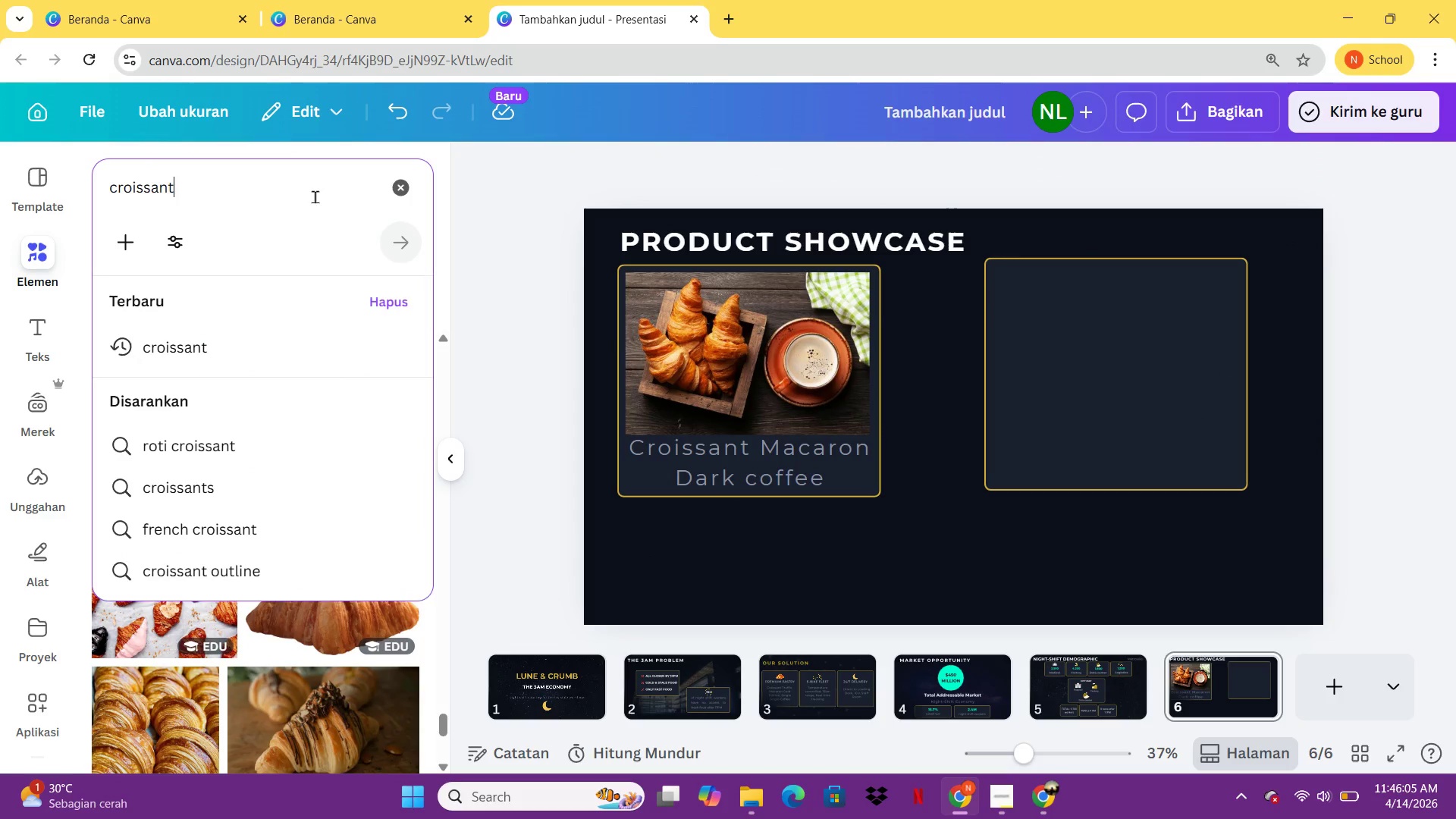 
type( coffee)
 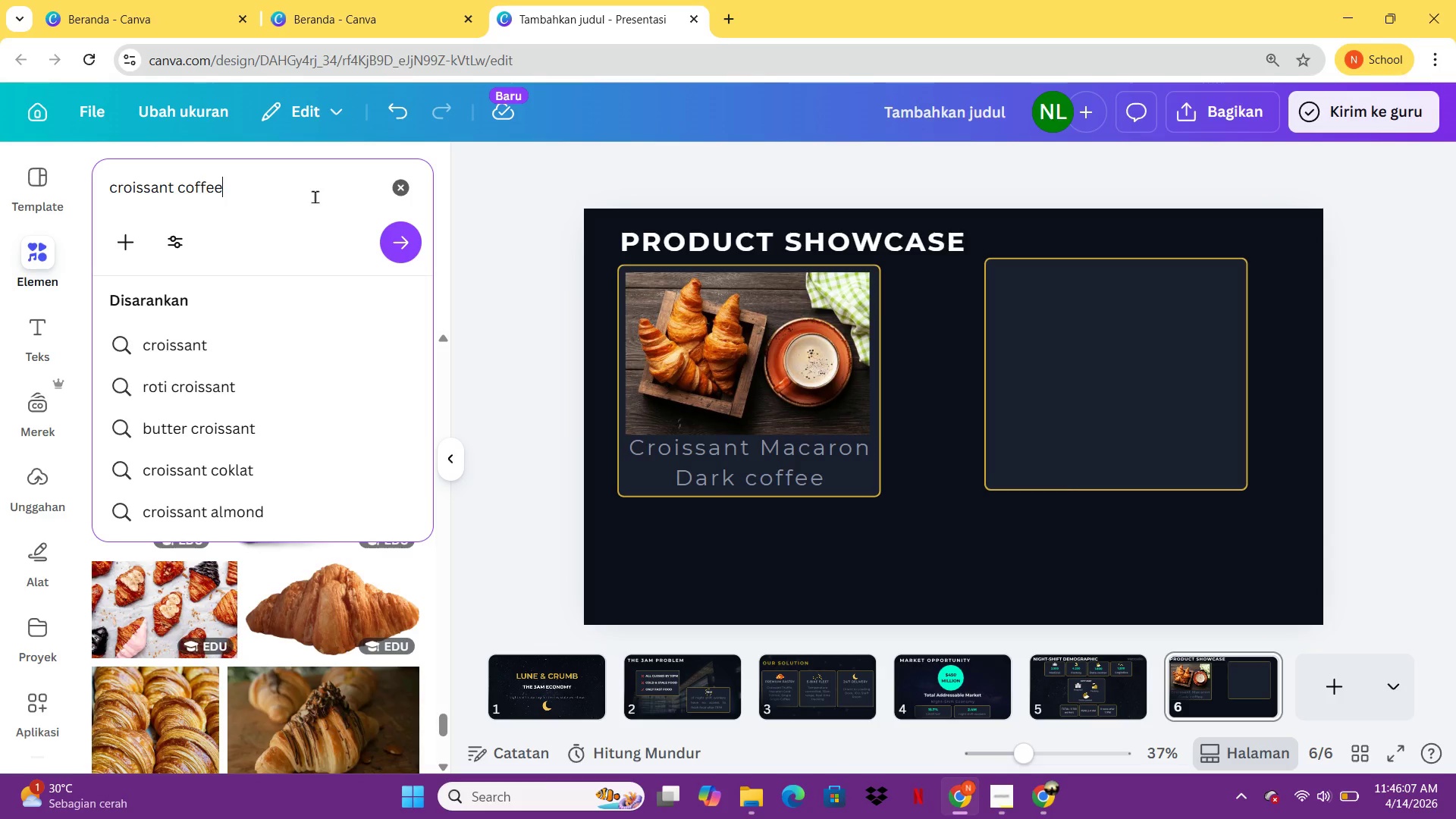 
key(Enter)
 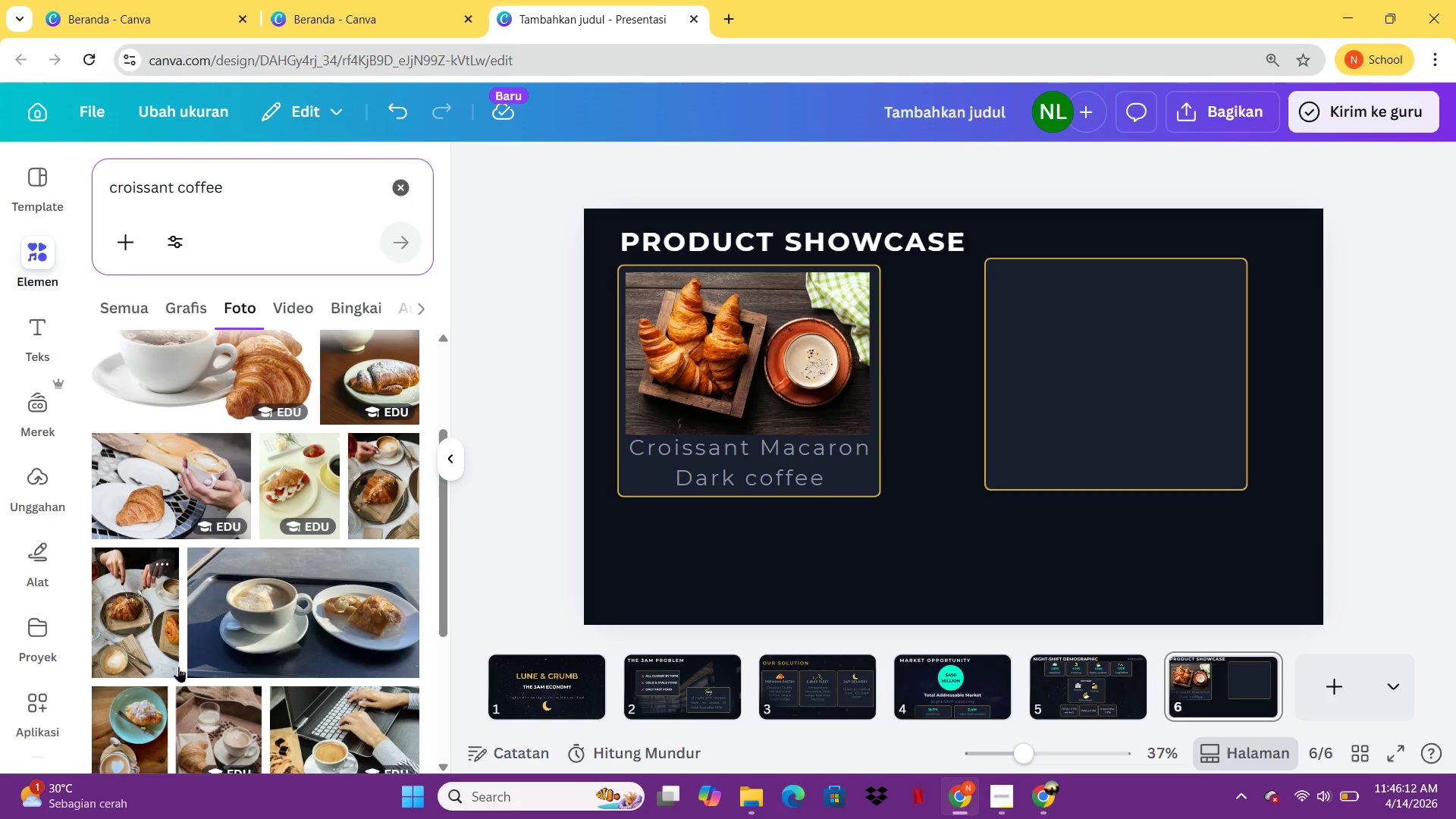 
wait(6.5)
 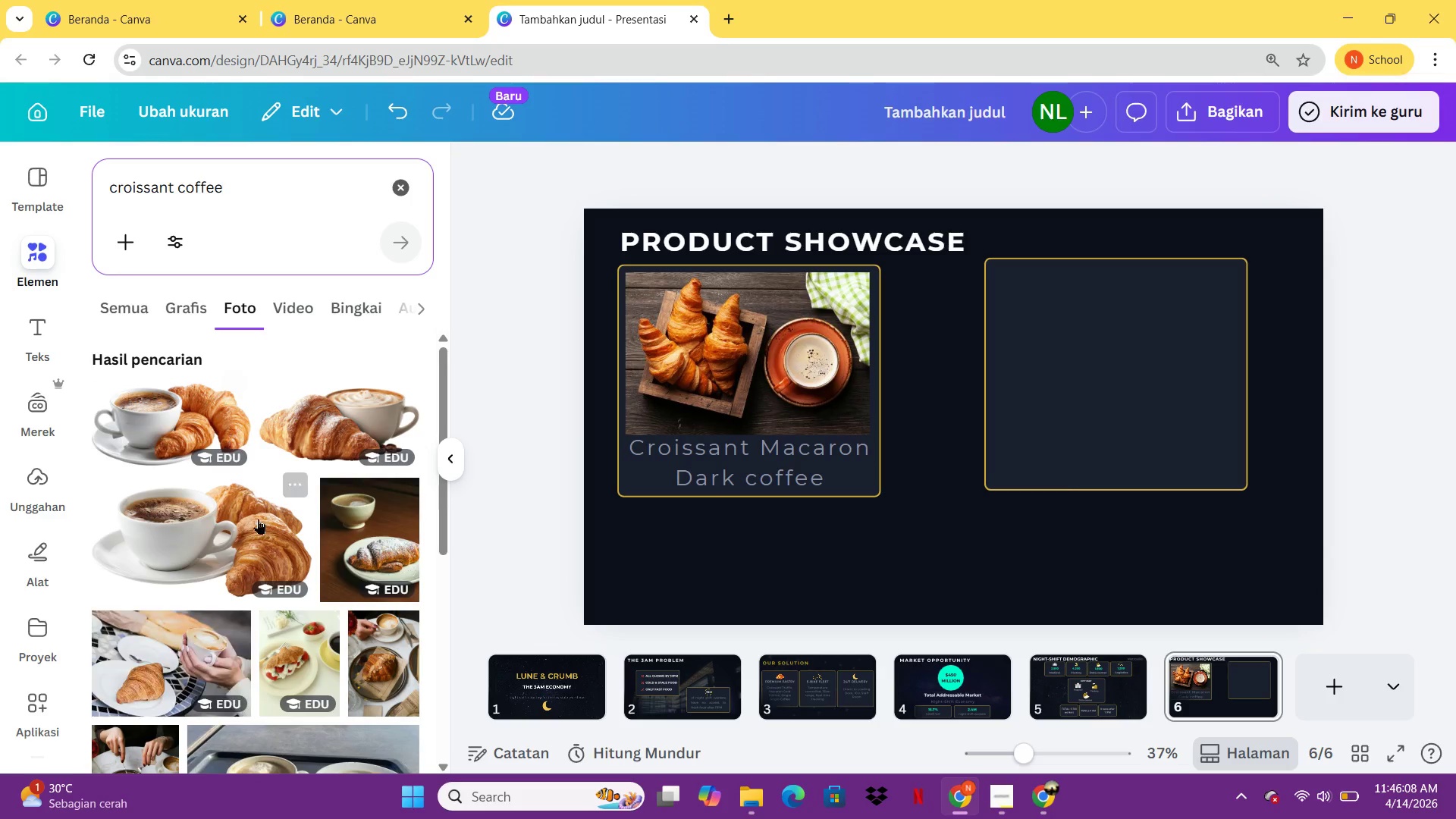 
mouse_move([282, 661])
 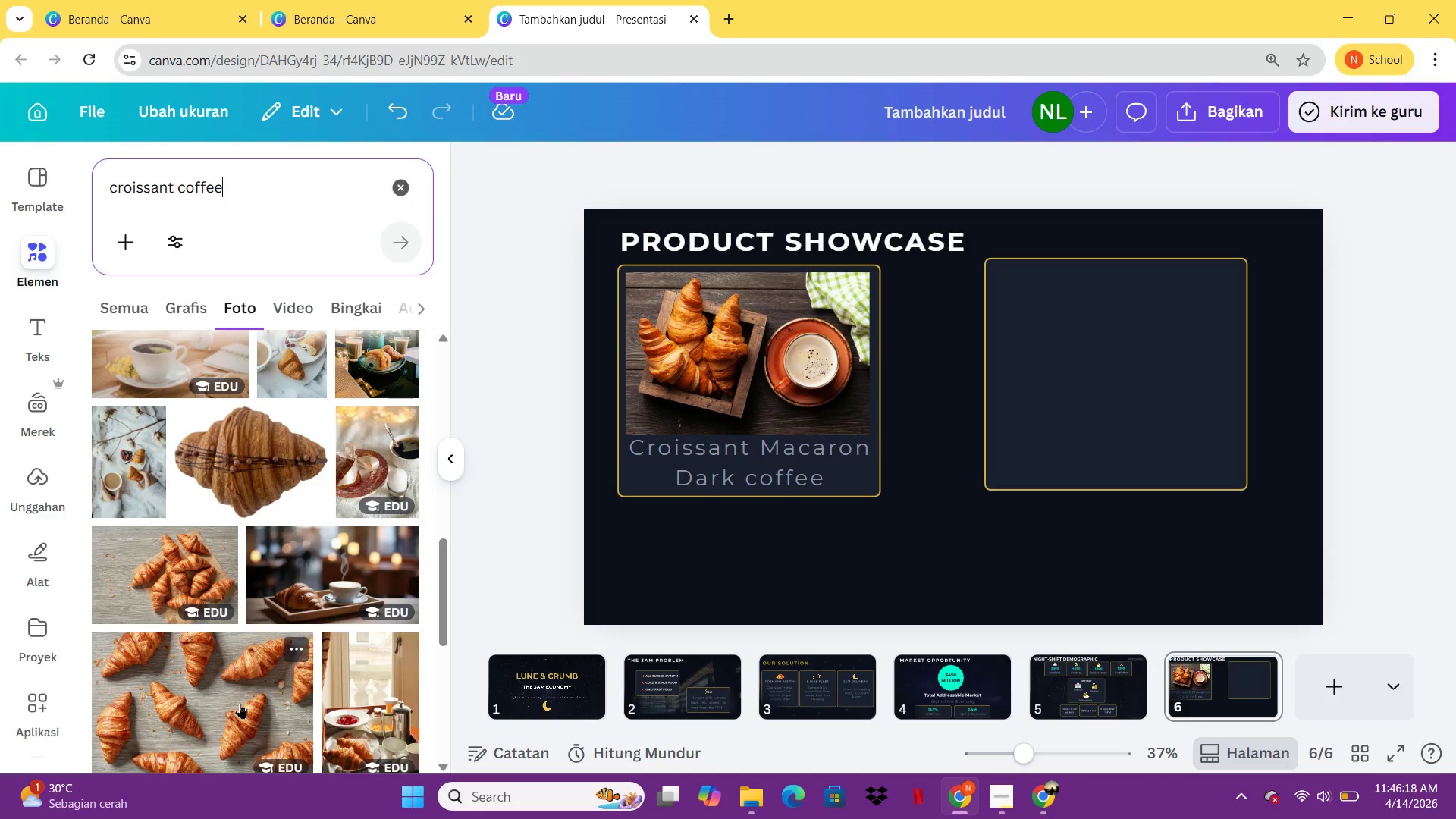 
left_click([789, 411])
 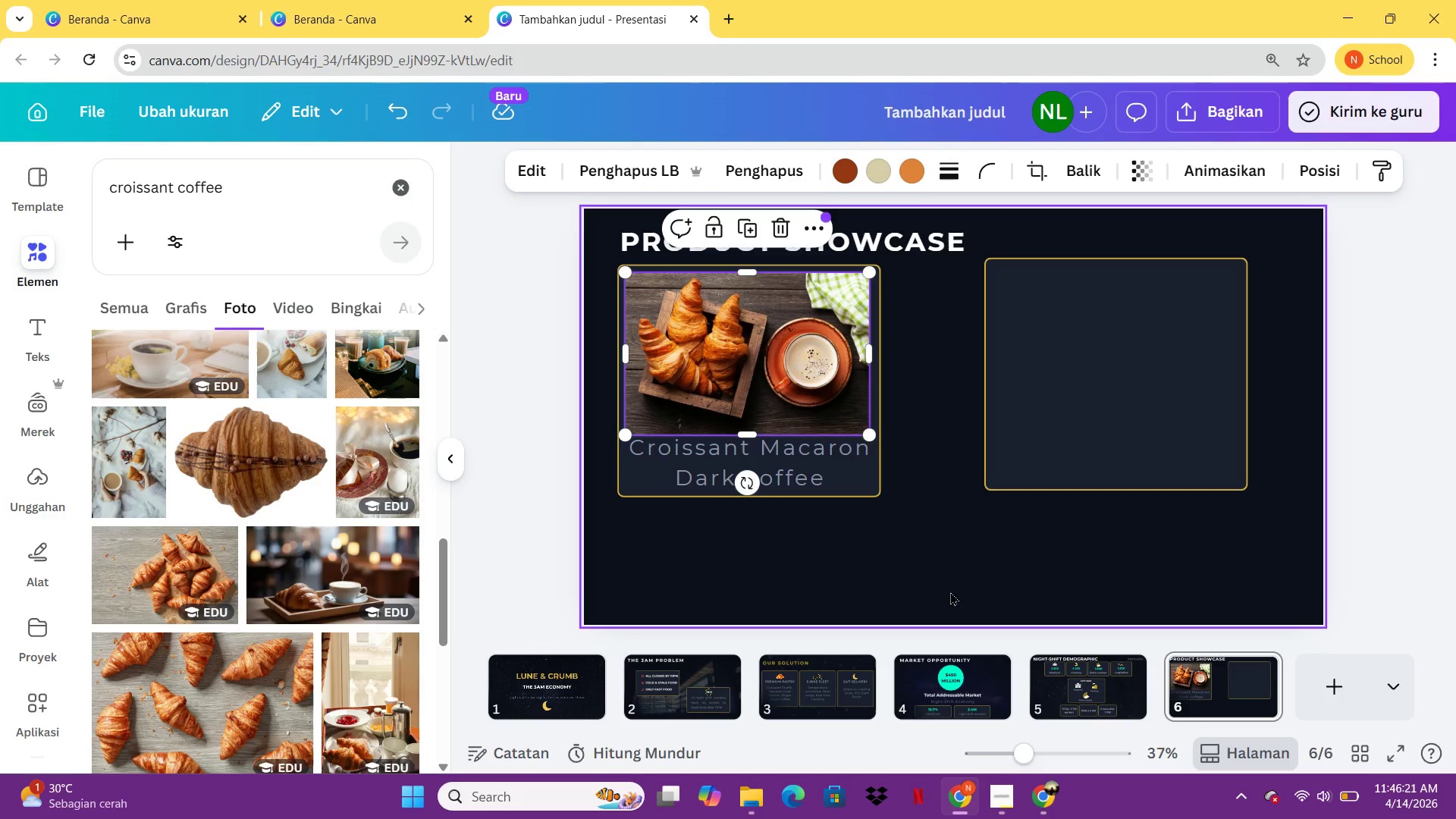 
left_click([912, 566])
 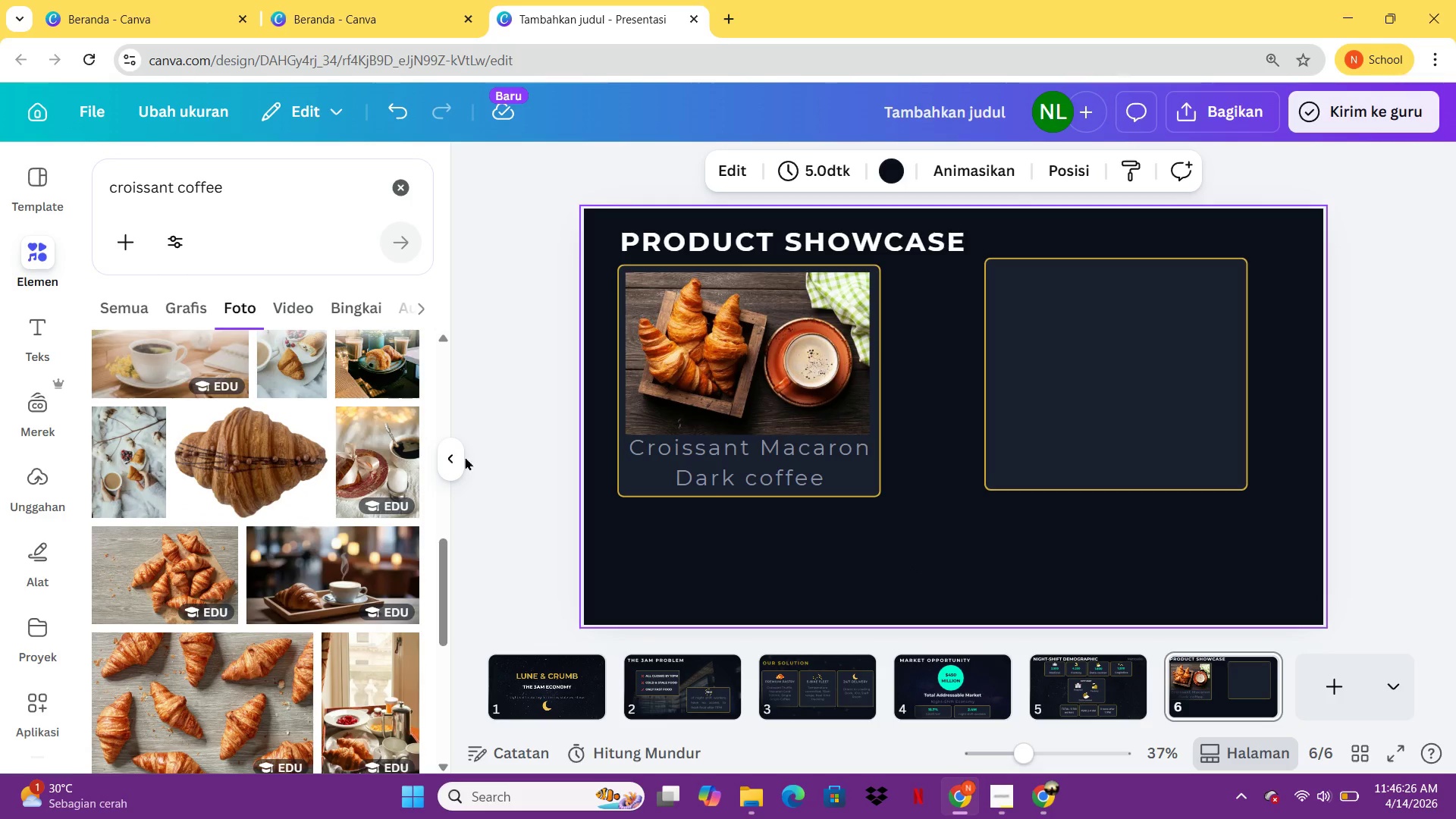 
wait(5.33)
 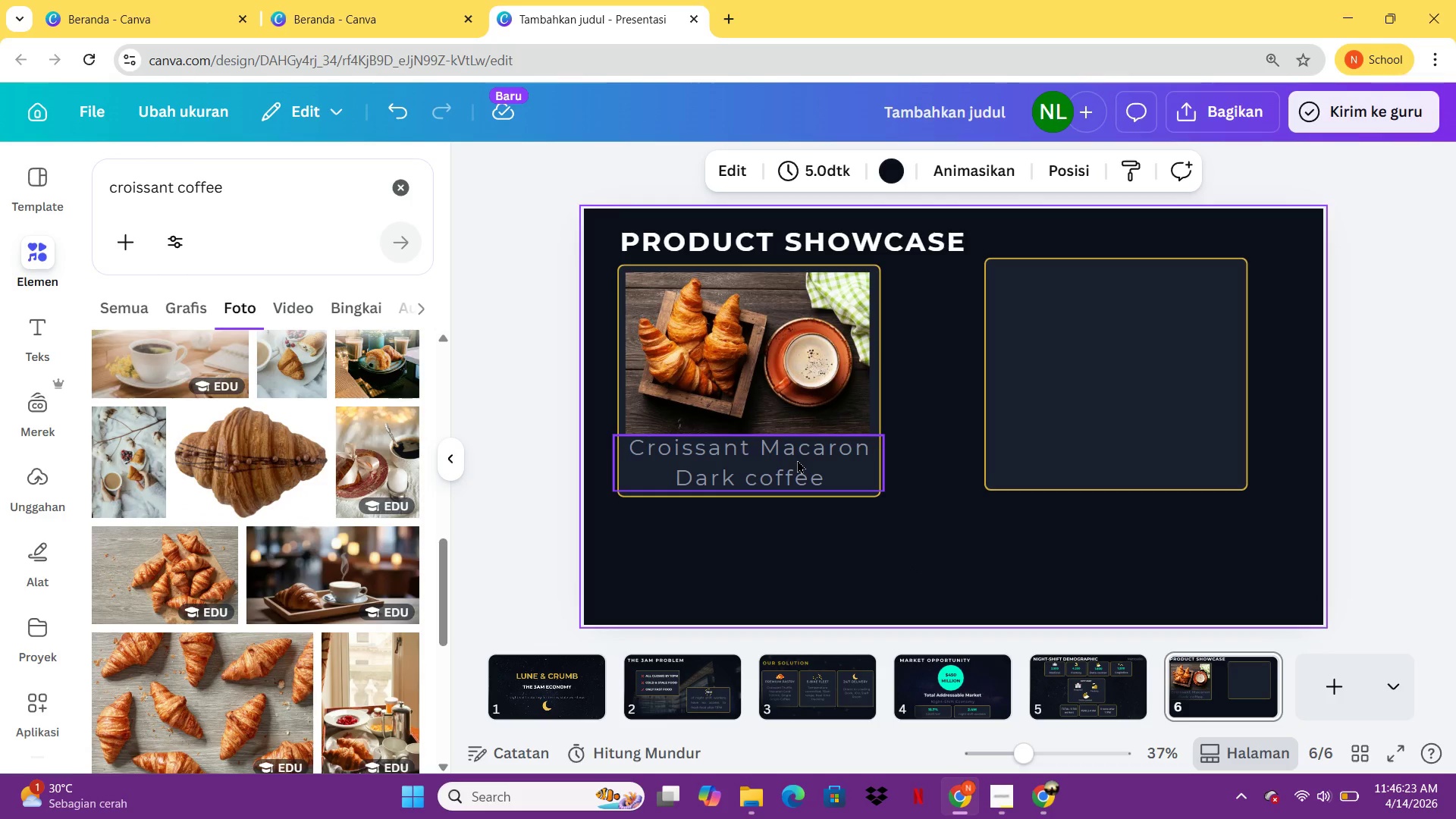 
left_click([177, 186])
 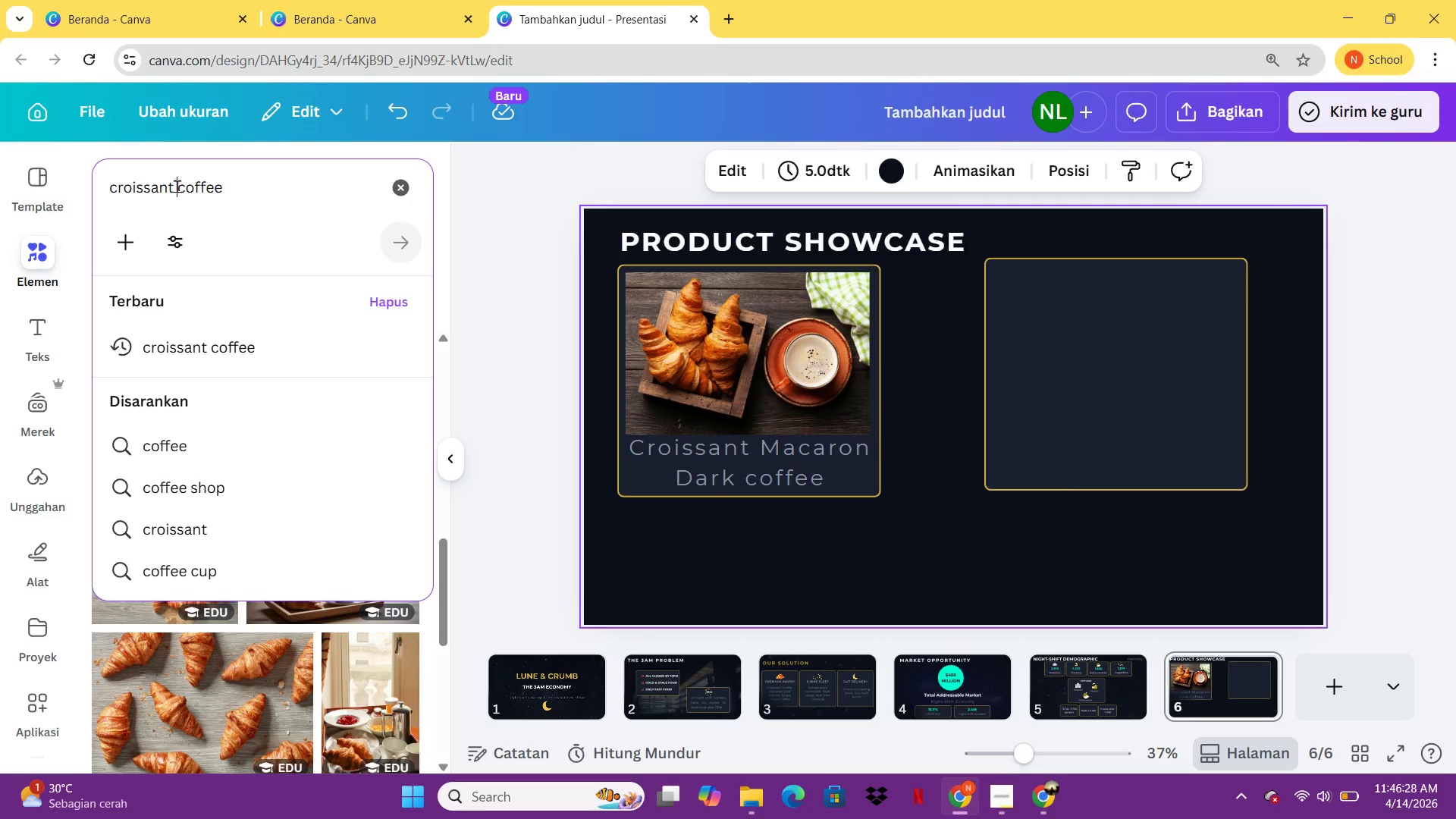 
type( macaron)
 